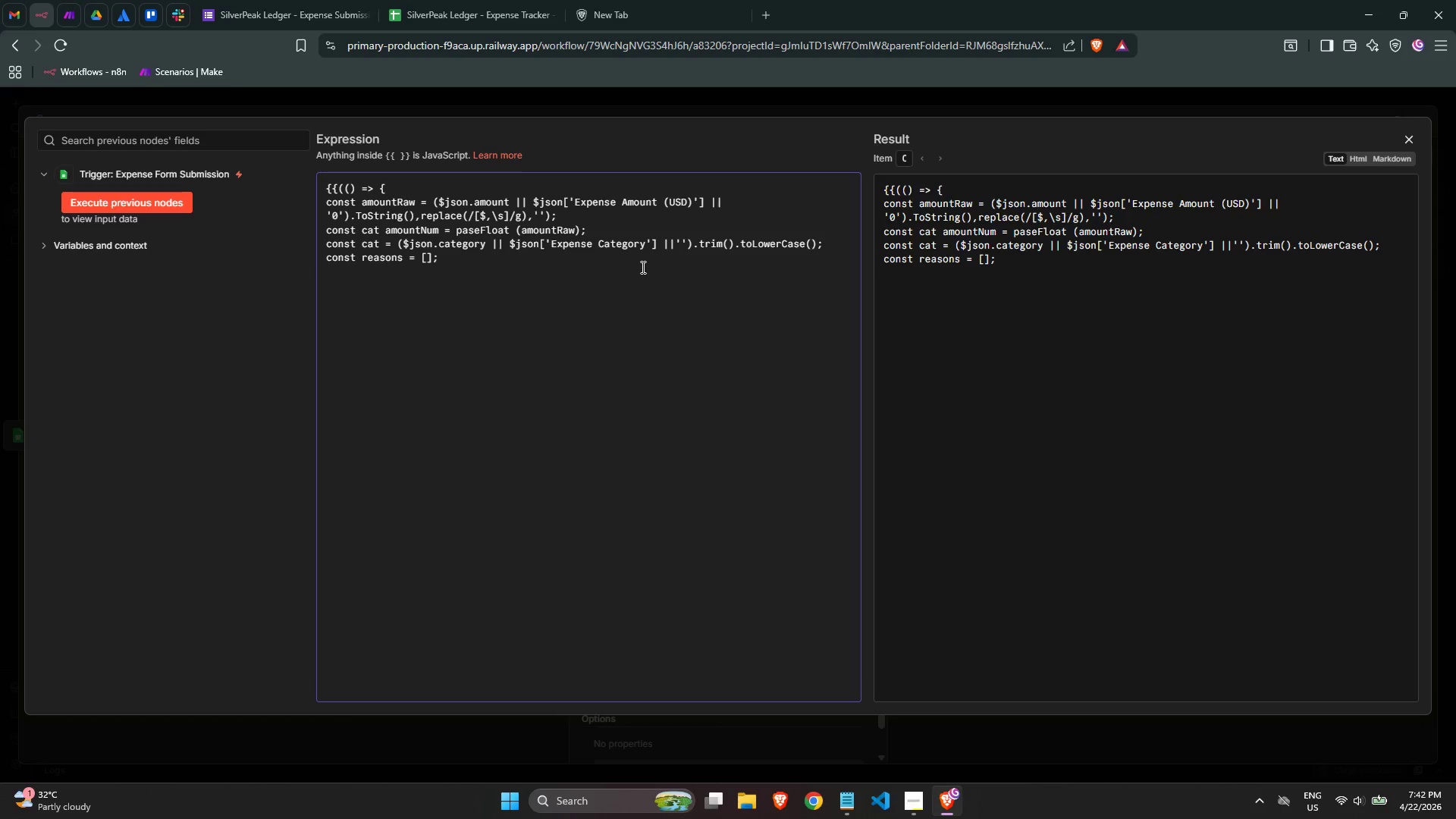 
type(if (amount)
 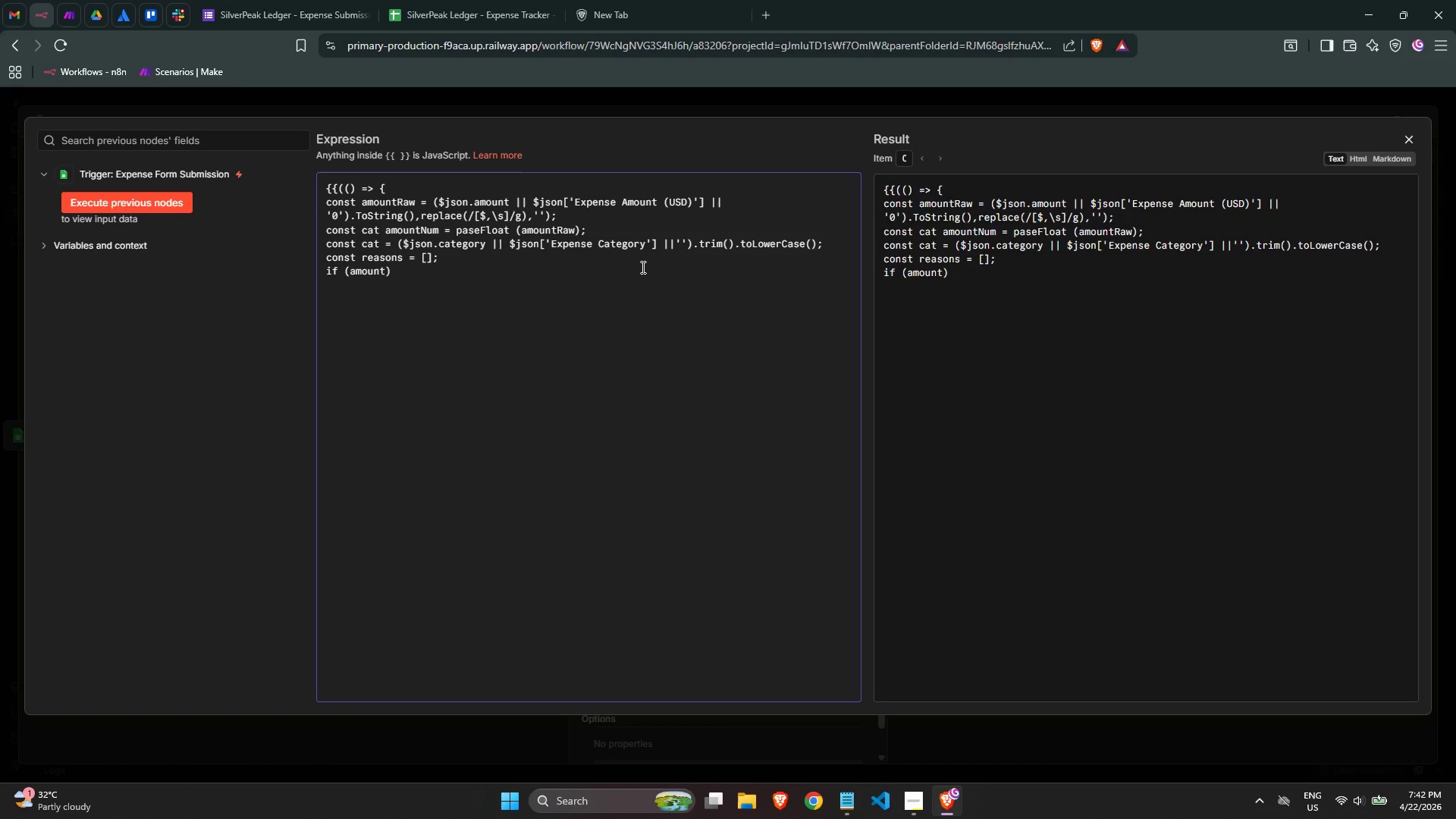 
wait(43.08)
 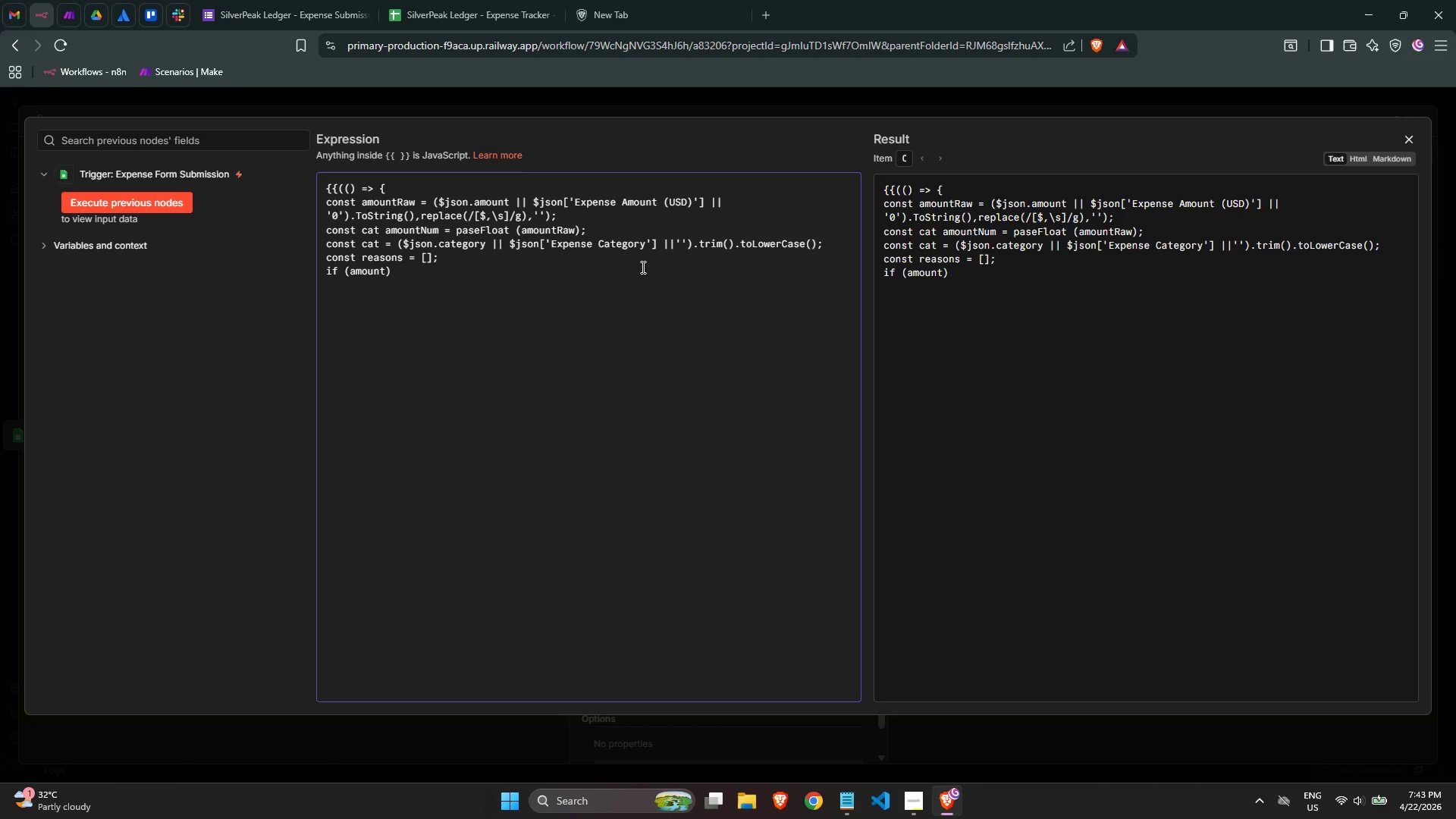 
type(Num)
 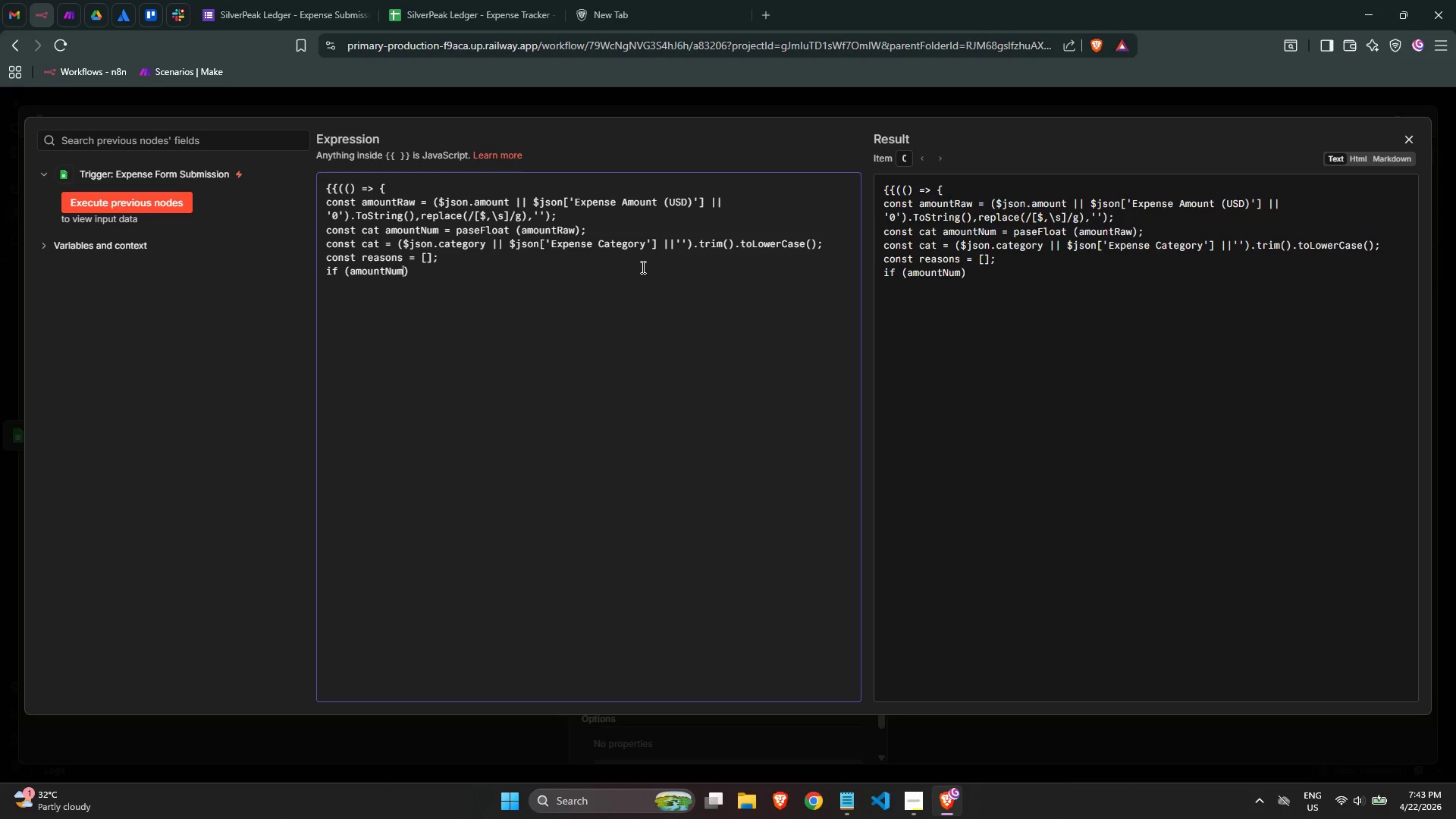 
wait(15.11)
 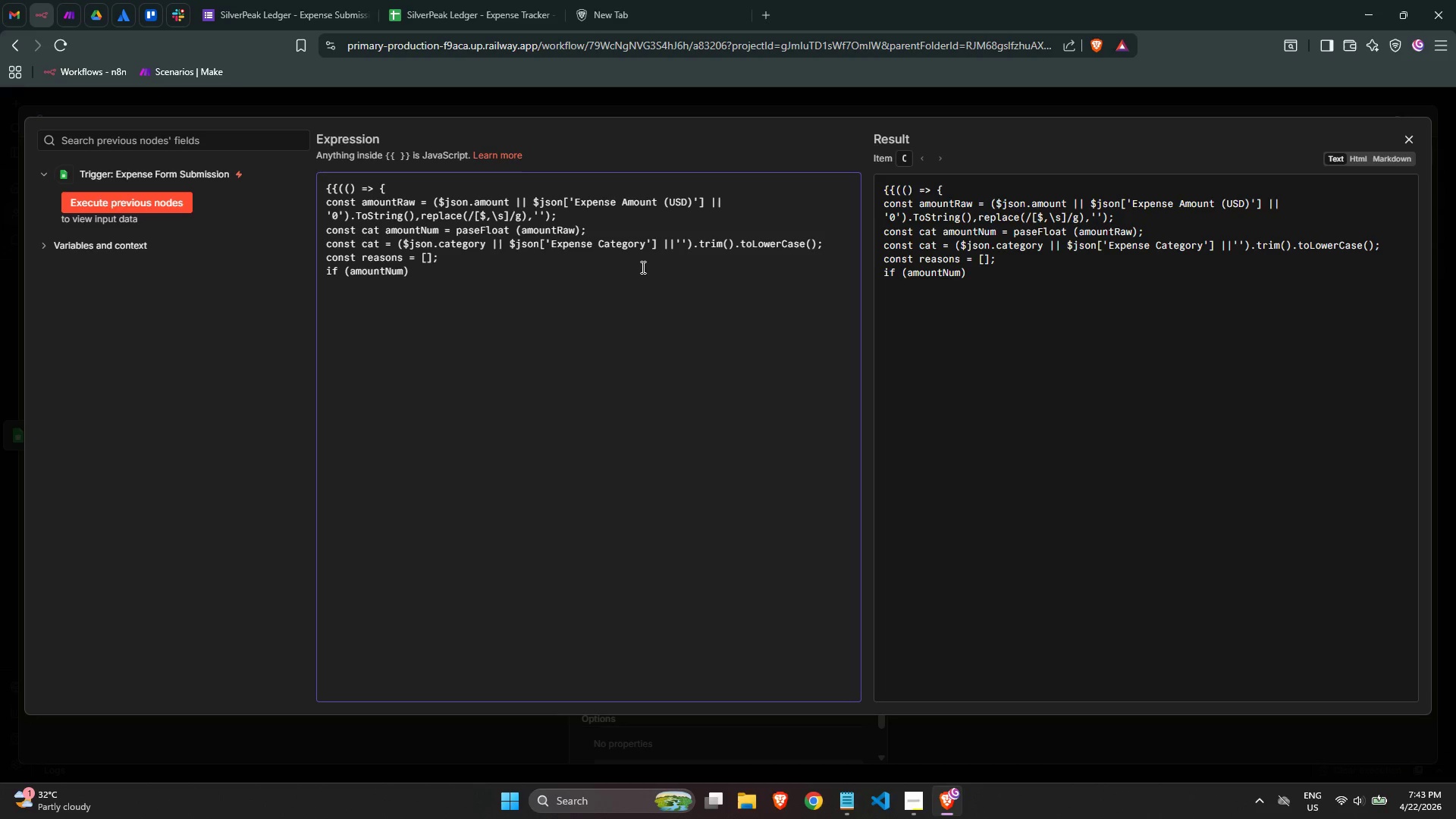 
key(Shift+Period)
 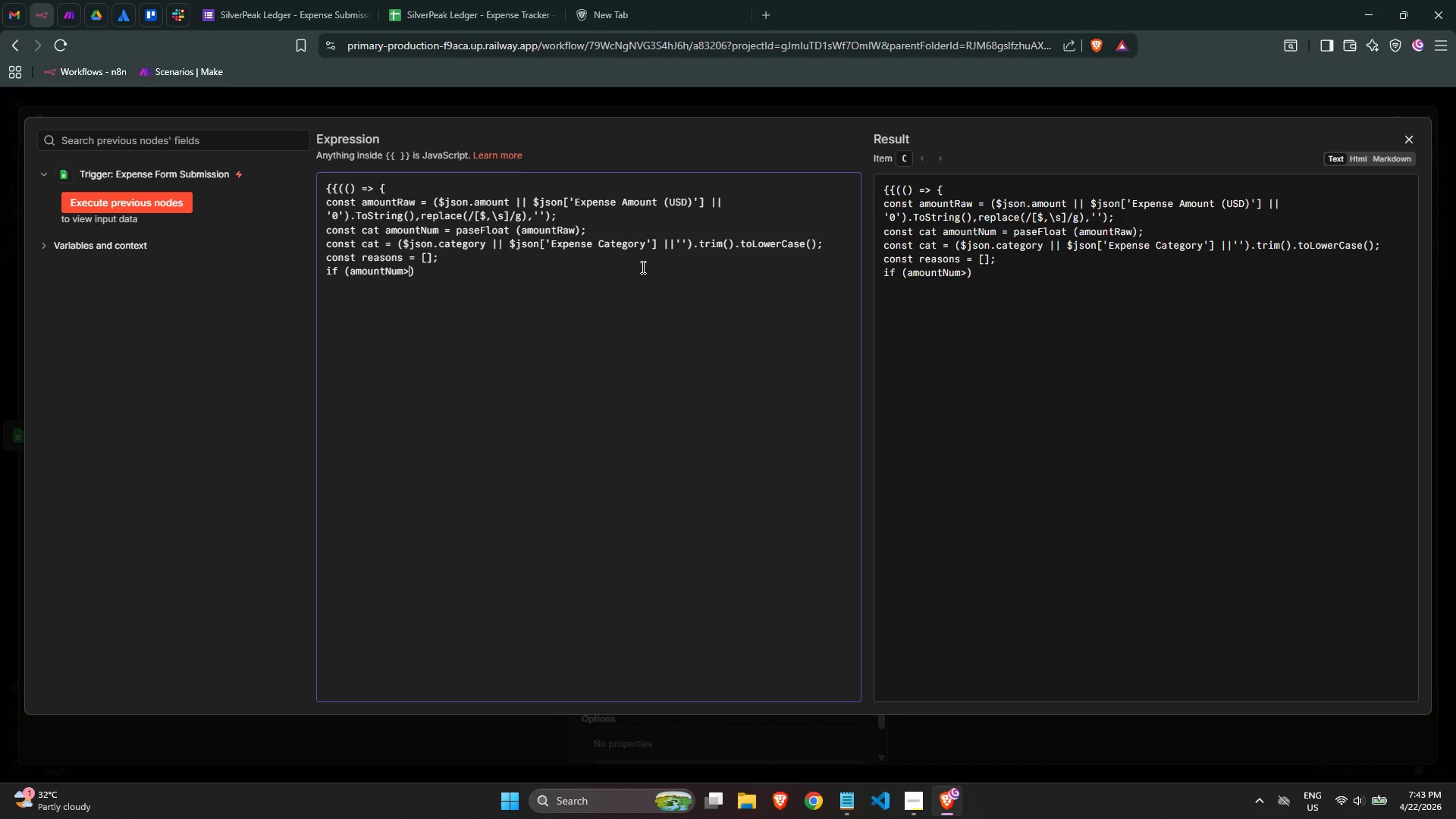 
key(Backspace)
 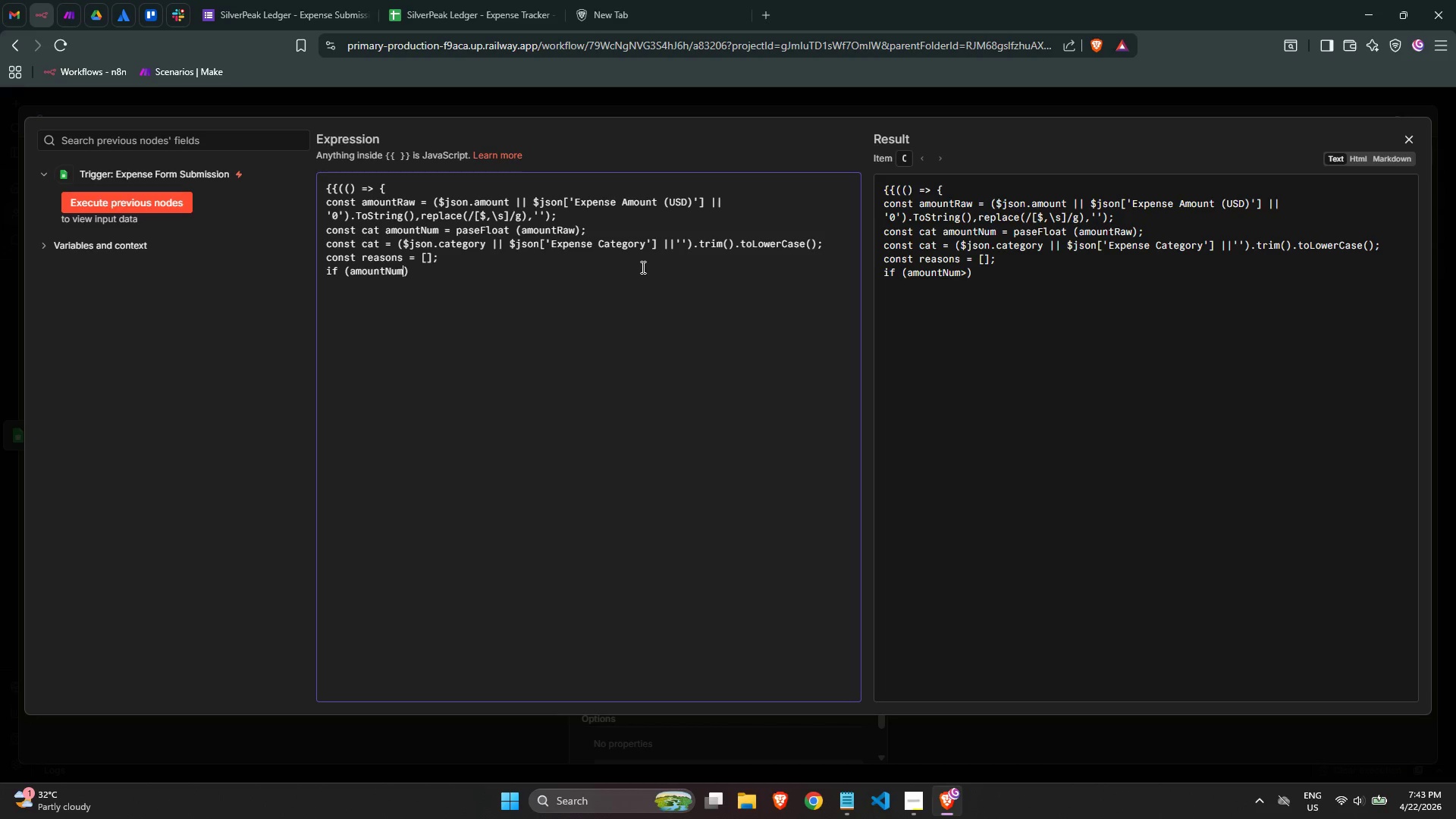 
key(Space)
 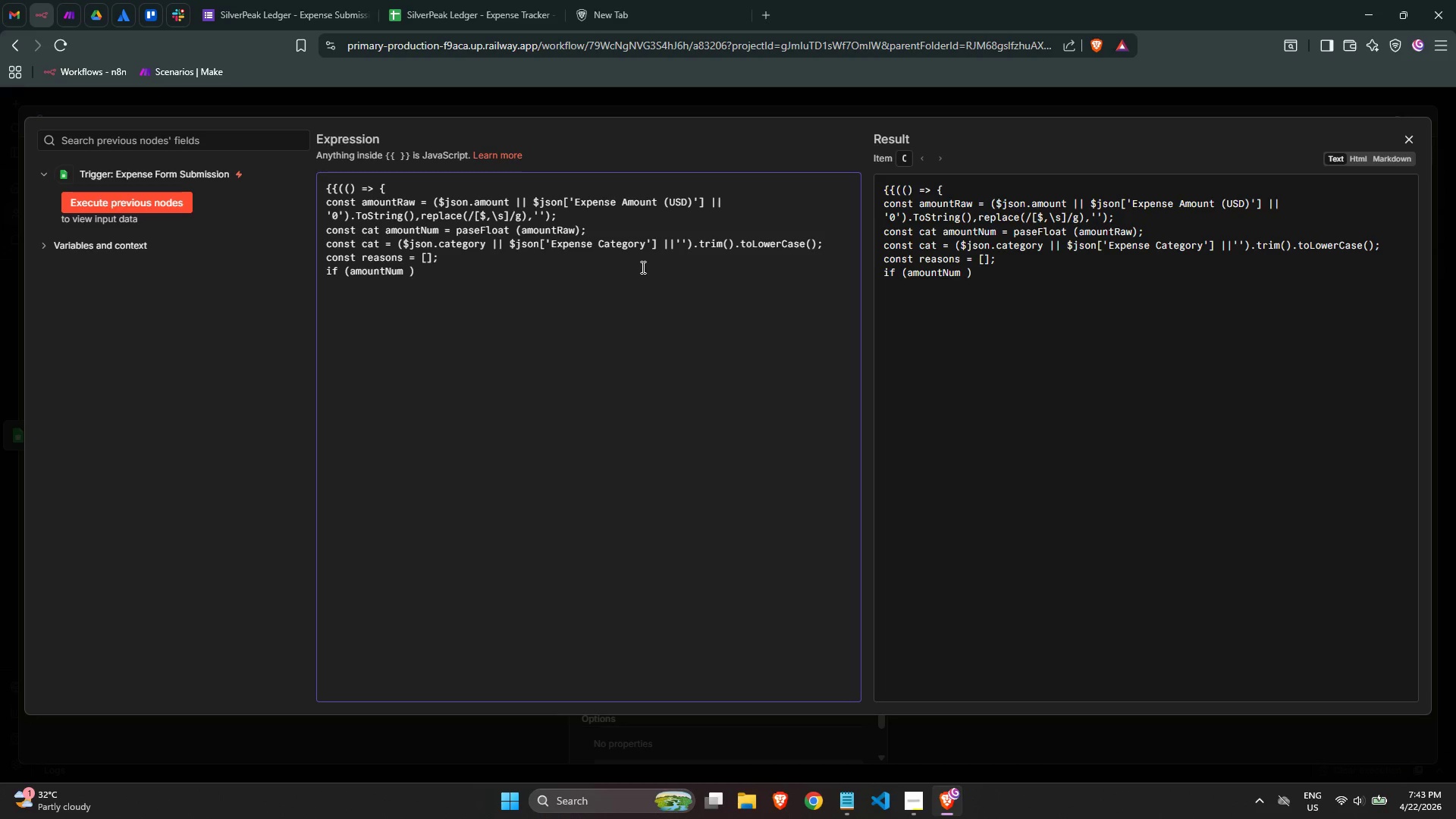 
key(Shift+Period)
 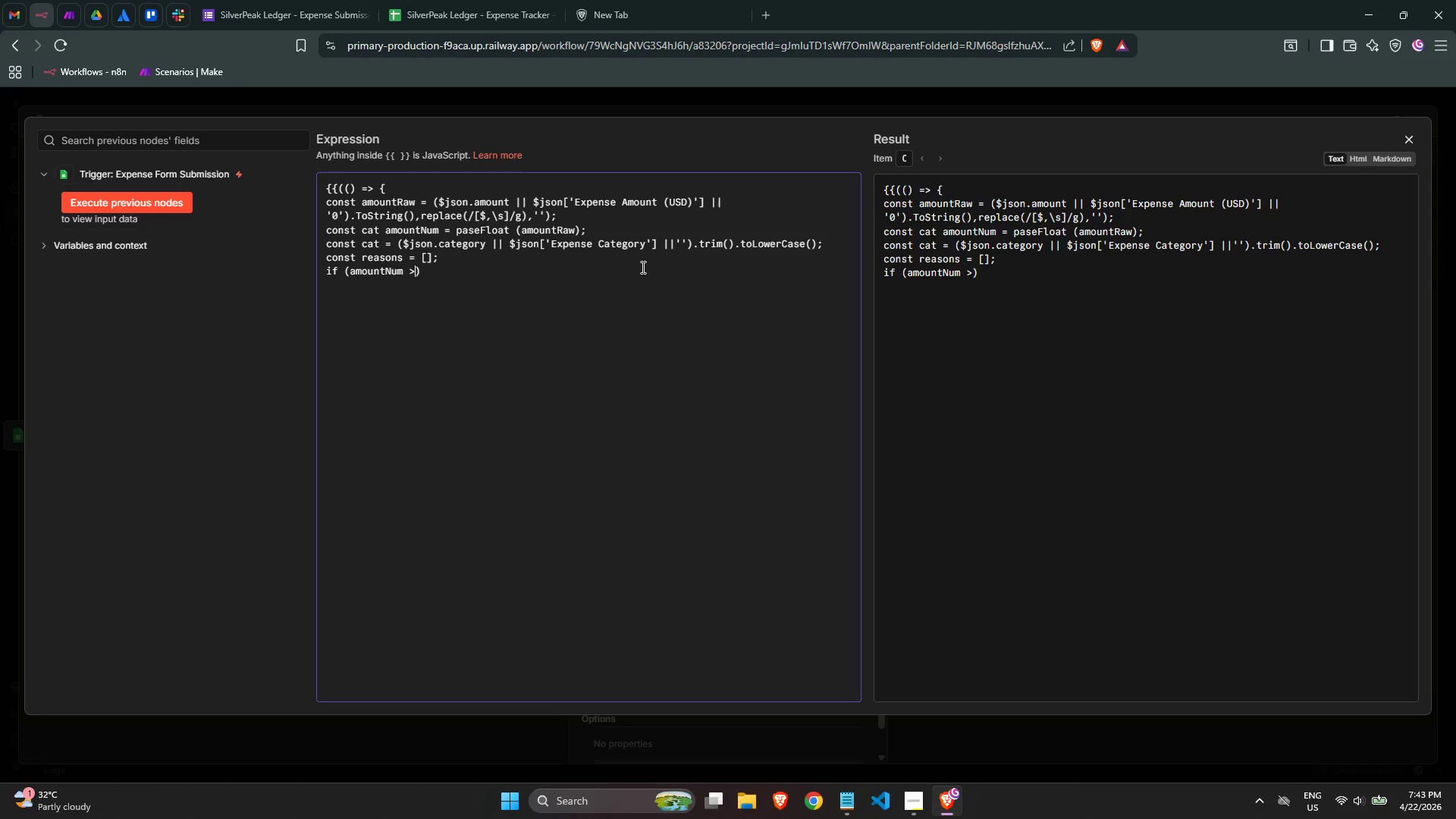 
key(Shift+ShiftRight)
 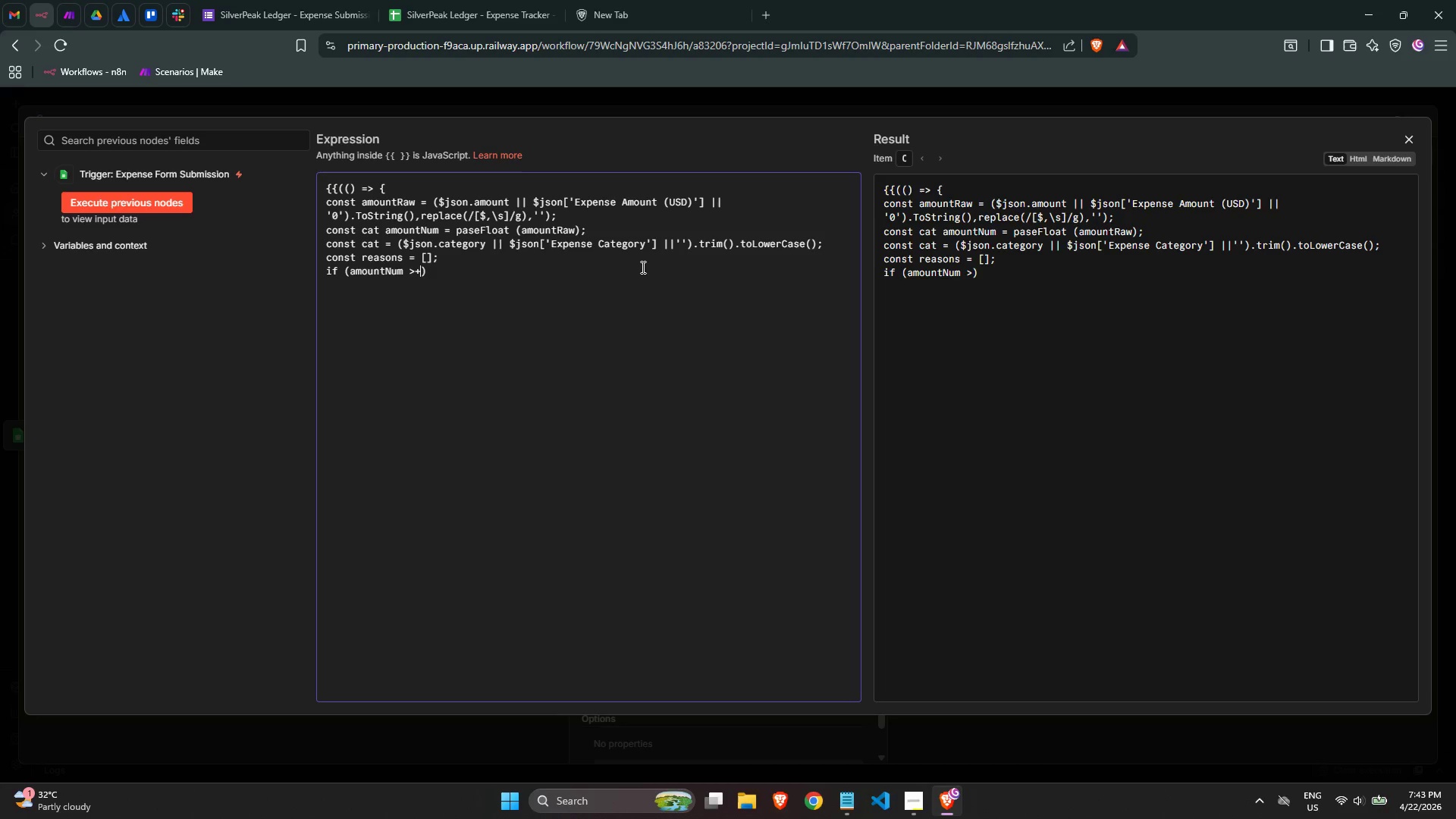 
key(Shift+Equal)
 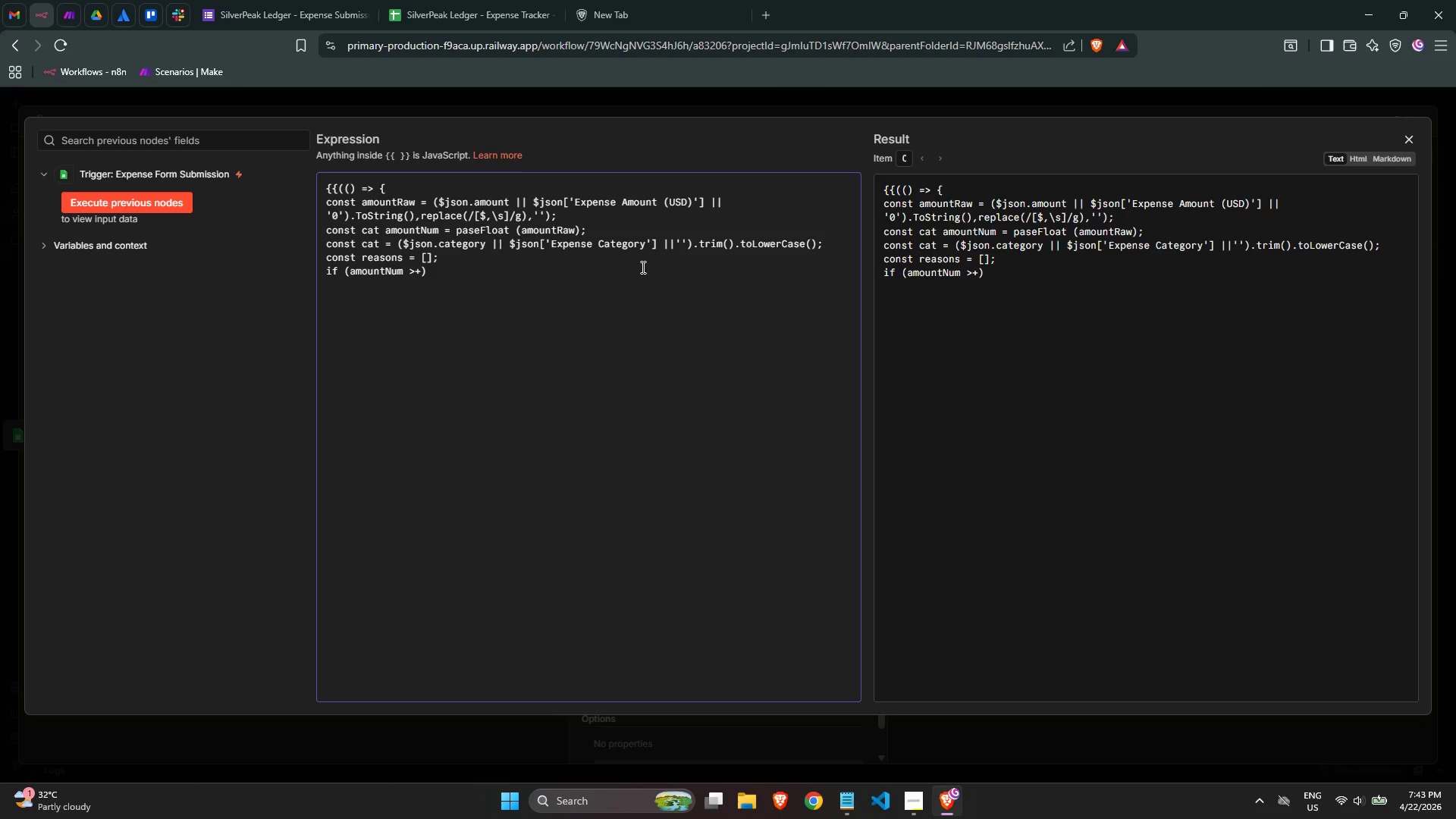 
key(Backspace)
 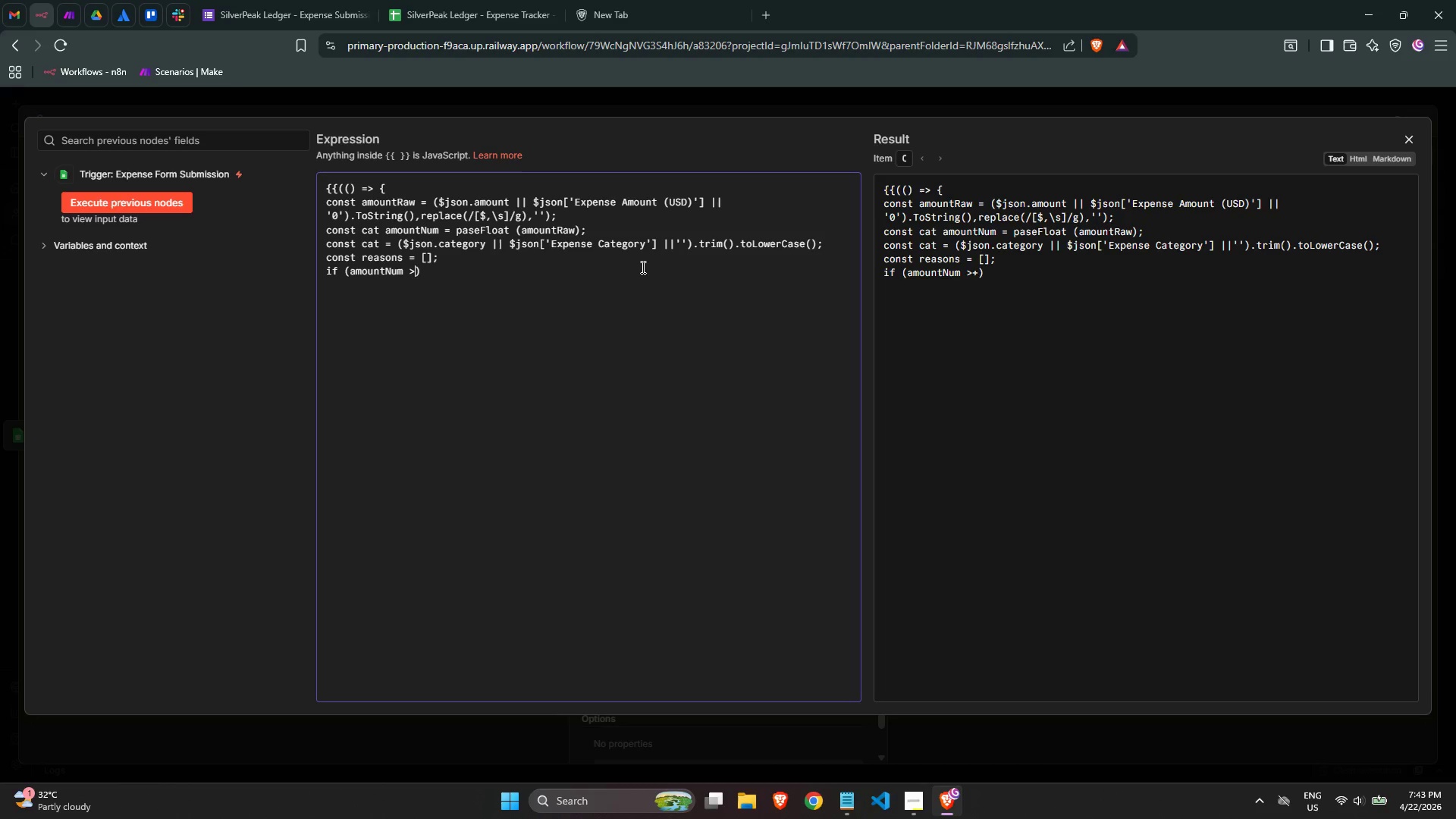 
key(Equal)
 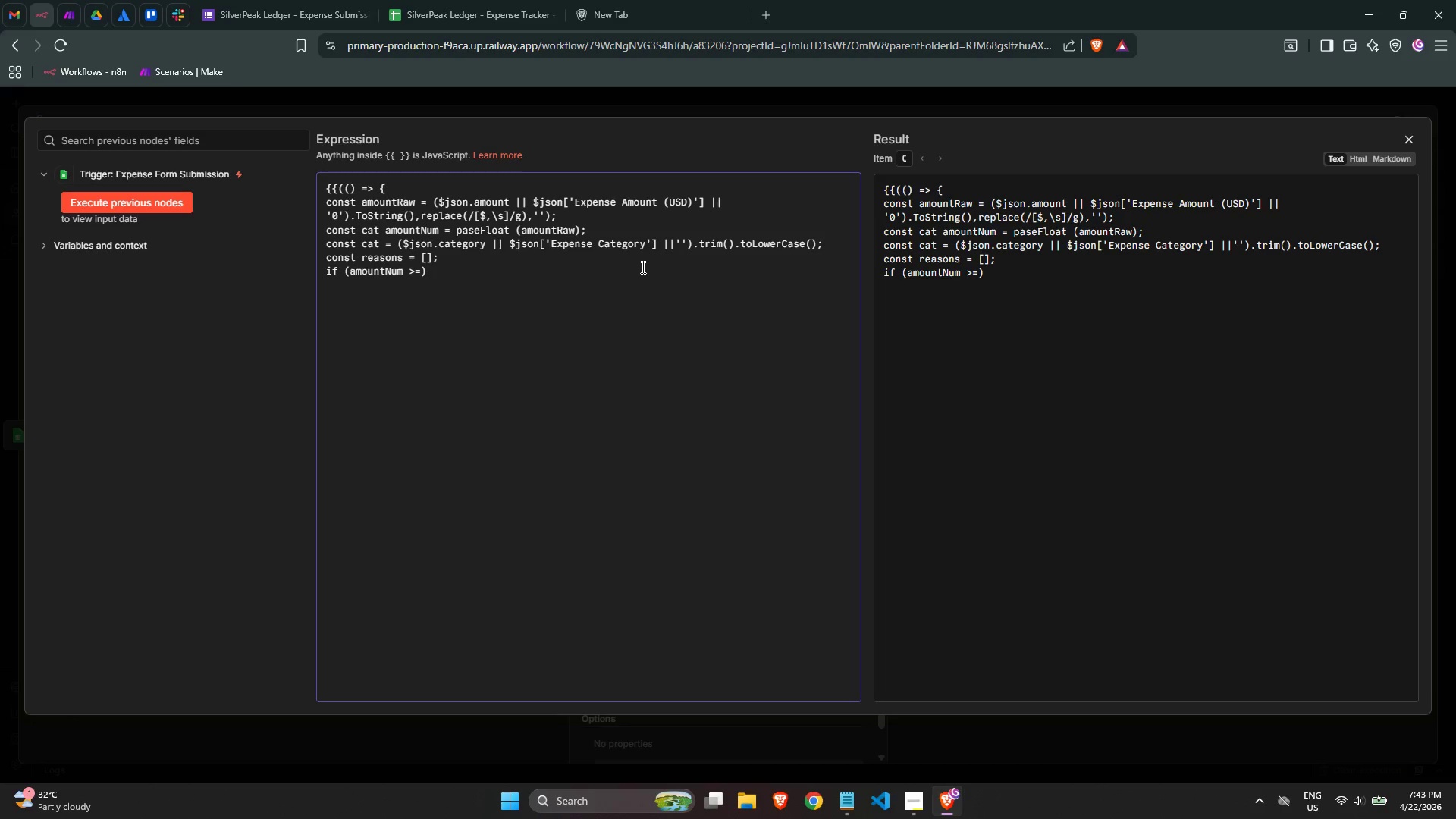 
type( 250))
 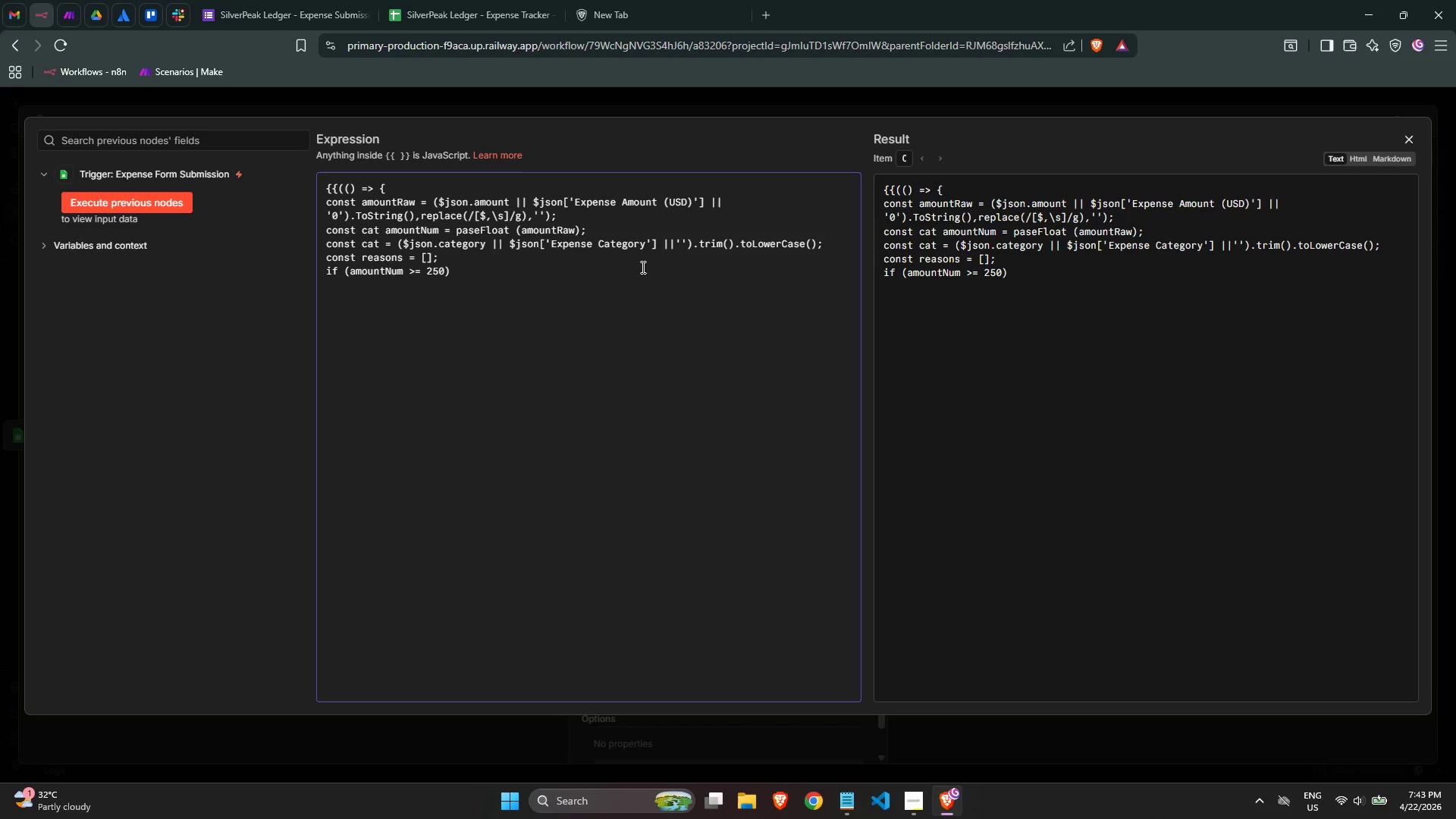 
wait(5.28)
 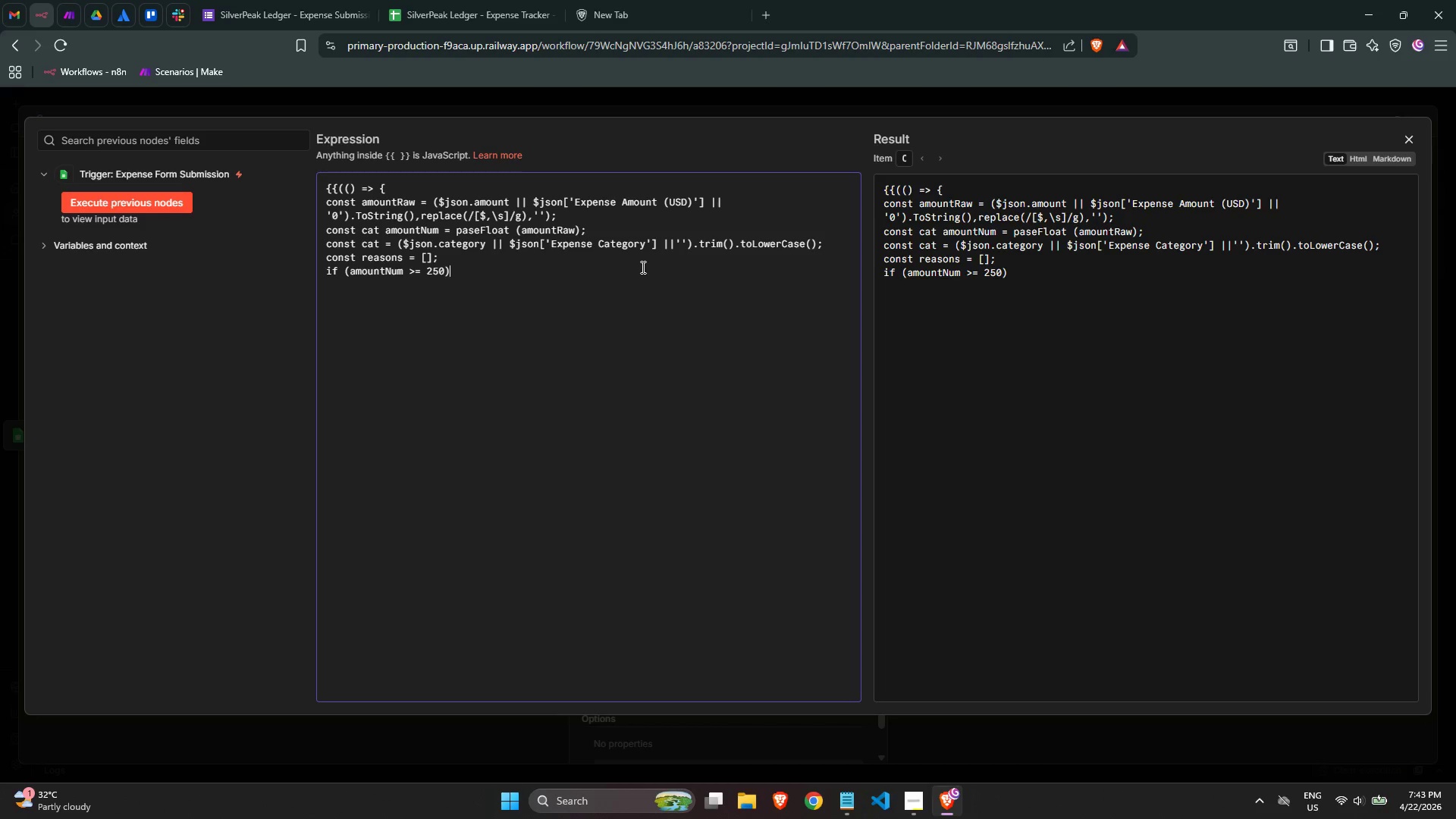 
type( reason.push()
 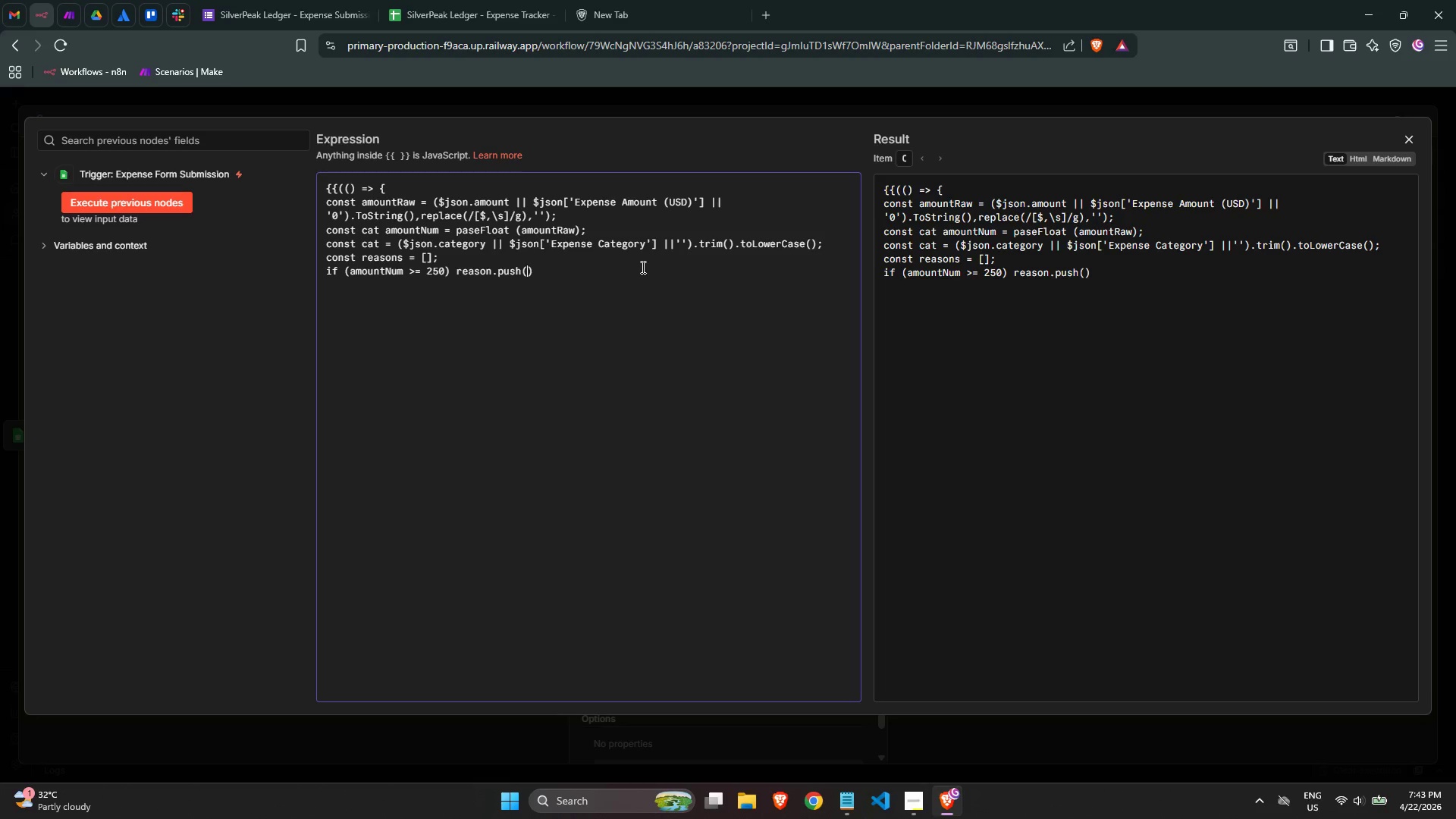 
type('Amount)
 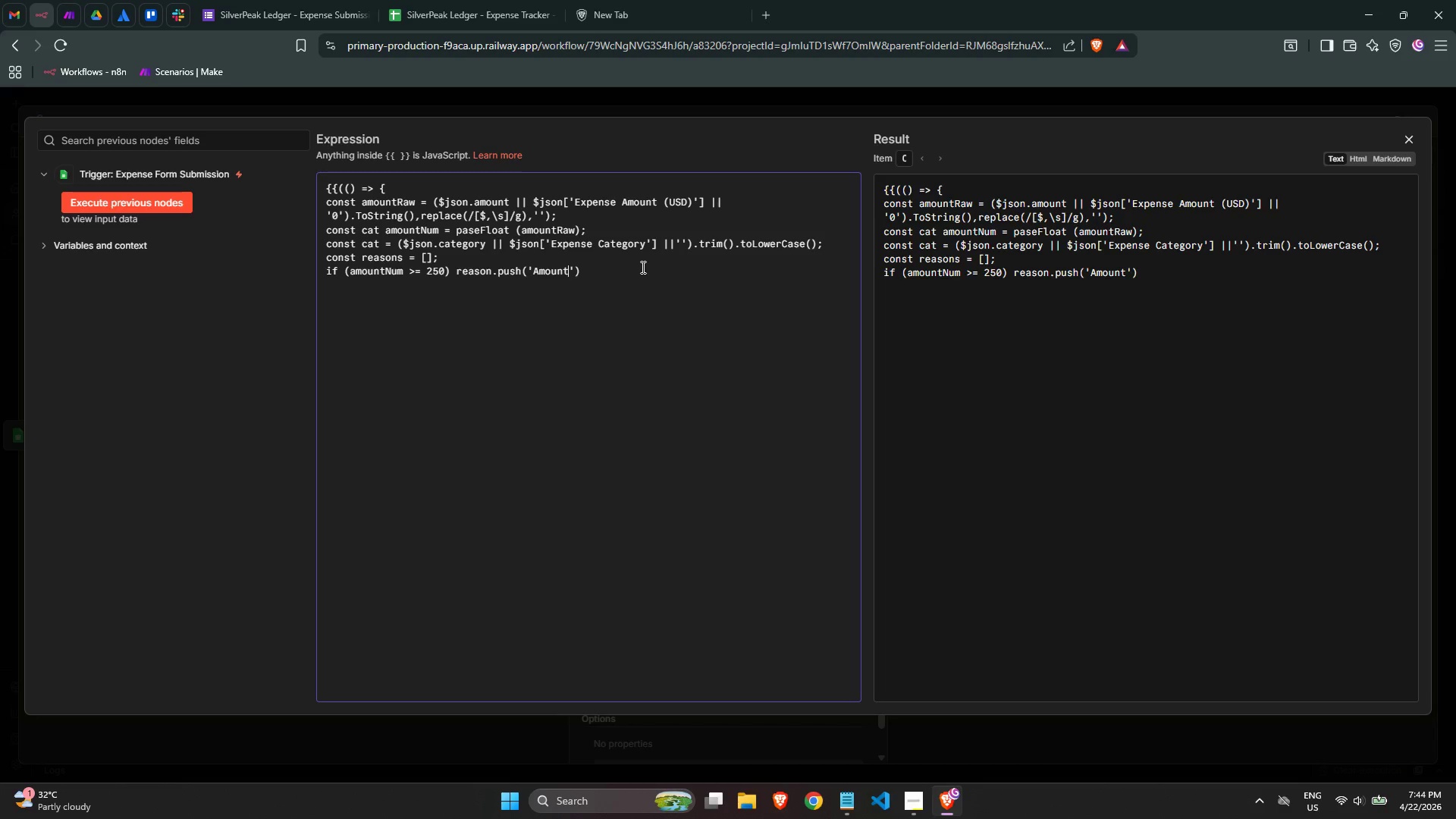 
wait(7.39)
 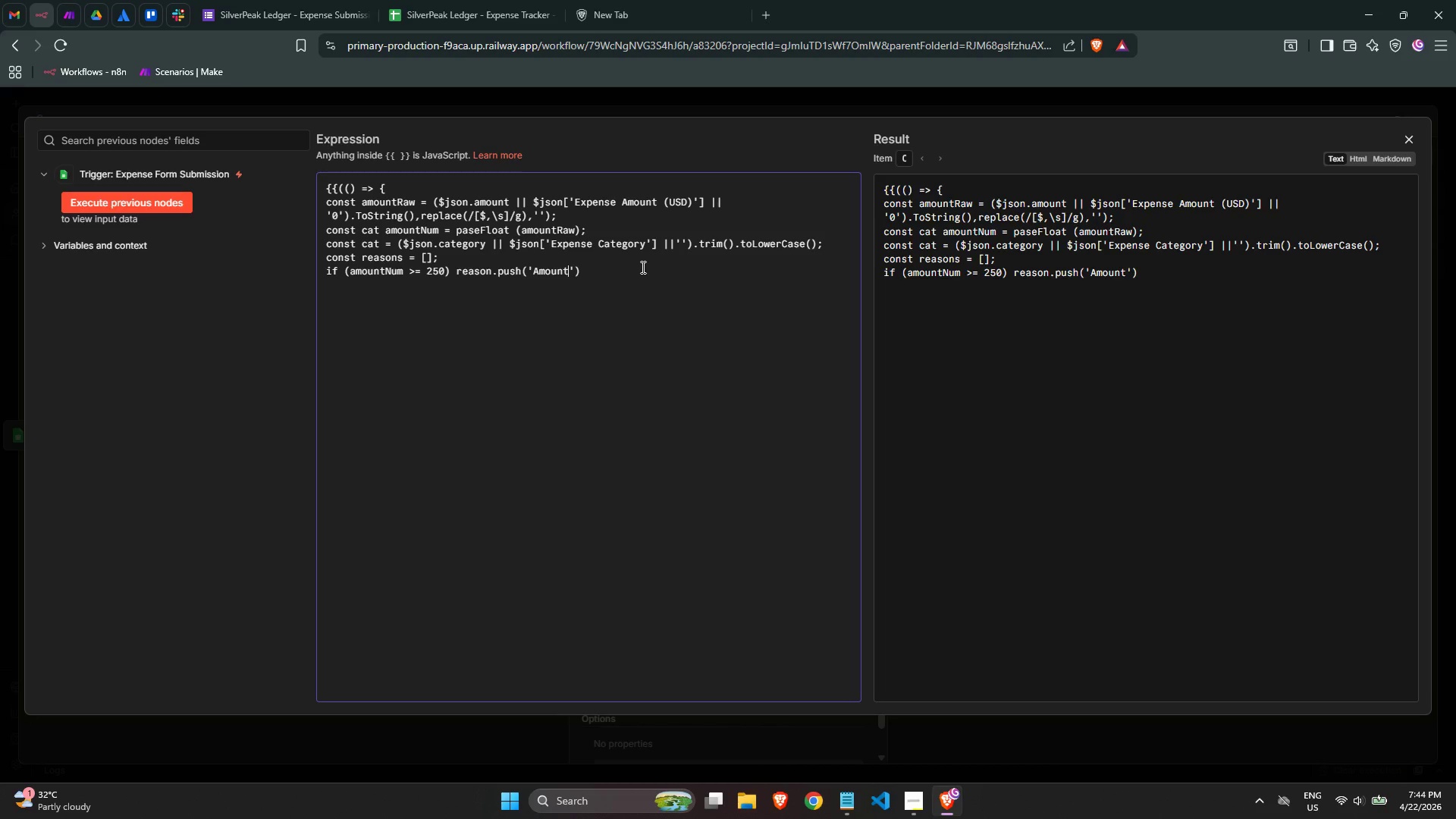 
hold_key(key=ShiftRight, duration=0.8)
 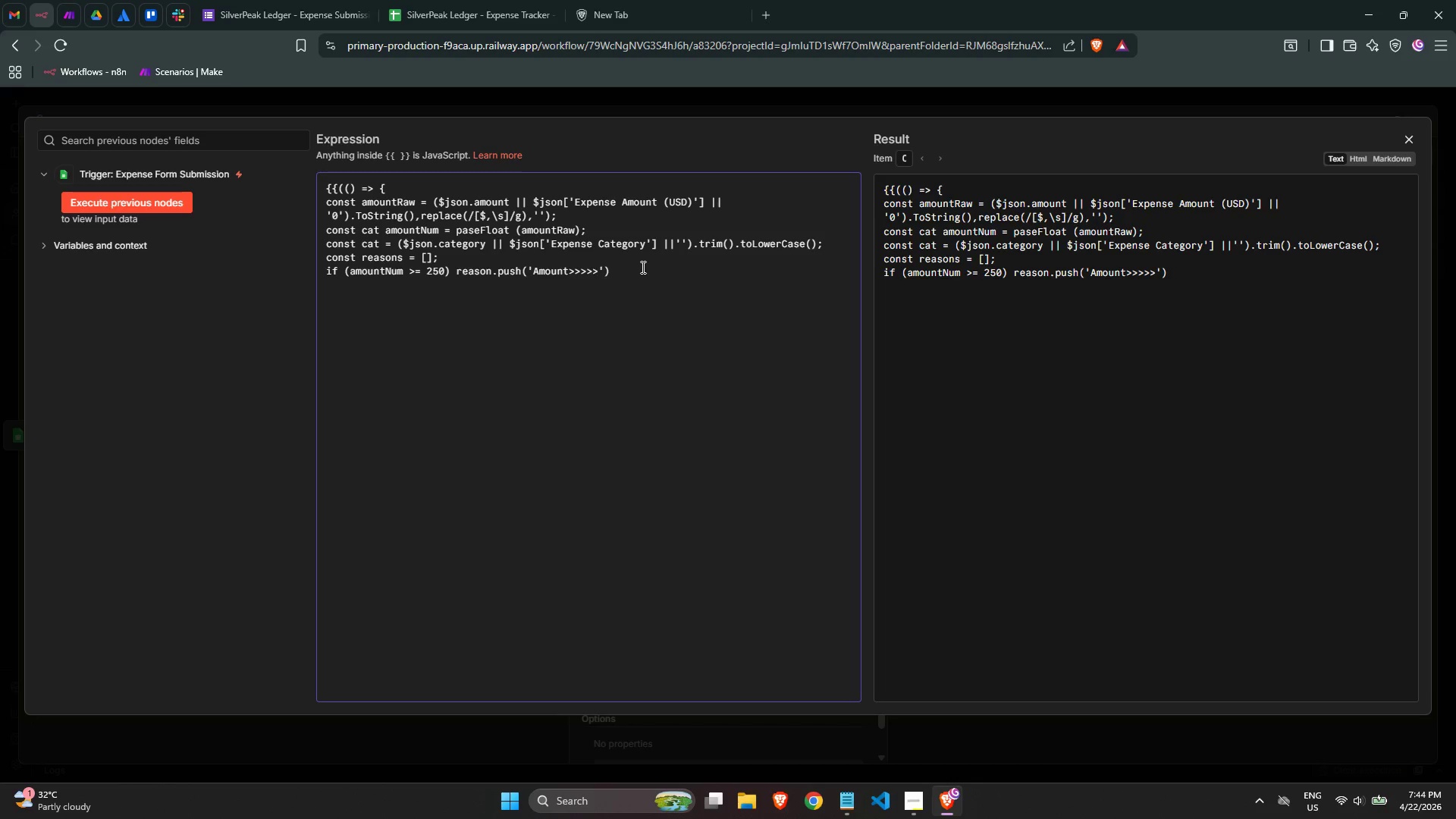 
hold_key(key=Period, duration=0.64)
 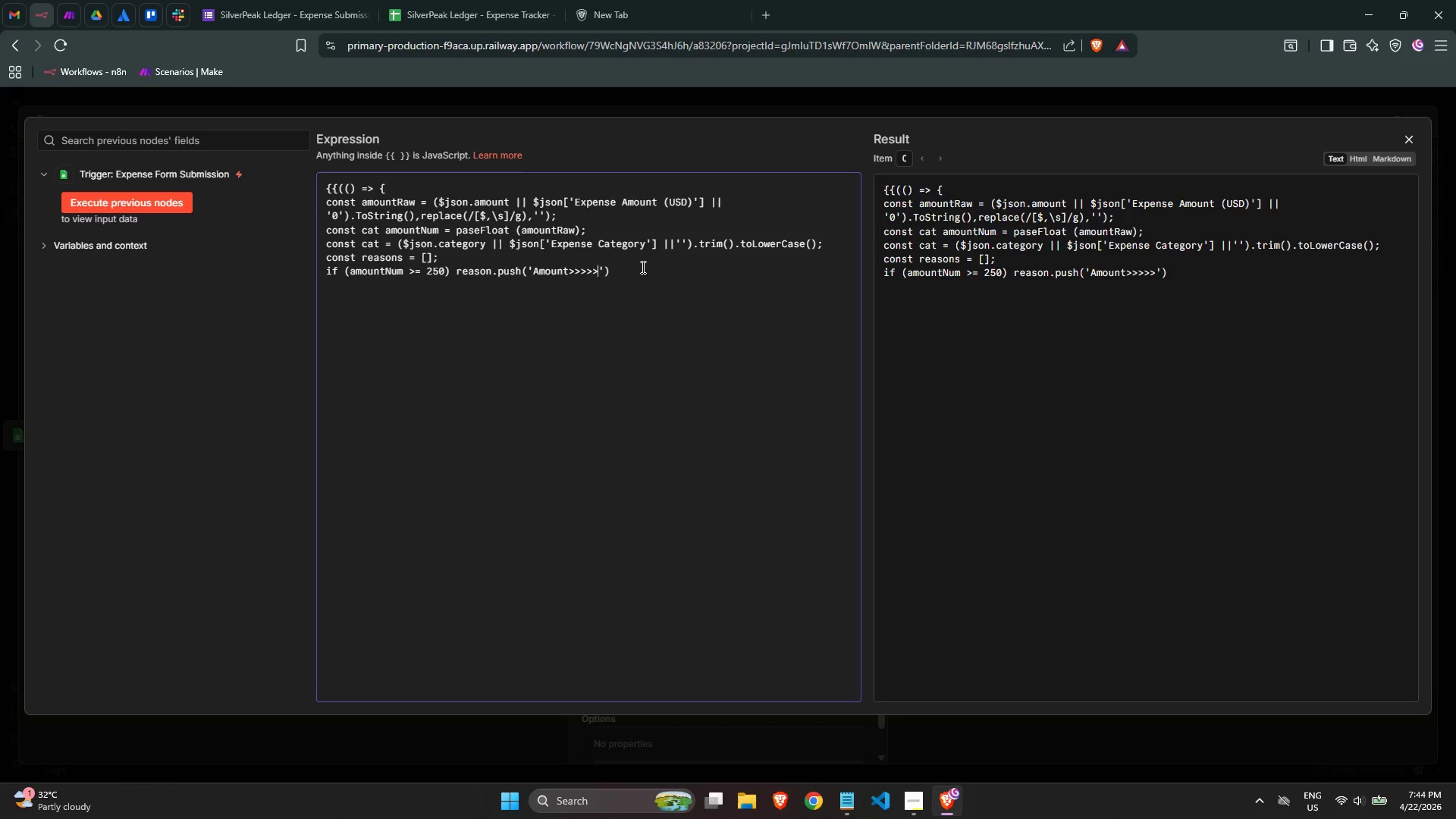 
key(Backspace)
 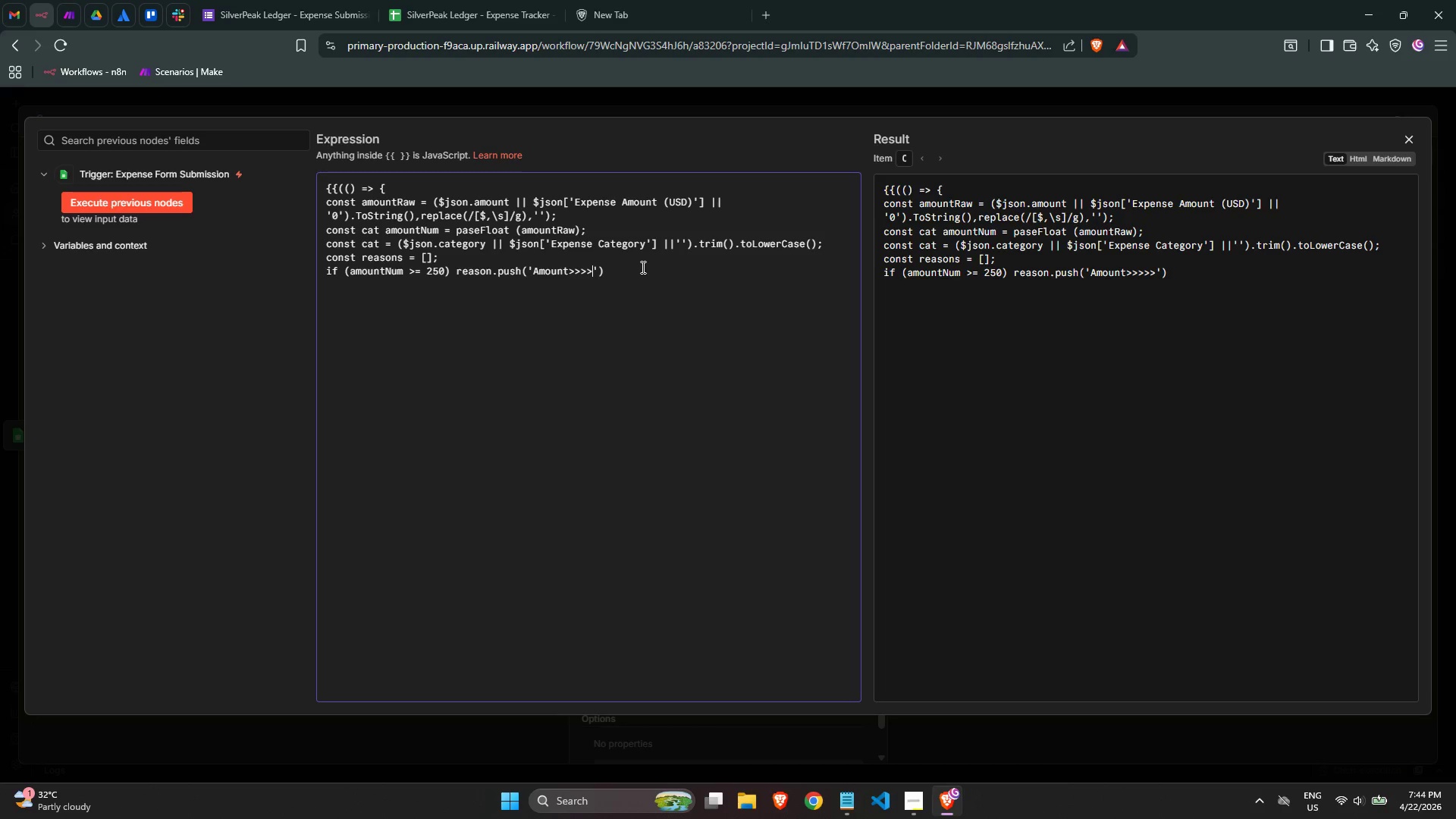 
key(Backspace)
 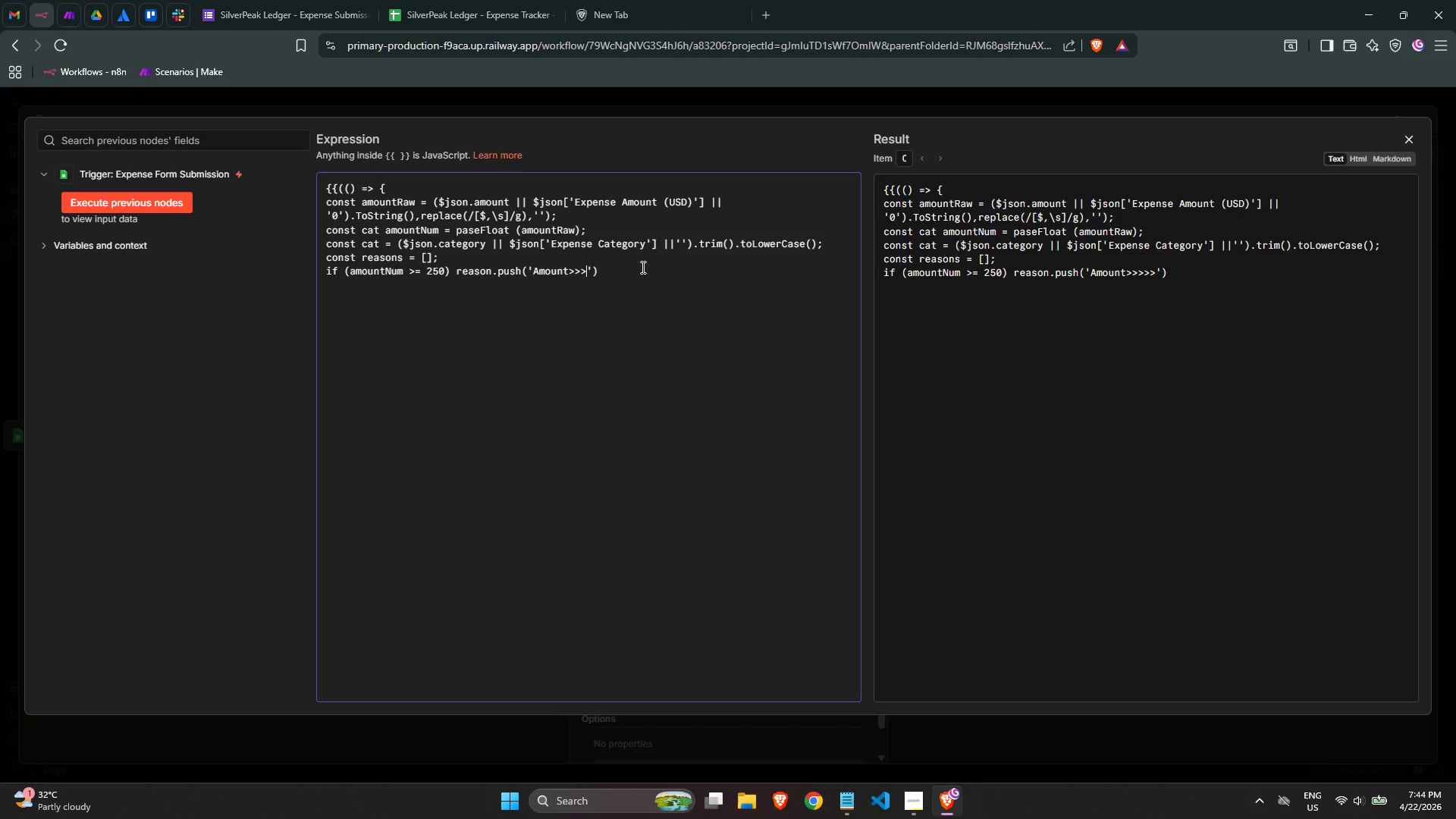 
key(Backspace)
 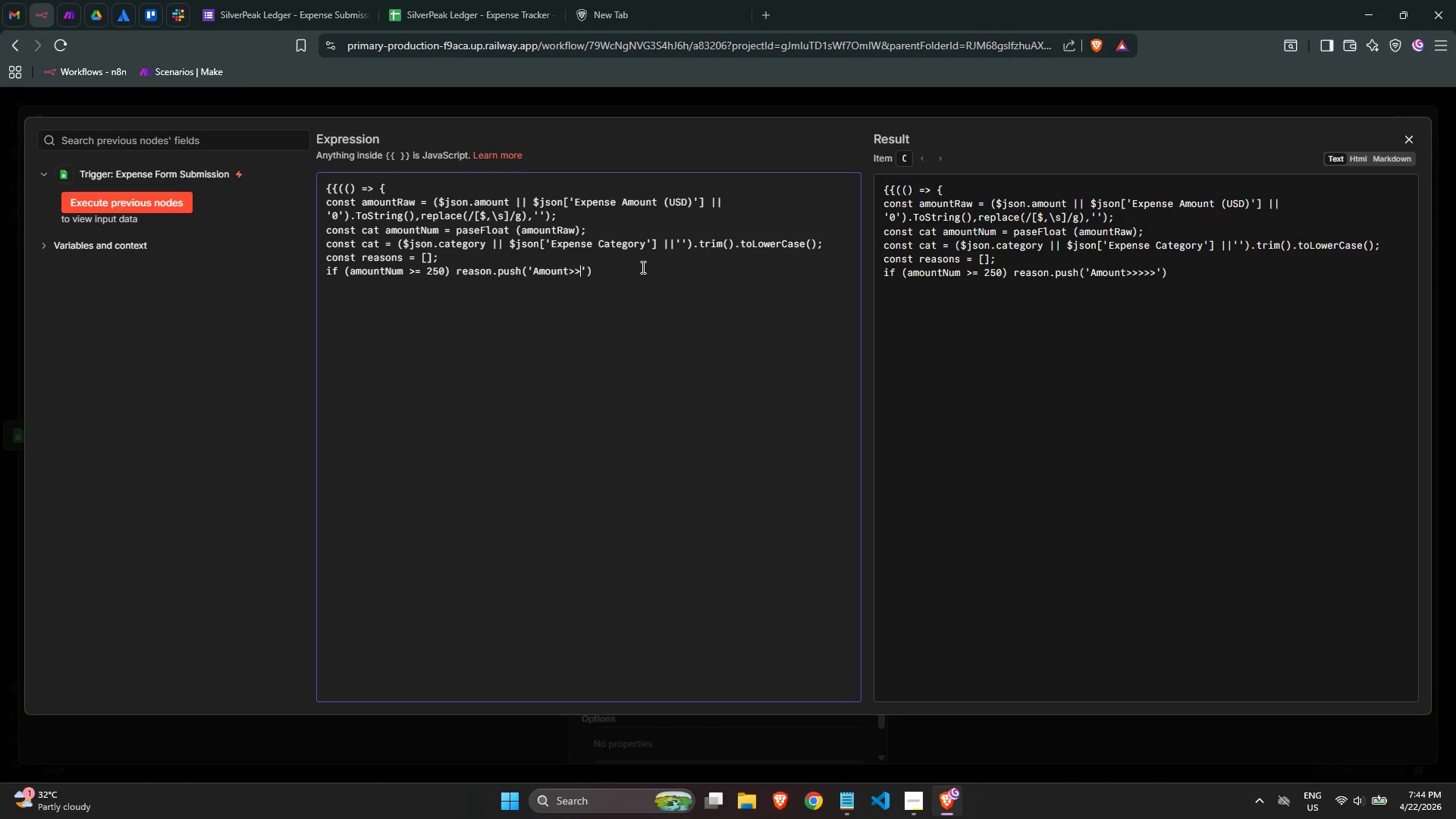 
key(Backspace)
 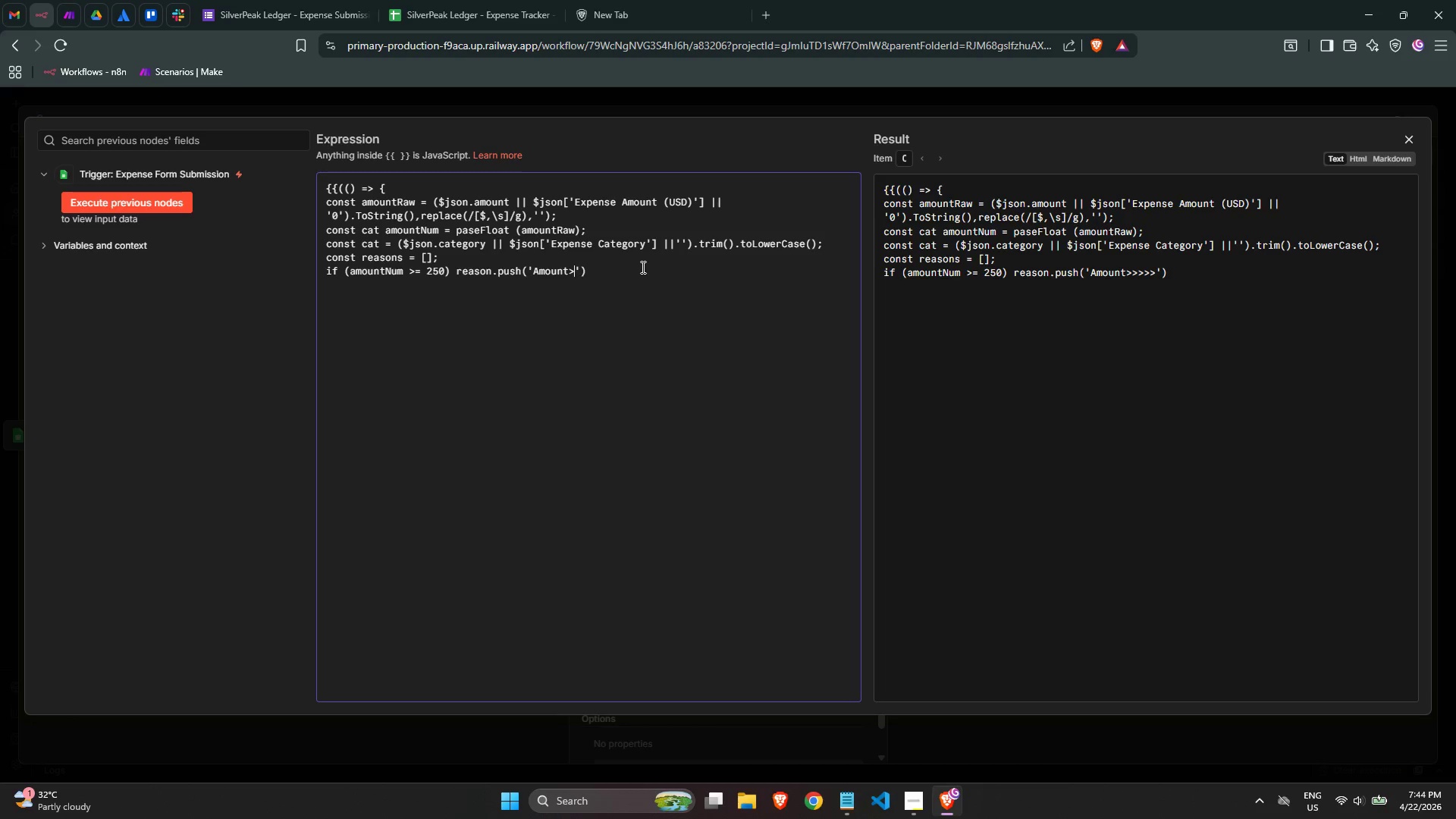 
key(Backspace)
 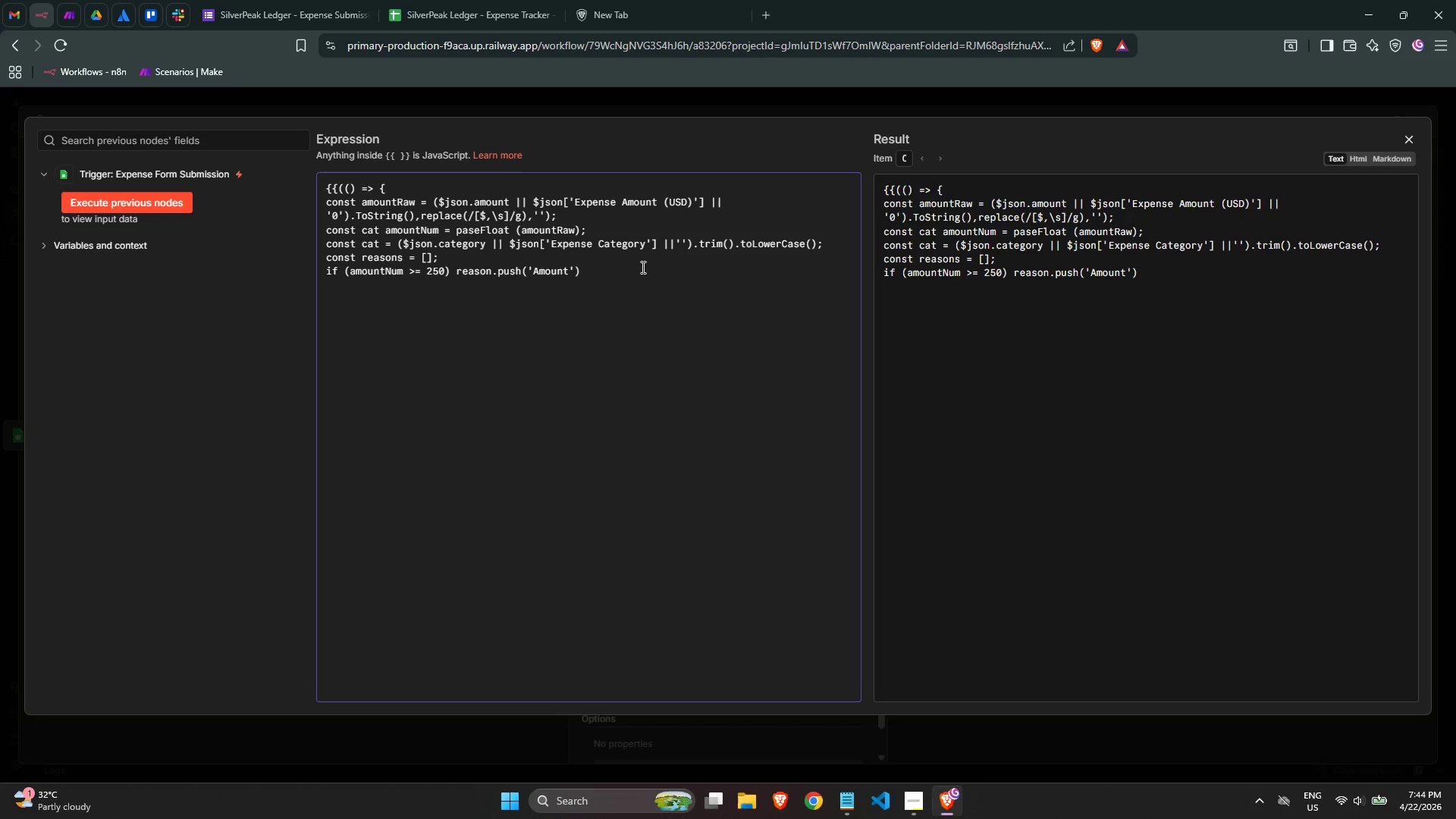 
key(Alt+Control+Period)
 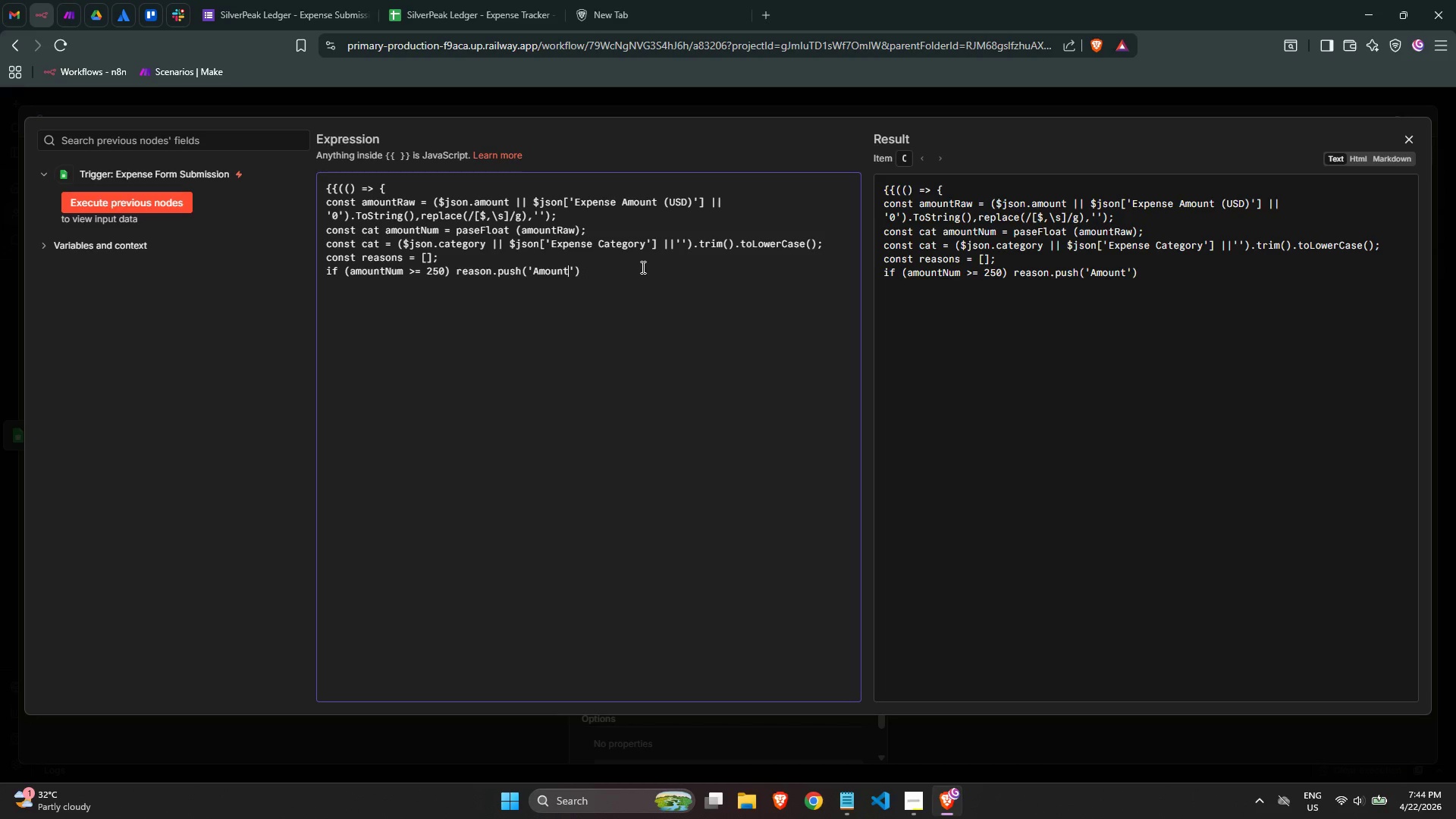 
key(Alt+Control+Shift+ShiftLeft)
 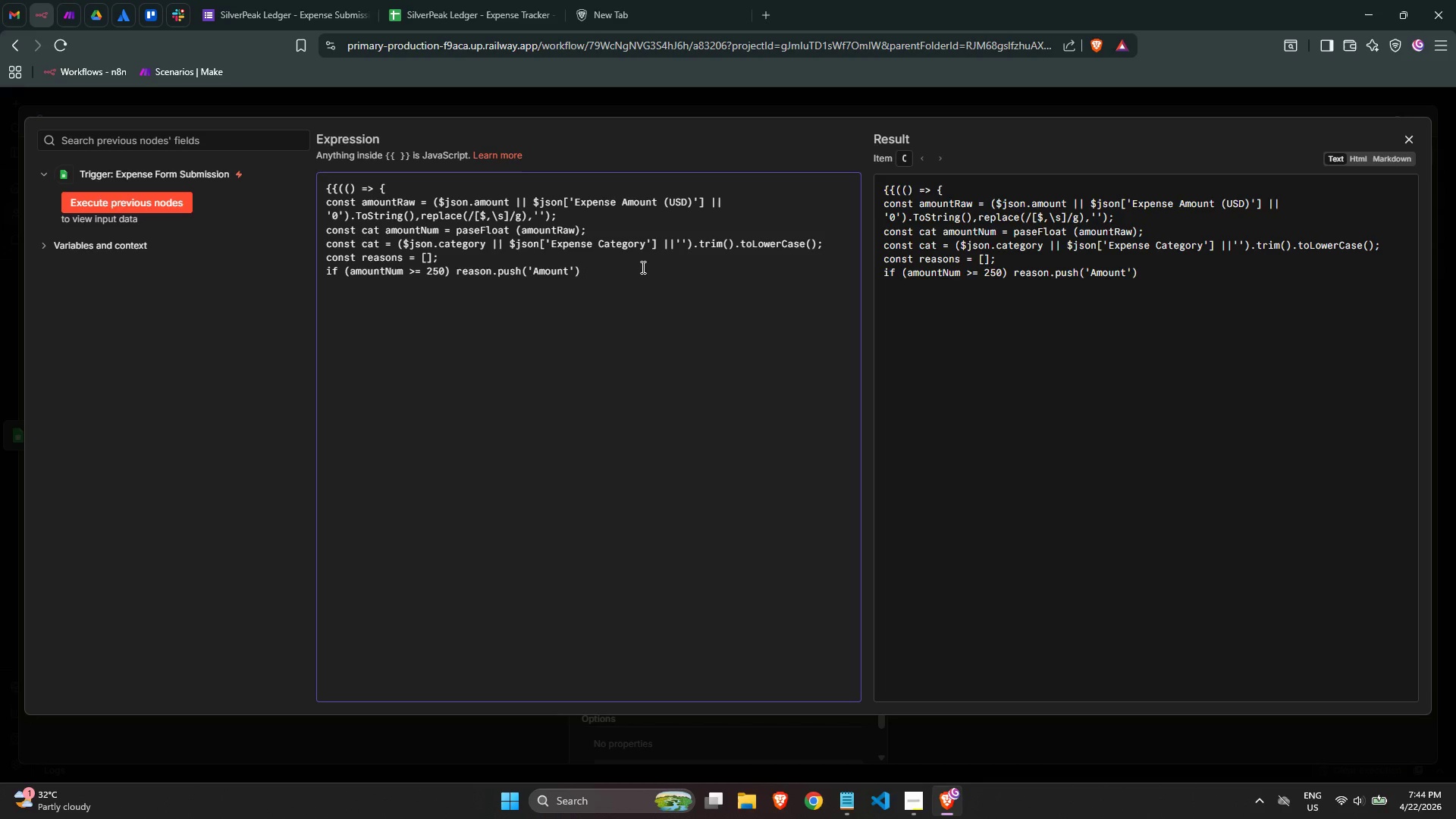 
key(Alt+Control+Shift+Period)
 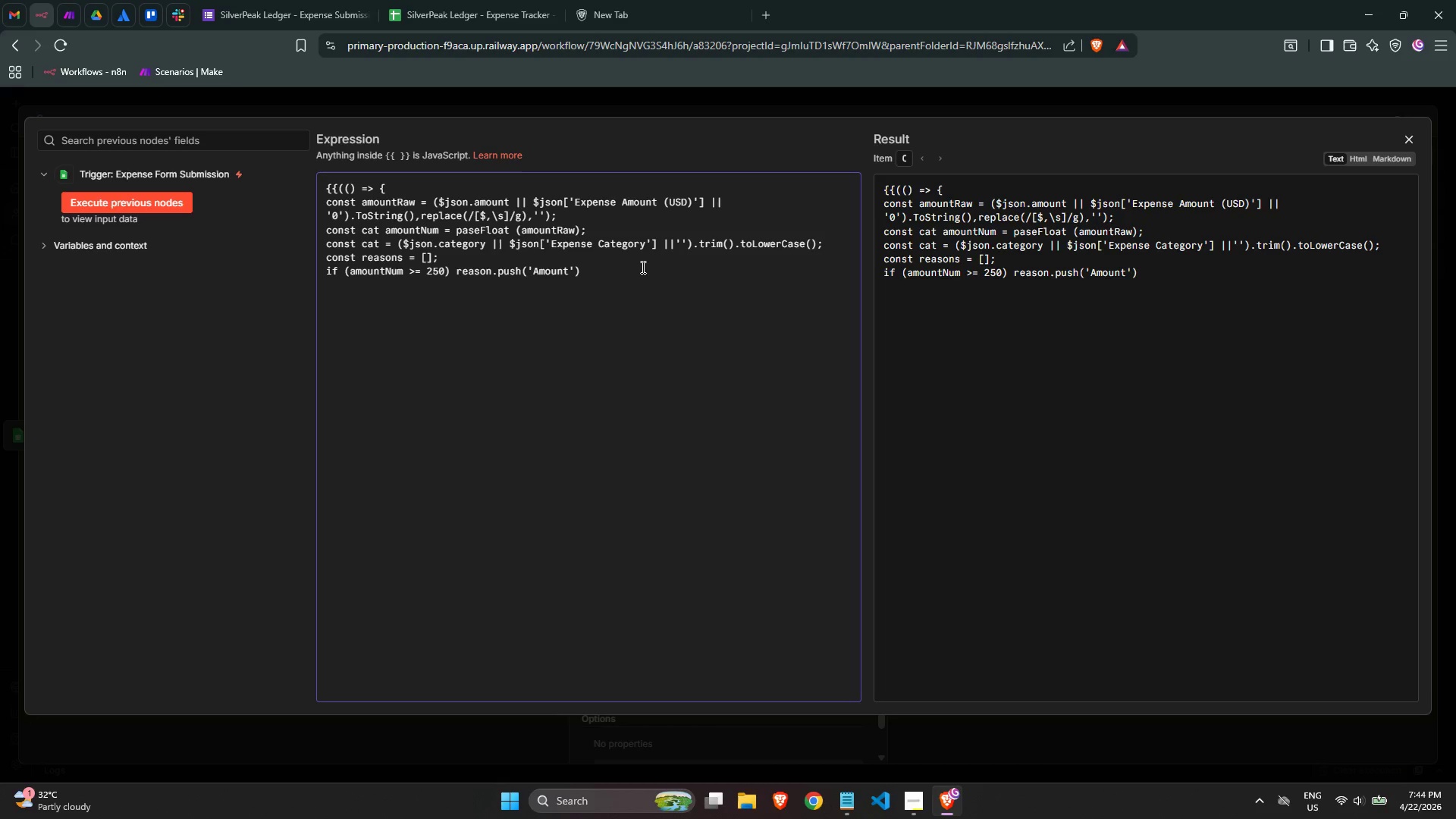 
wait(16.2)
 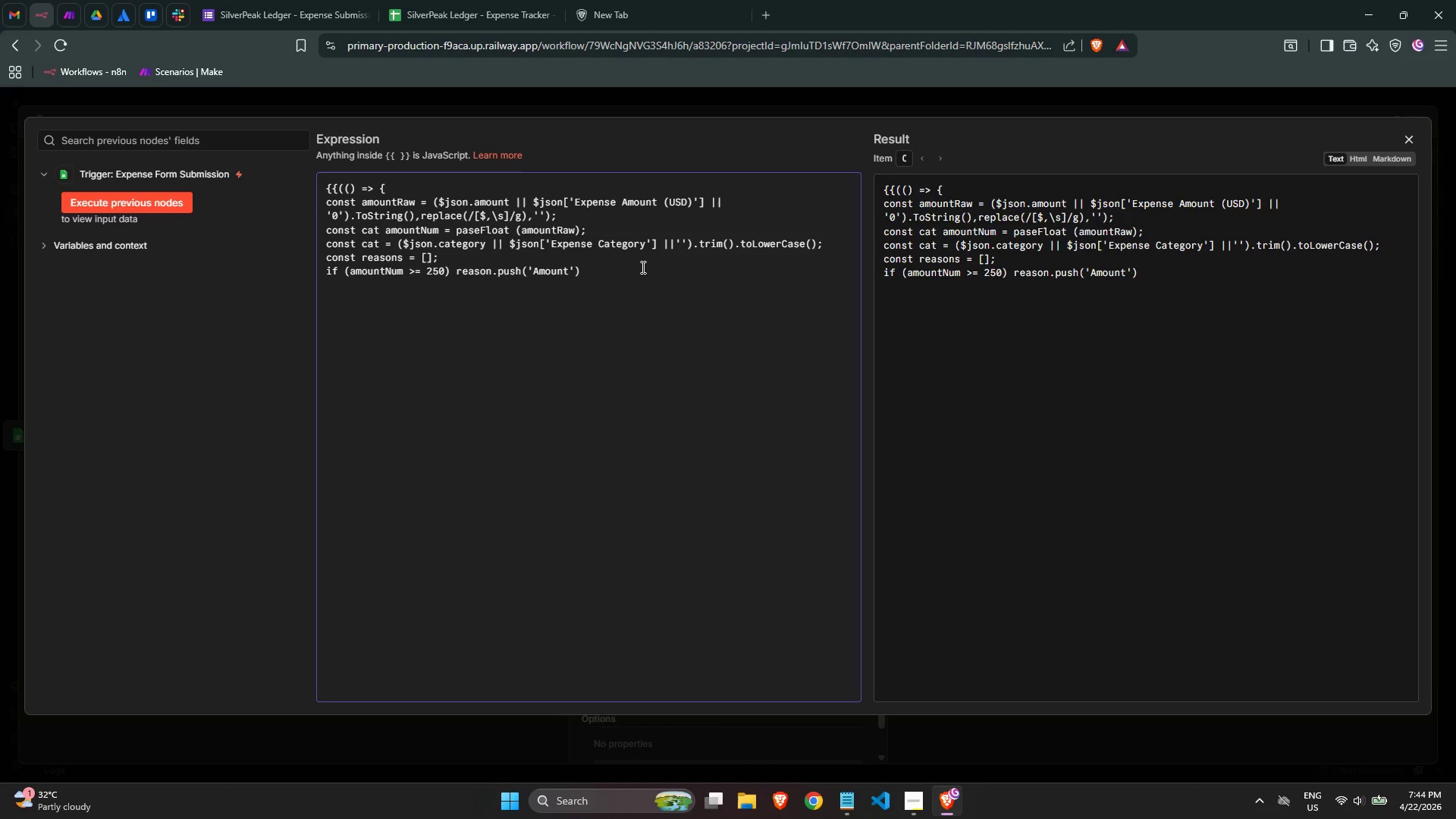 
key(Period)
 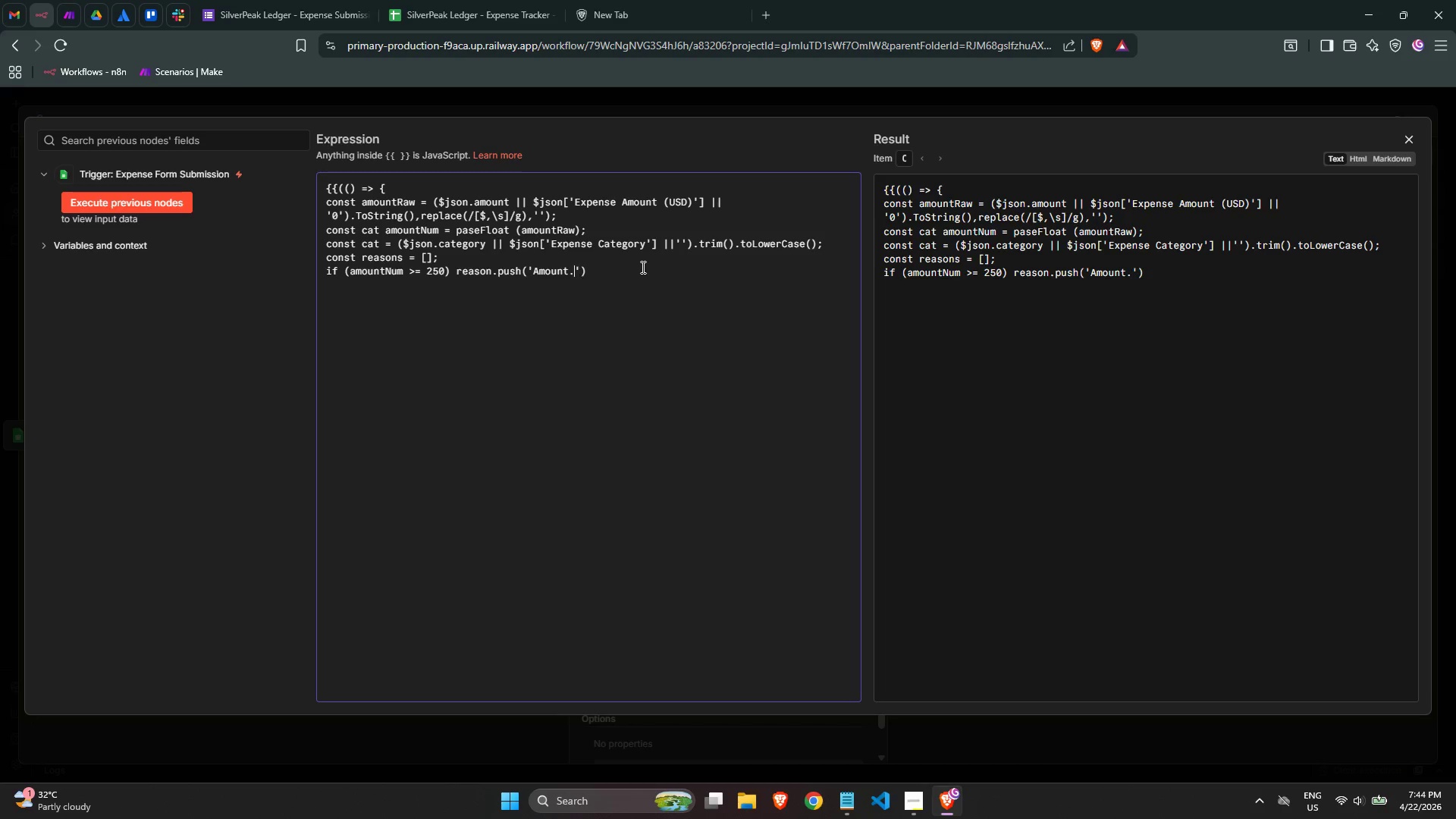 
key(Equal)
 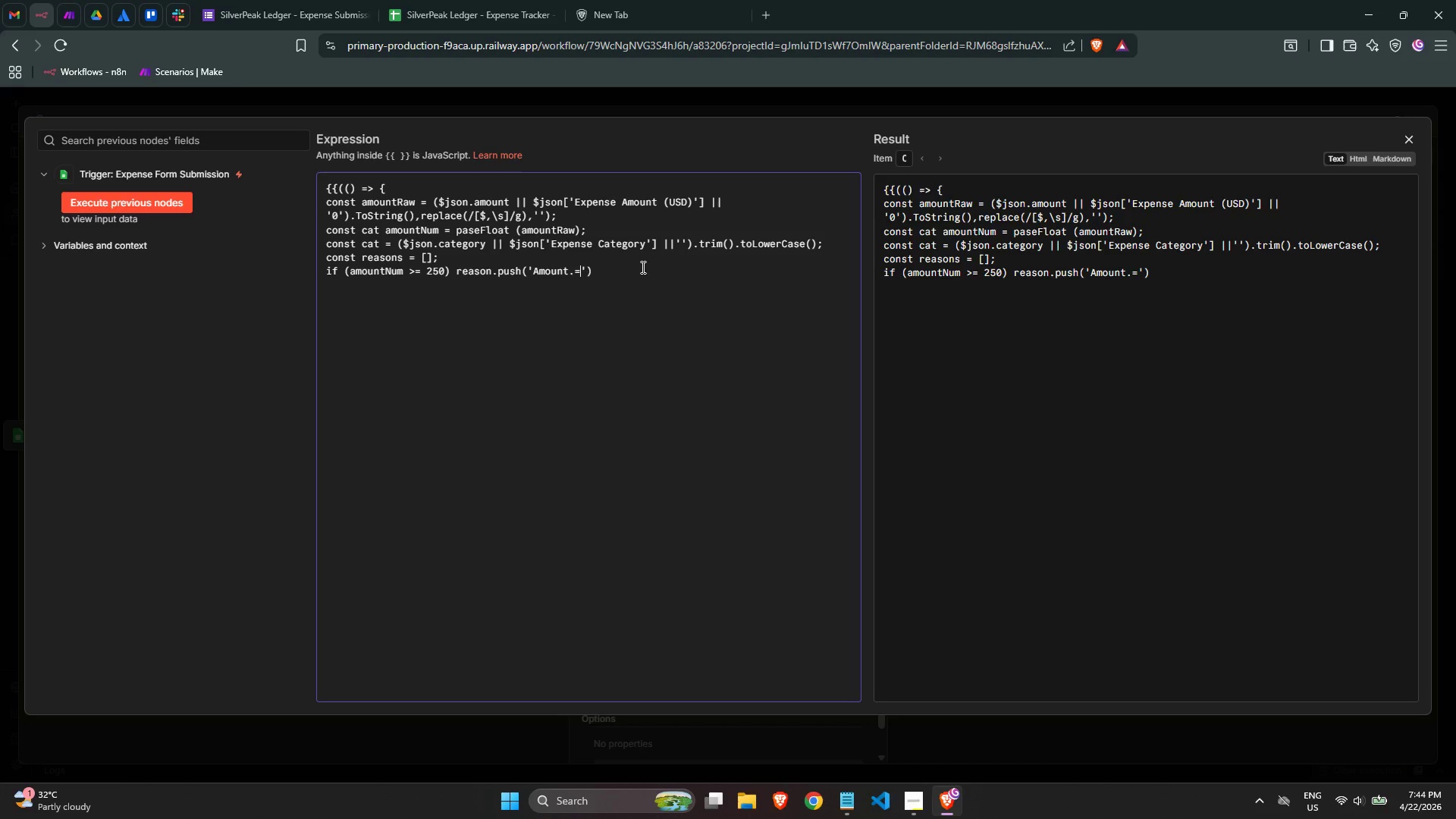 
key(Backspace)
 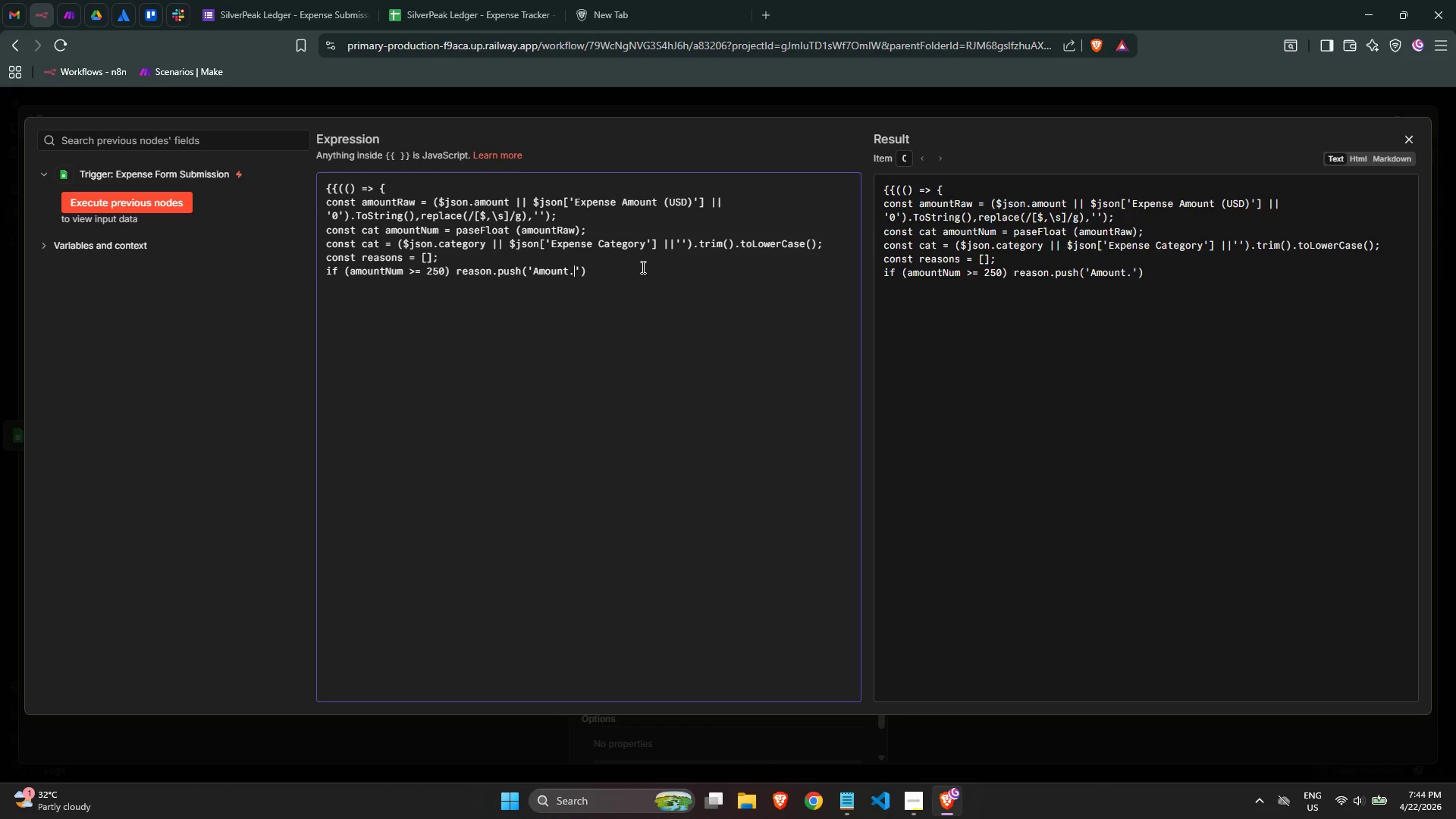 
key(Period)
 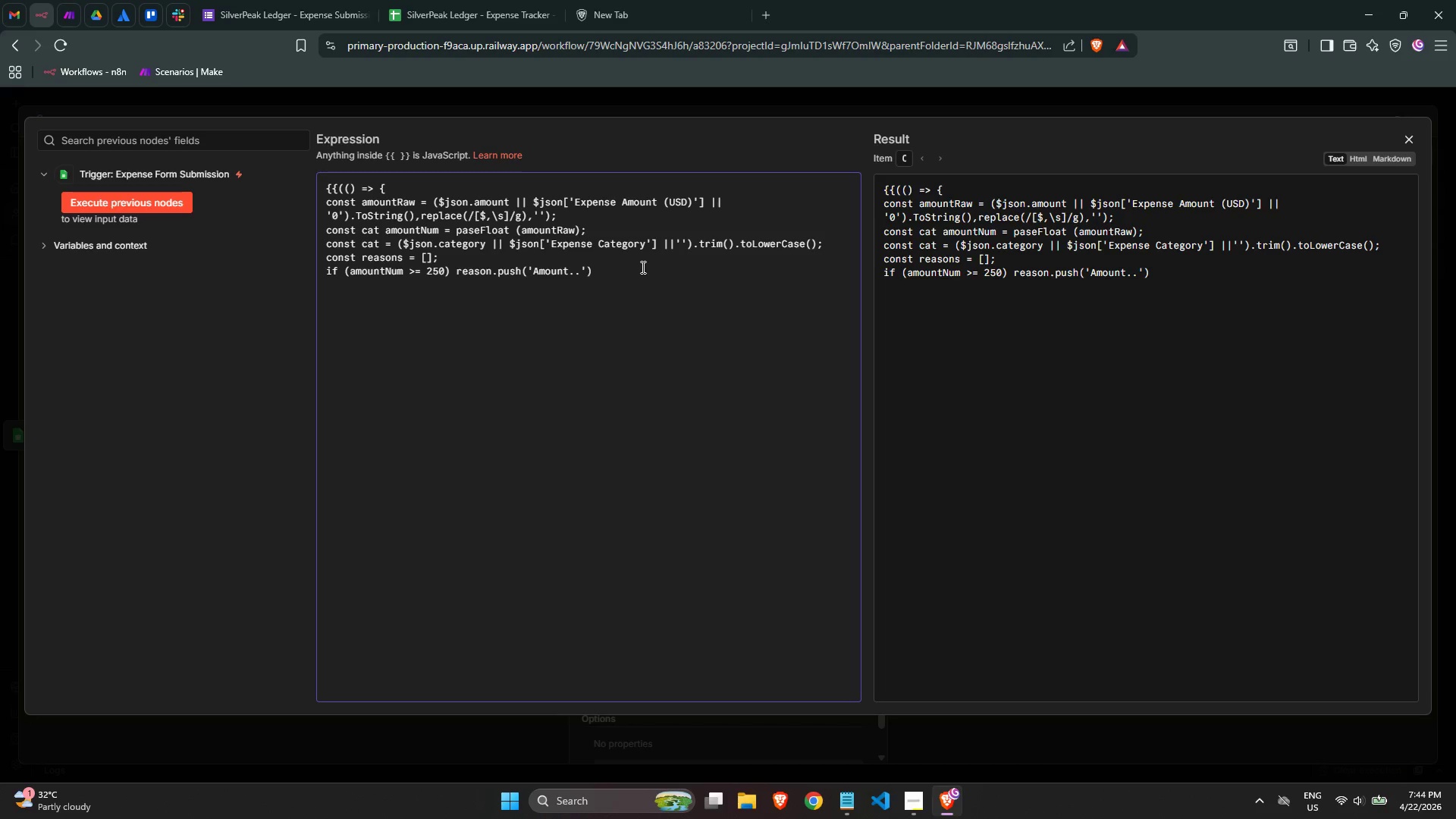 
key(Equal)
 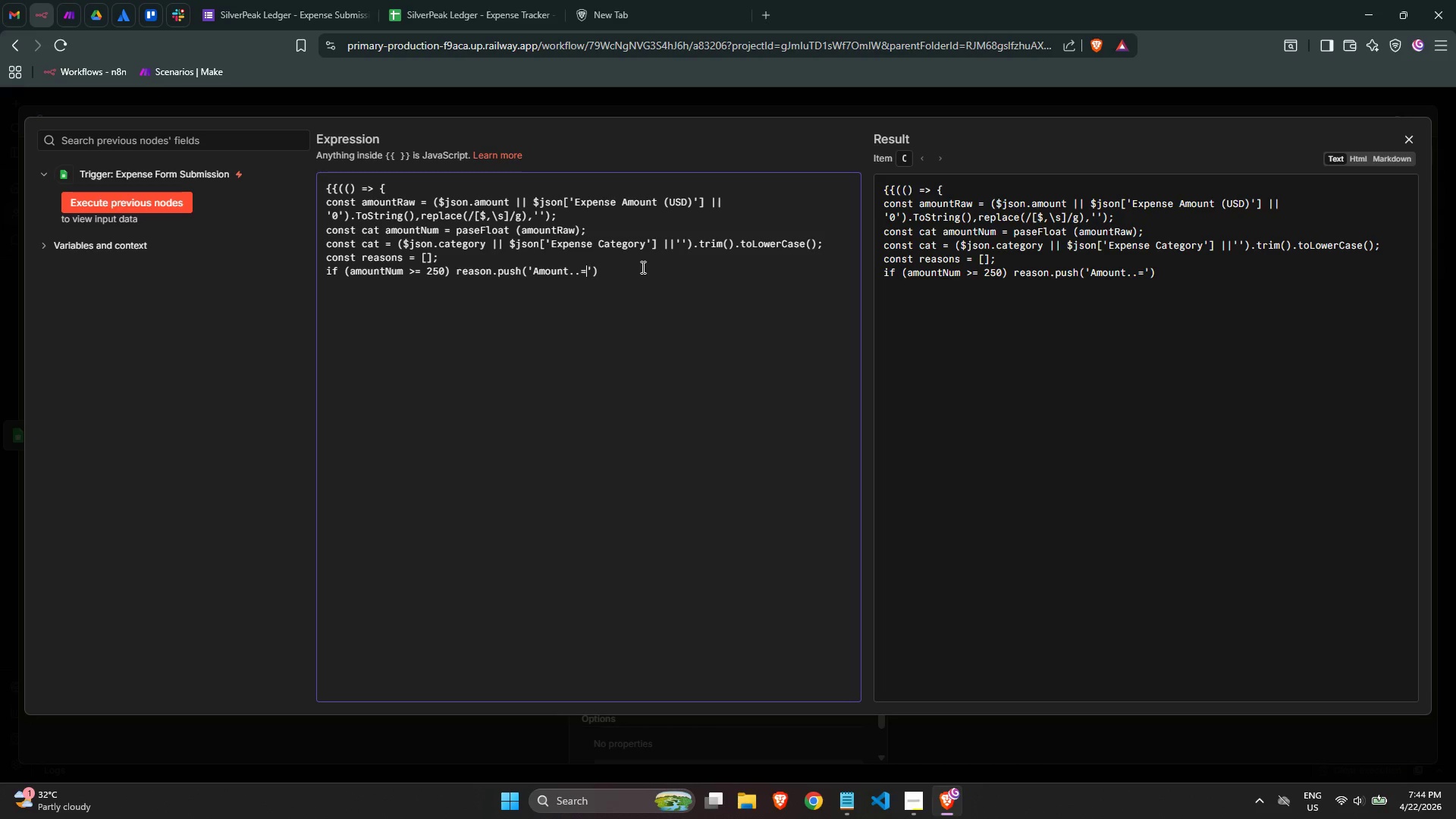 
key(Backspace)
 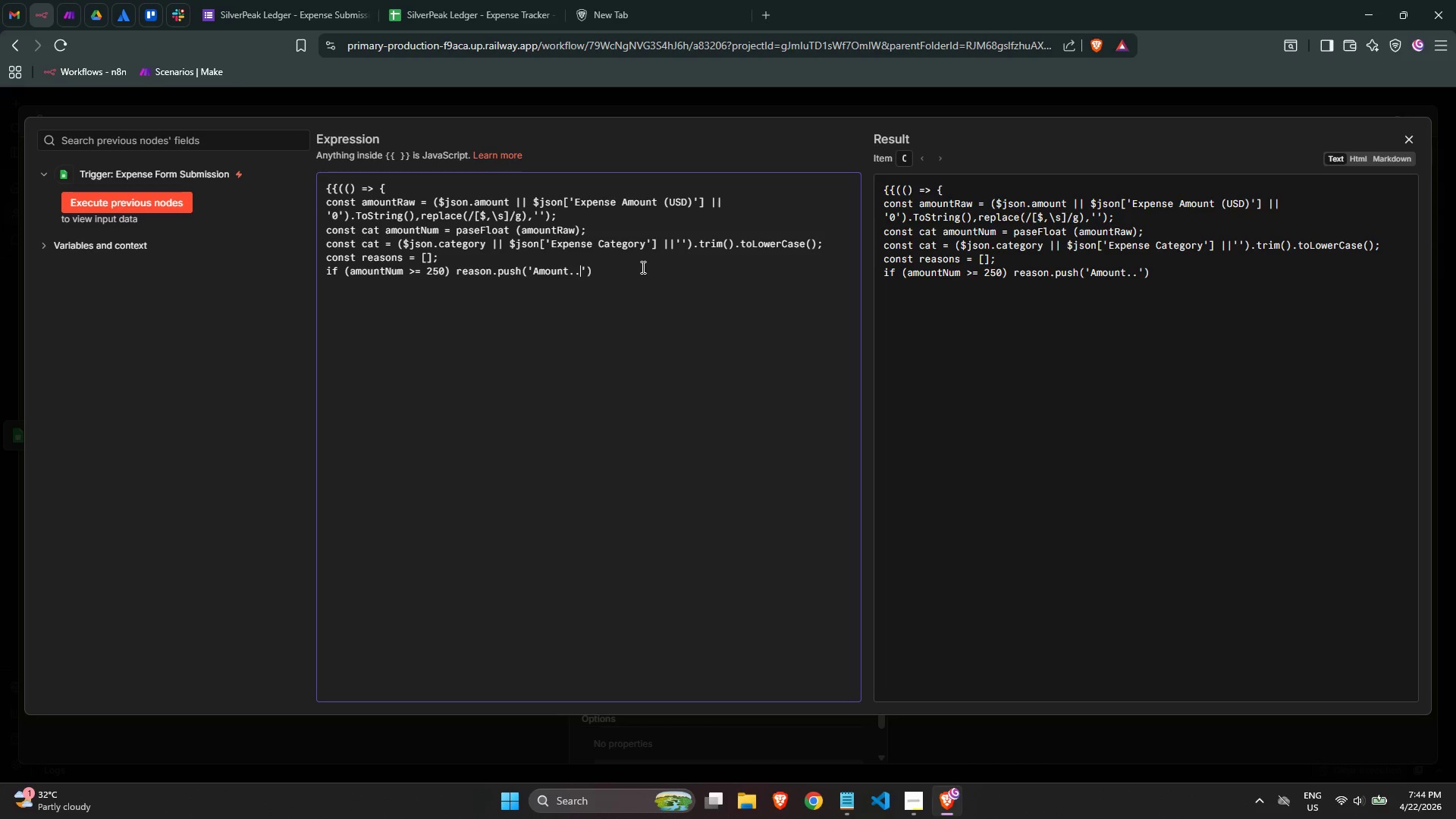 
key(Backspace)
 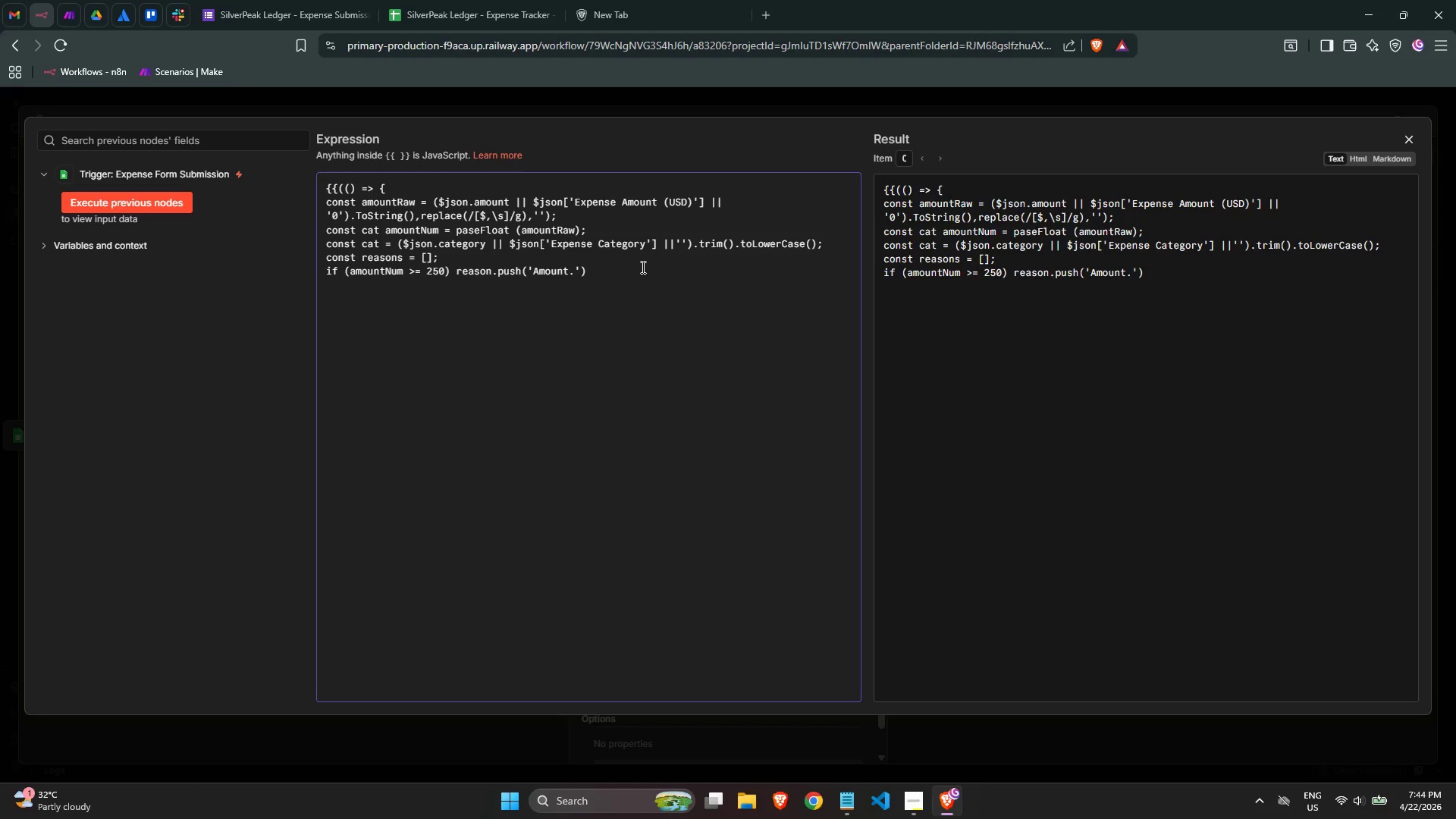 
key(Shift+ShiftRight)
 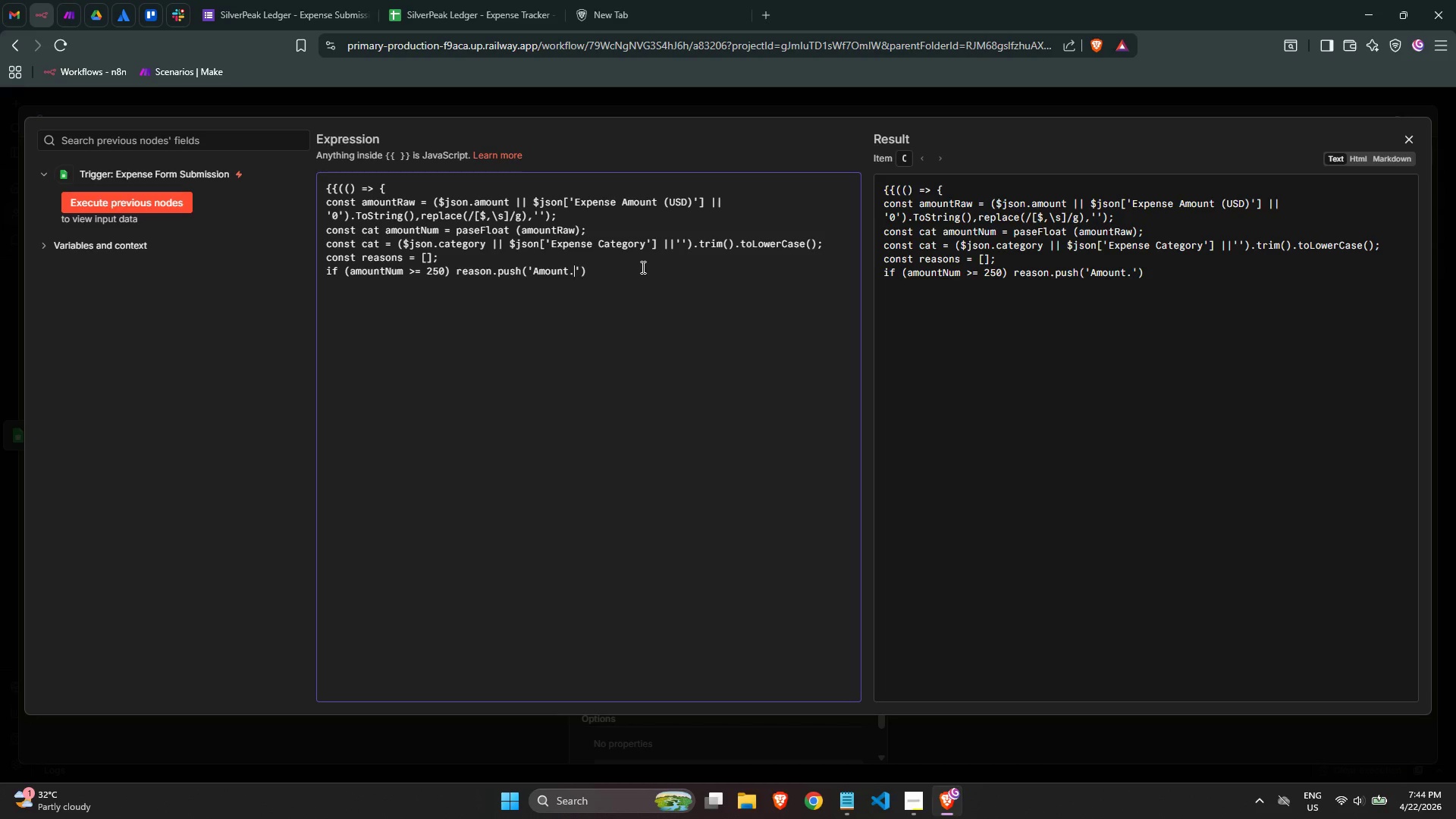 
key(Shift+Period)
 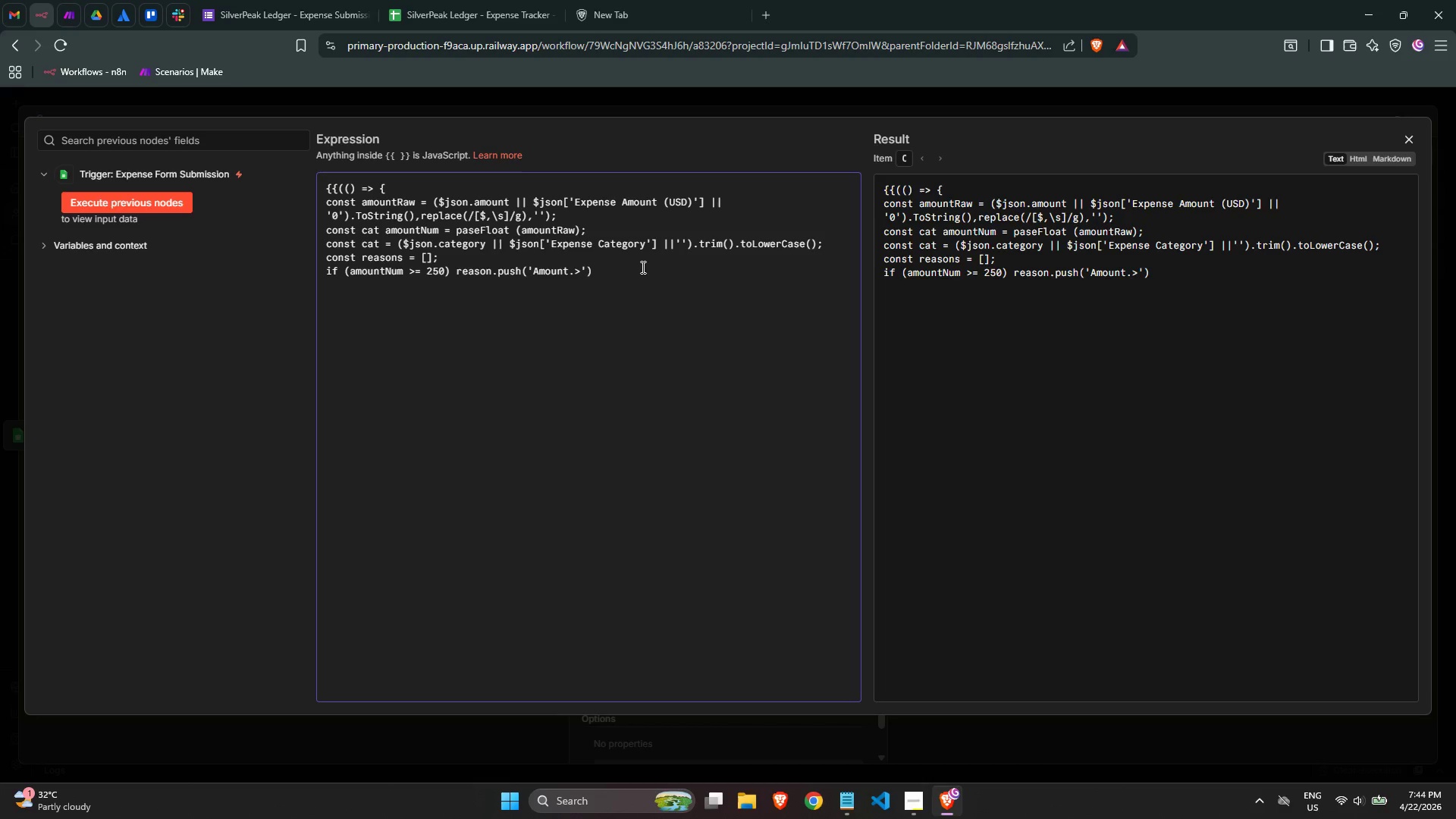 
key(Equal)
 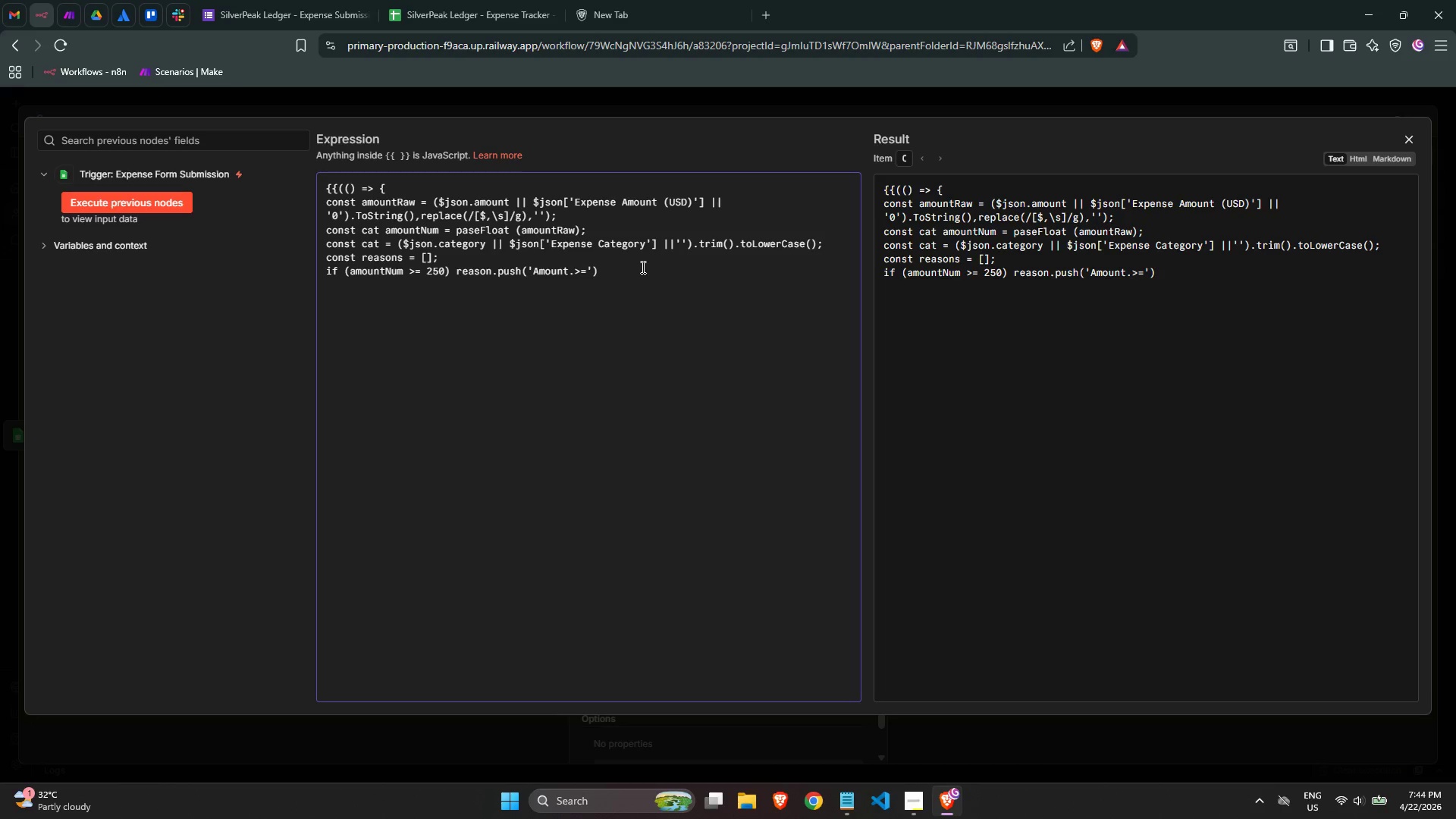 
key(Space)
 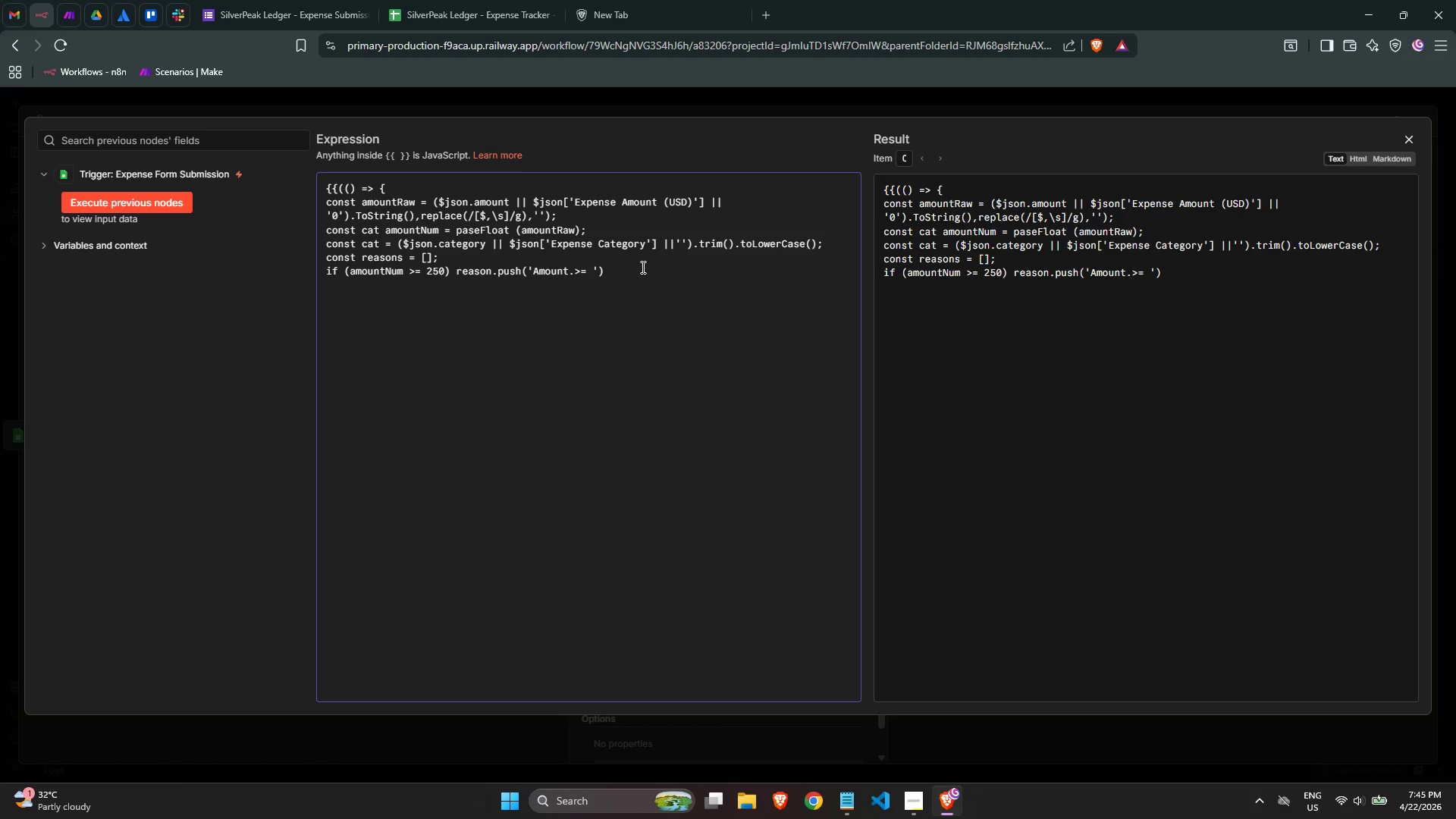 
wait(35.23)
 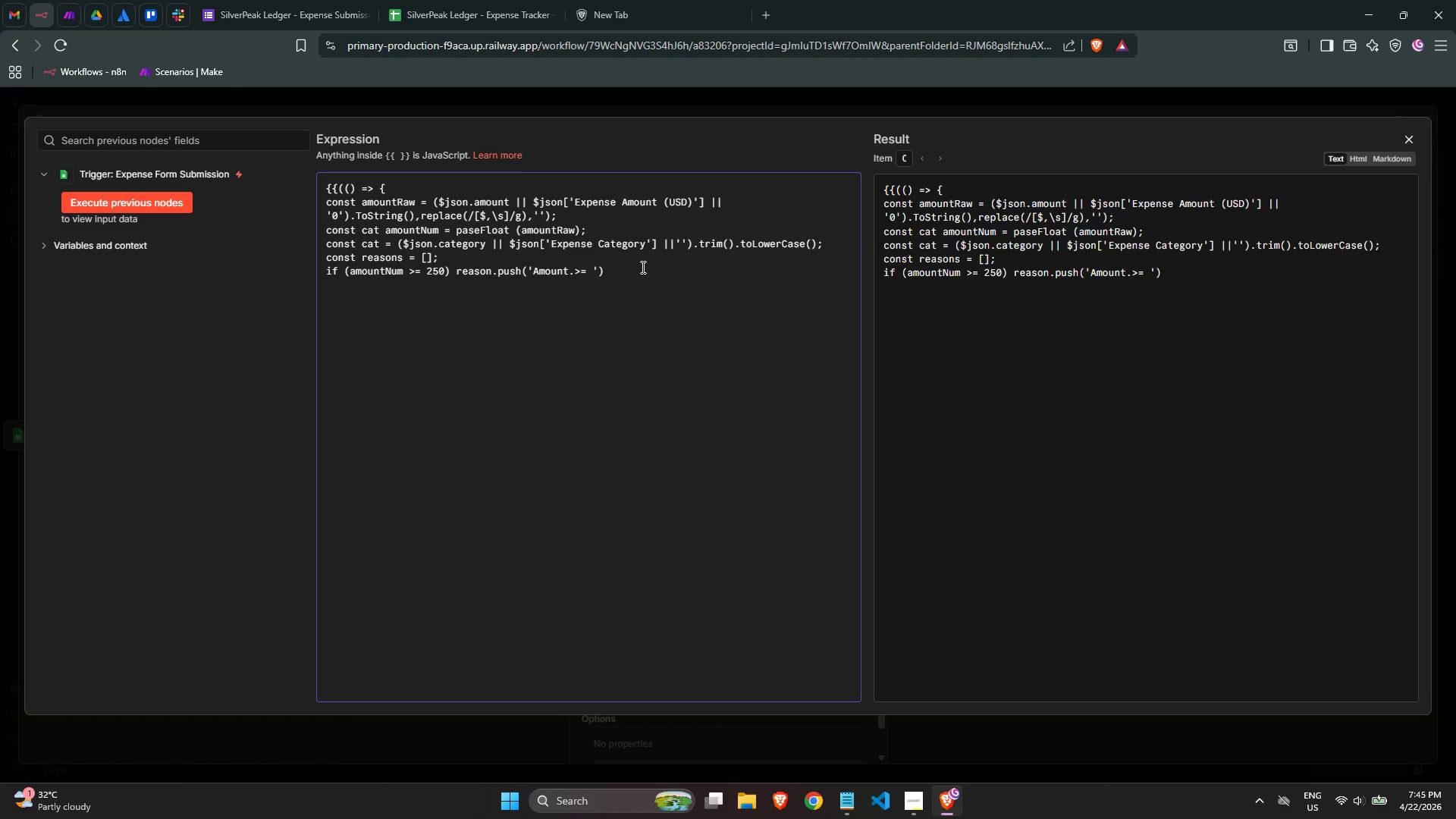 
left_click([1413, 134])
 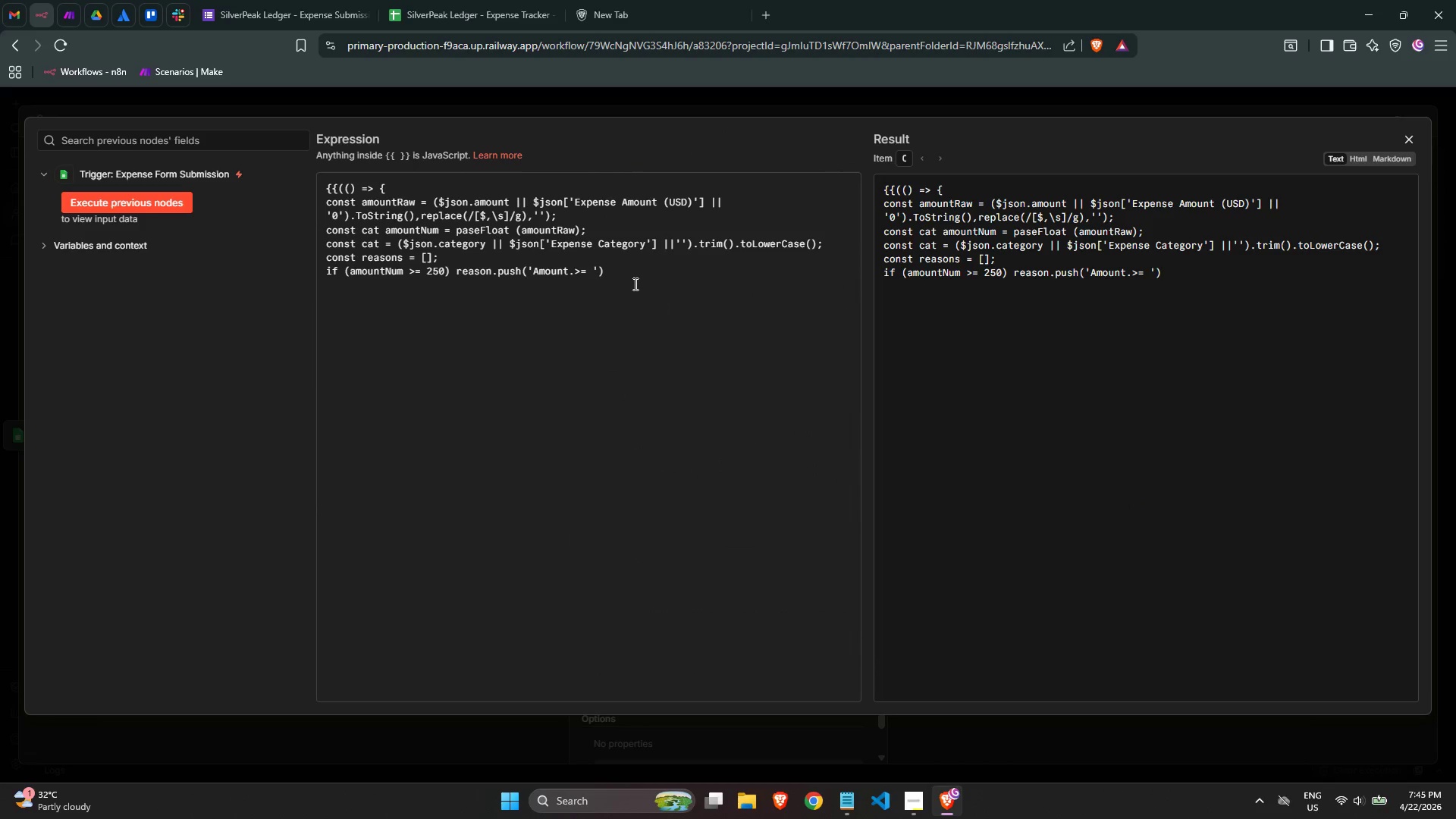 
wait(6.83)
 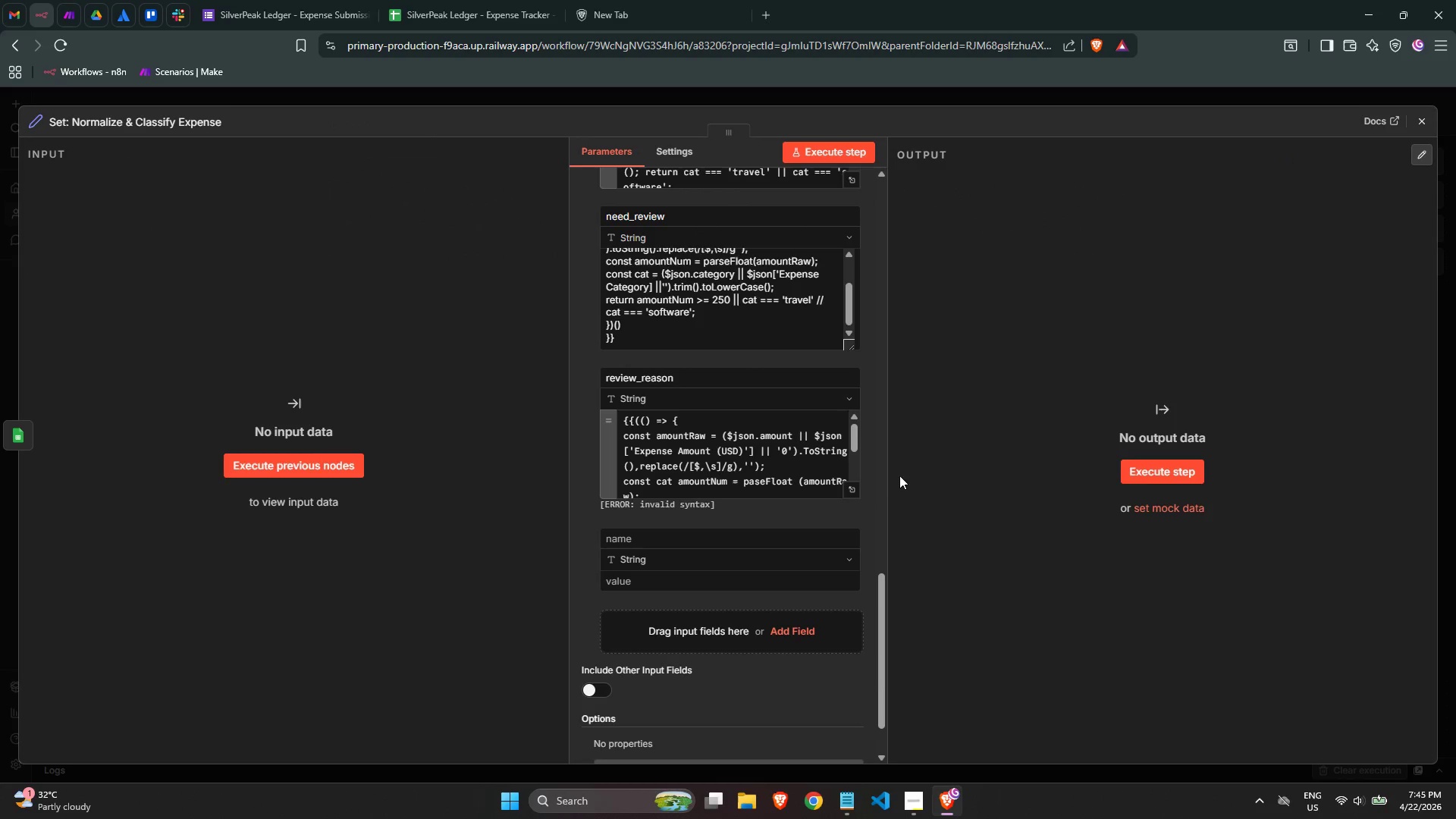 
left_click([649, 274])
 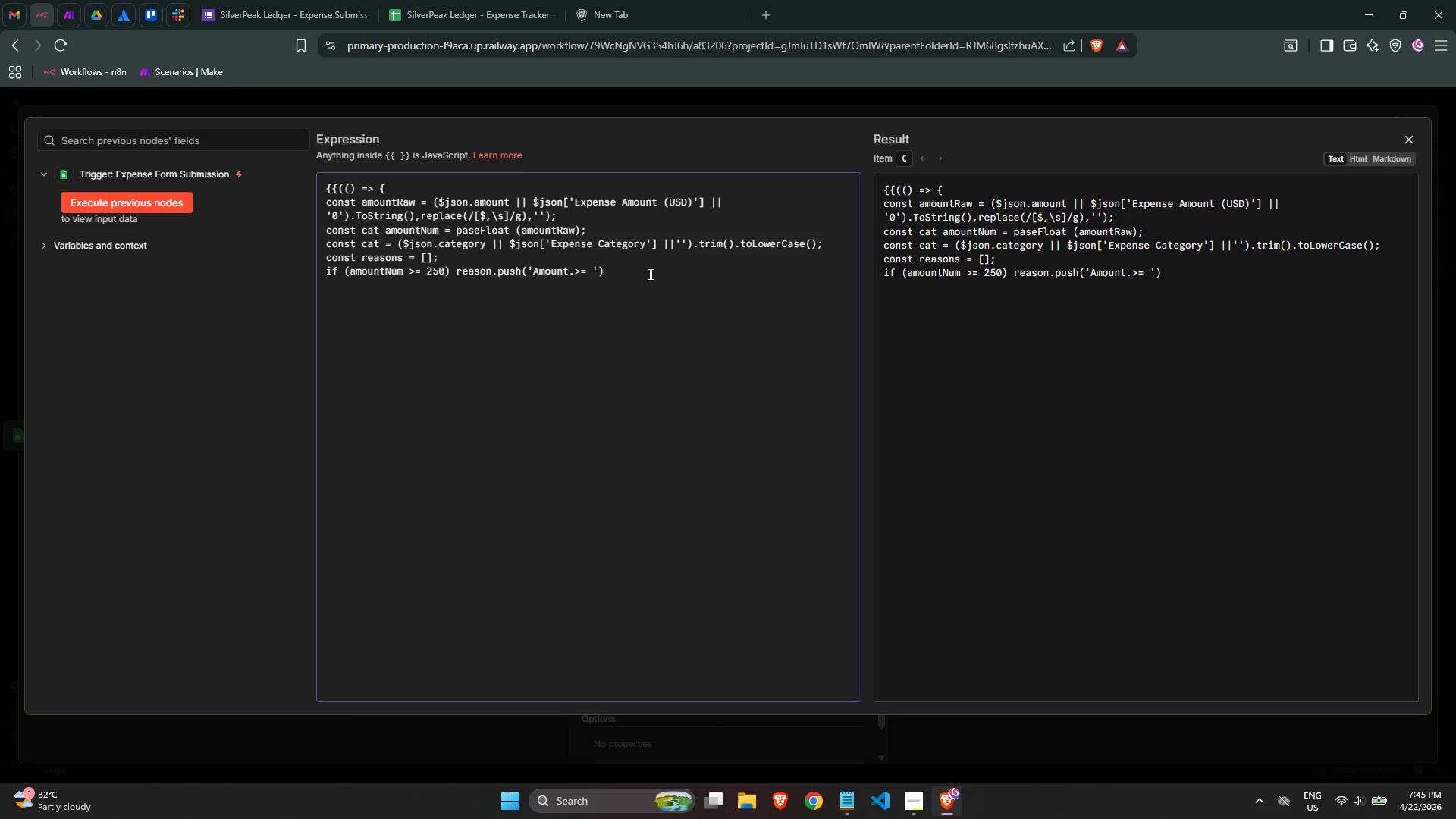 
wait(8.64)
 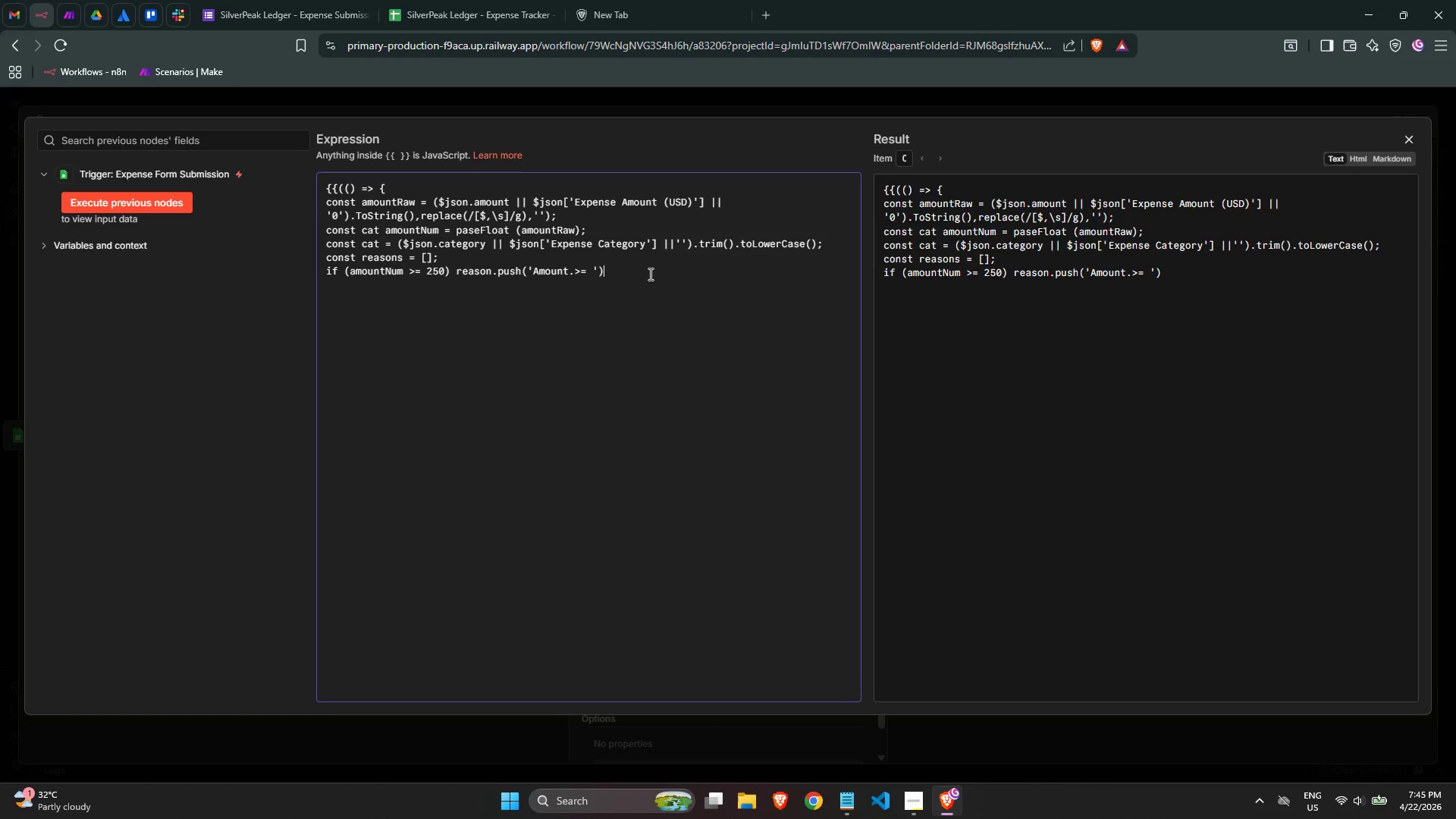 
key(ArrowLeft)
 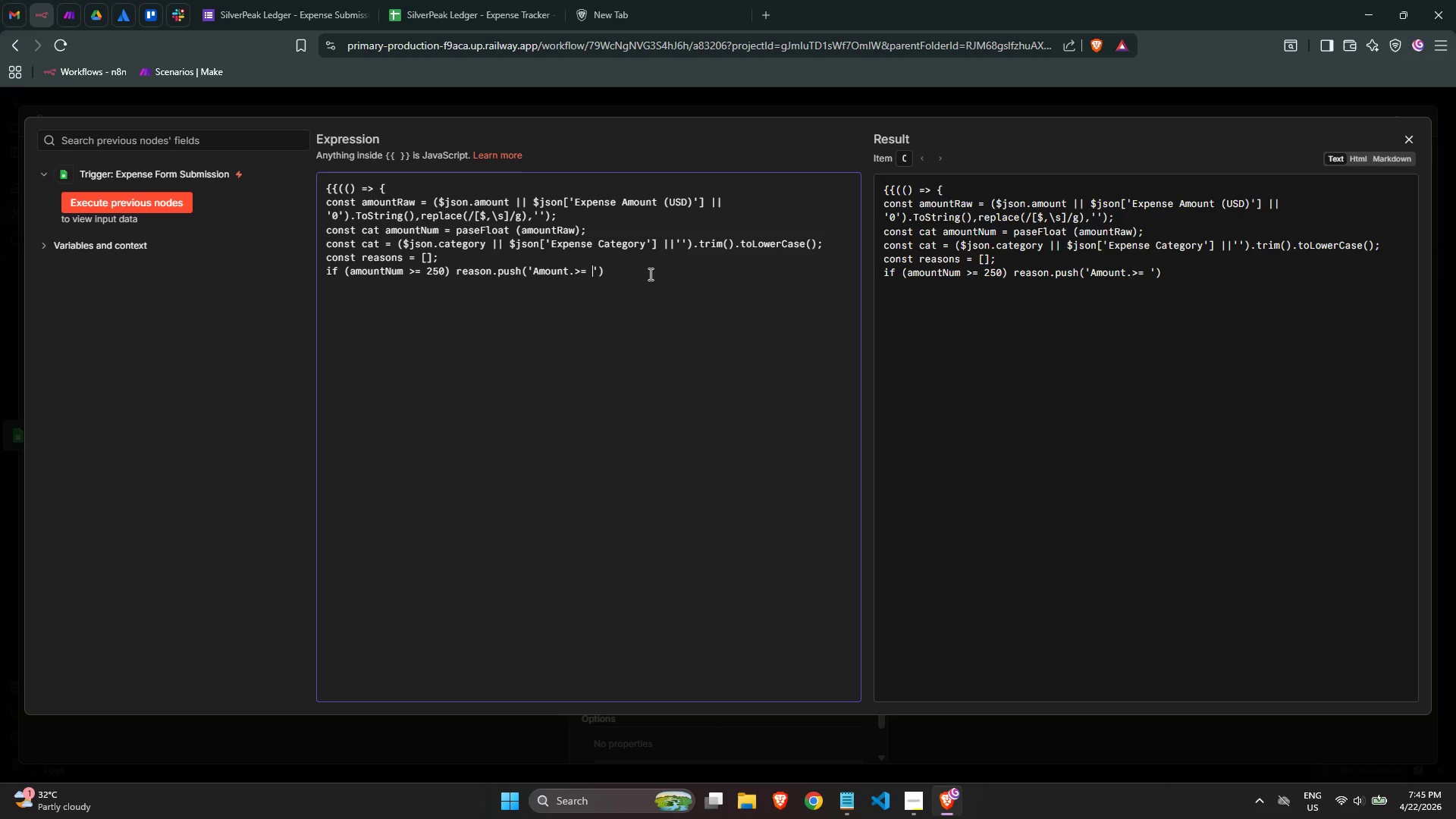 
key(ArrowLeft)
 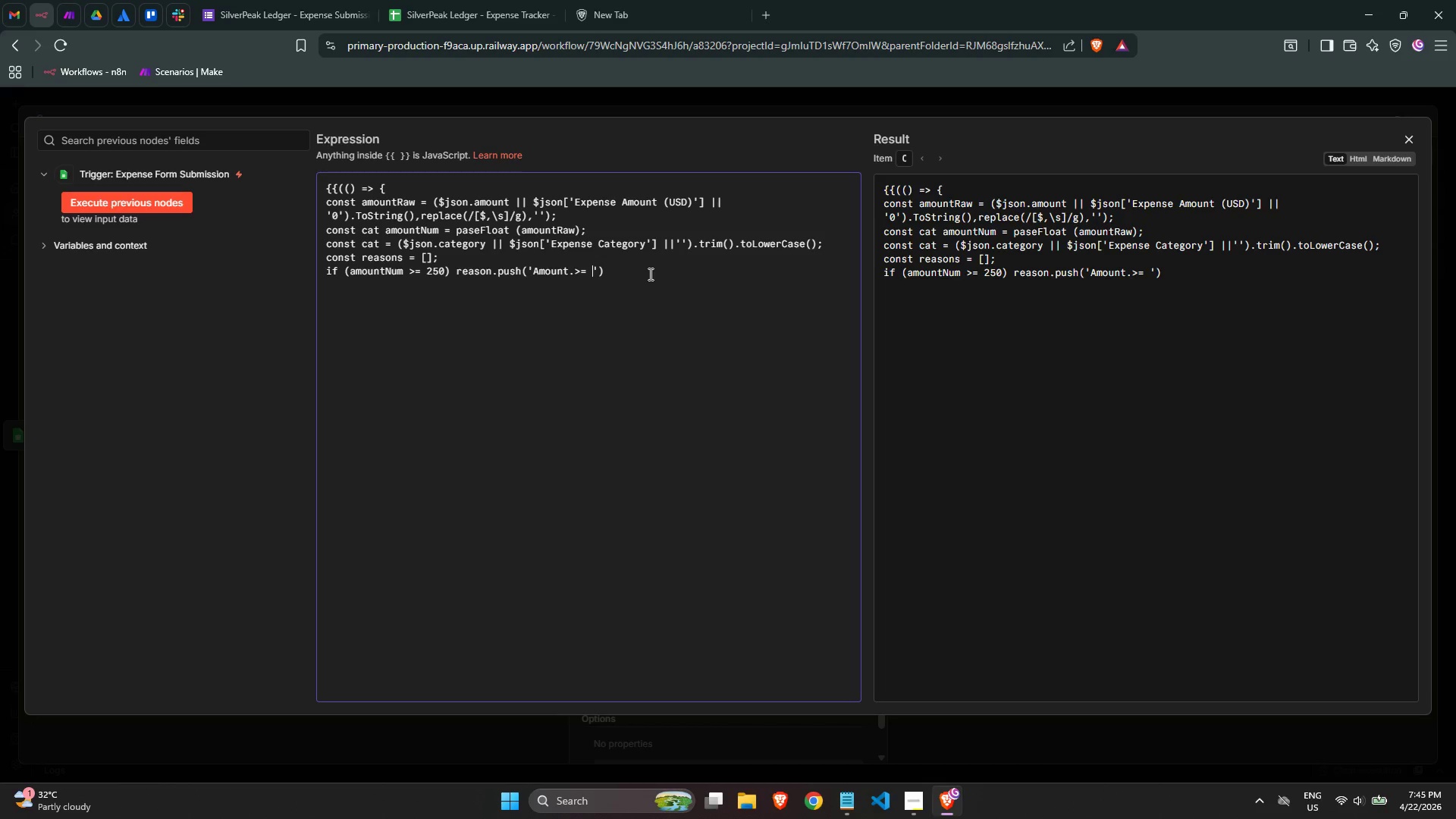 
type(250)
 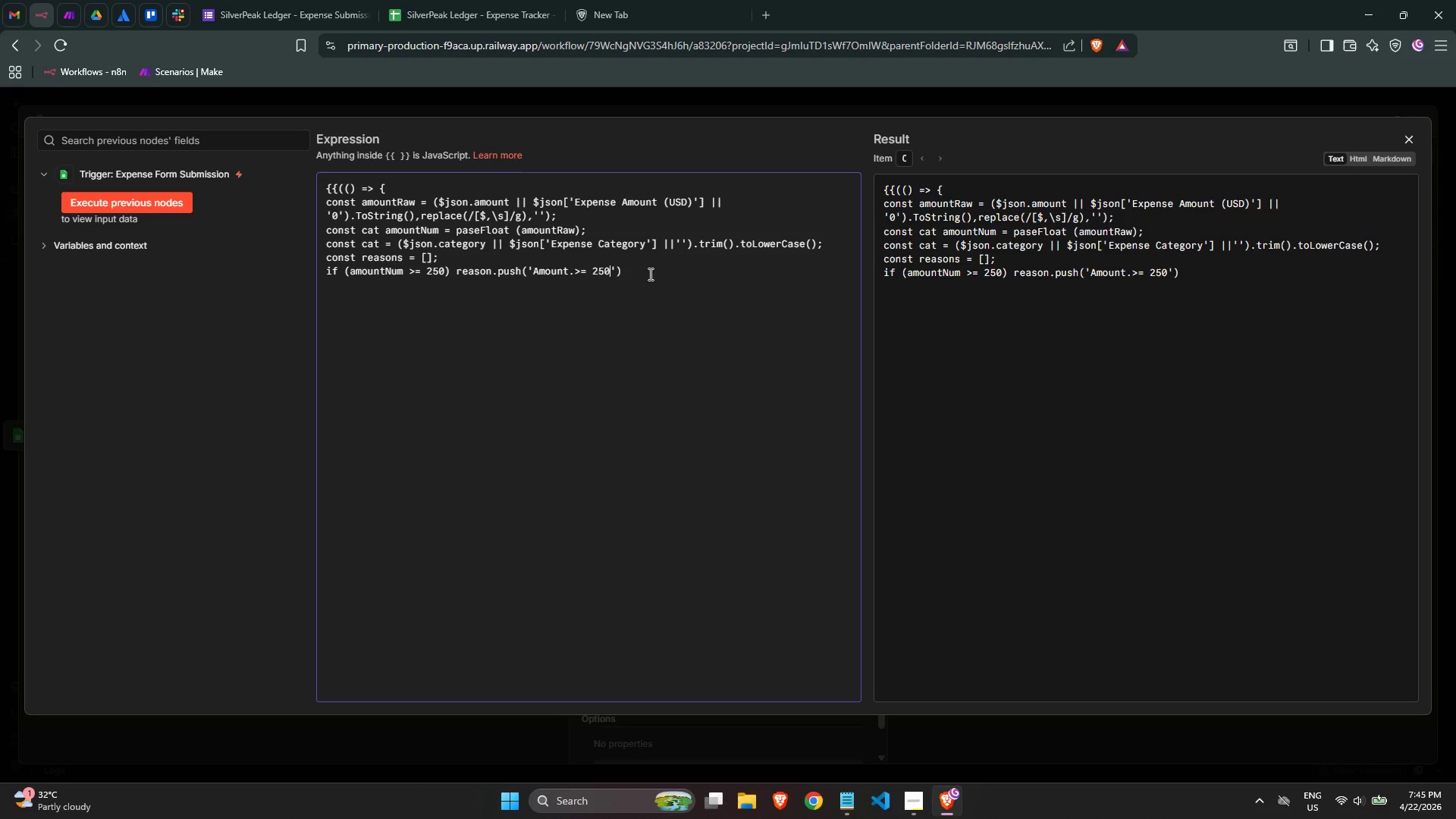 
key(ArrowLeft)
 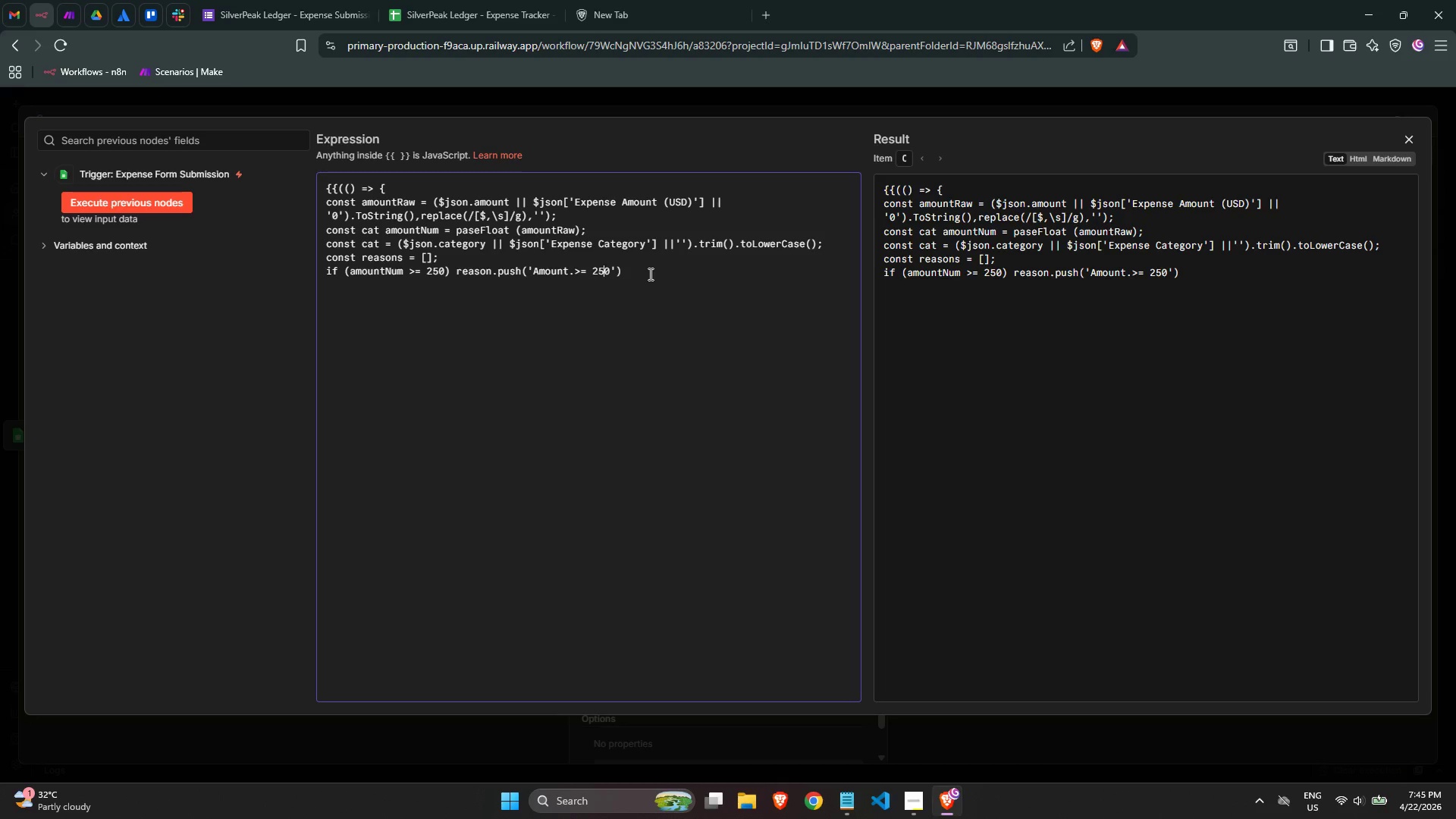 
key(ArrowLeft)
 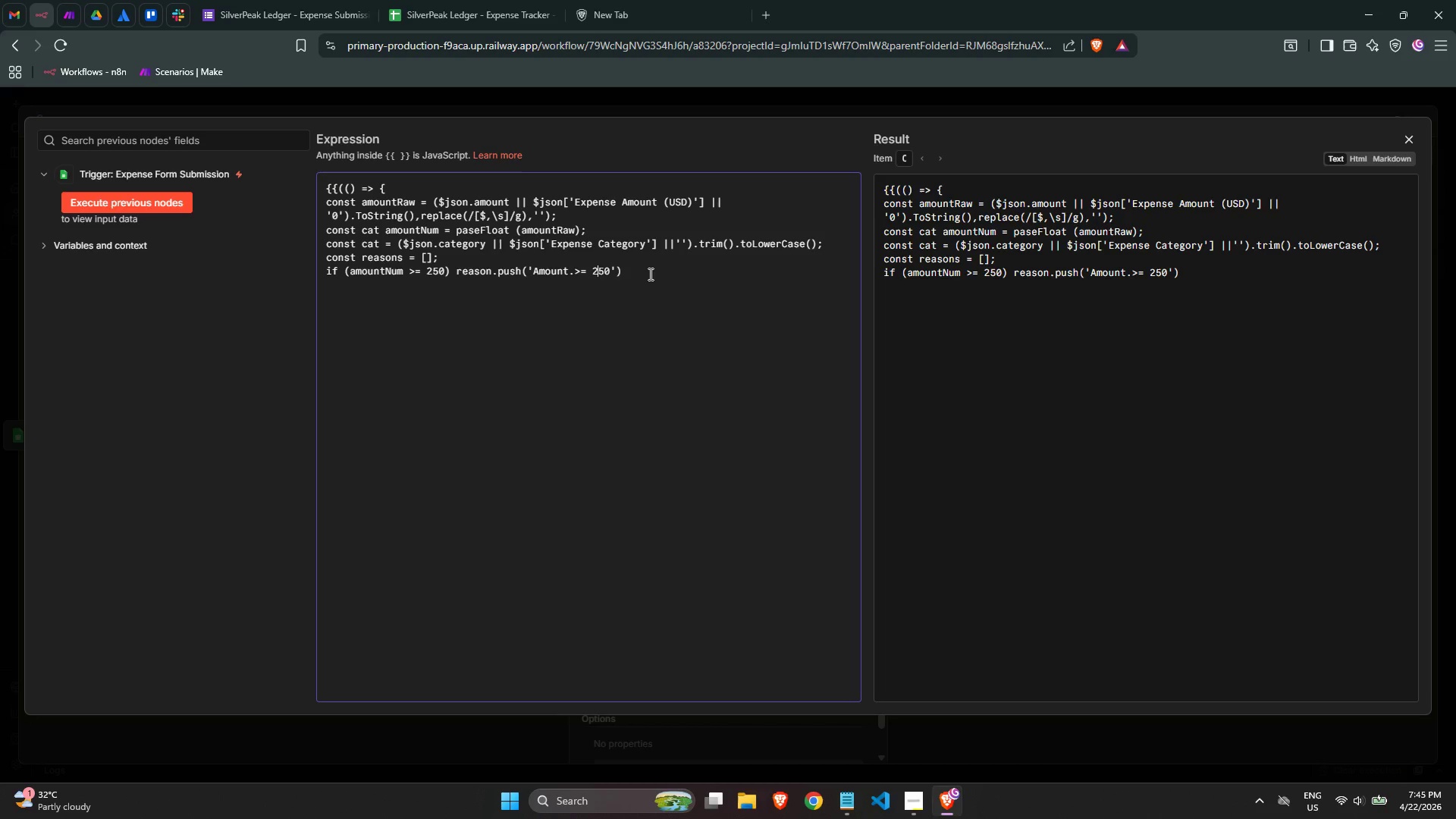 
key(ArrowLeft)
 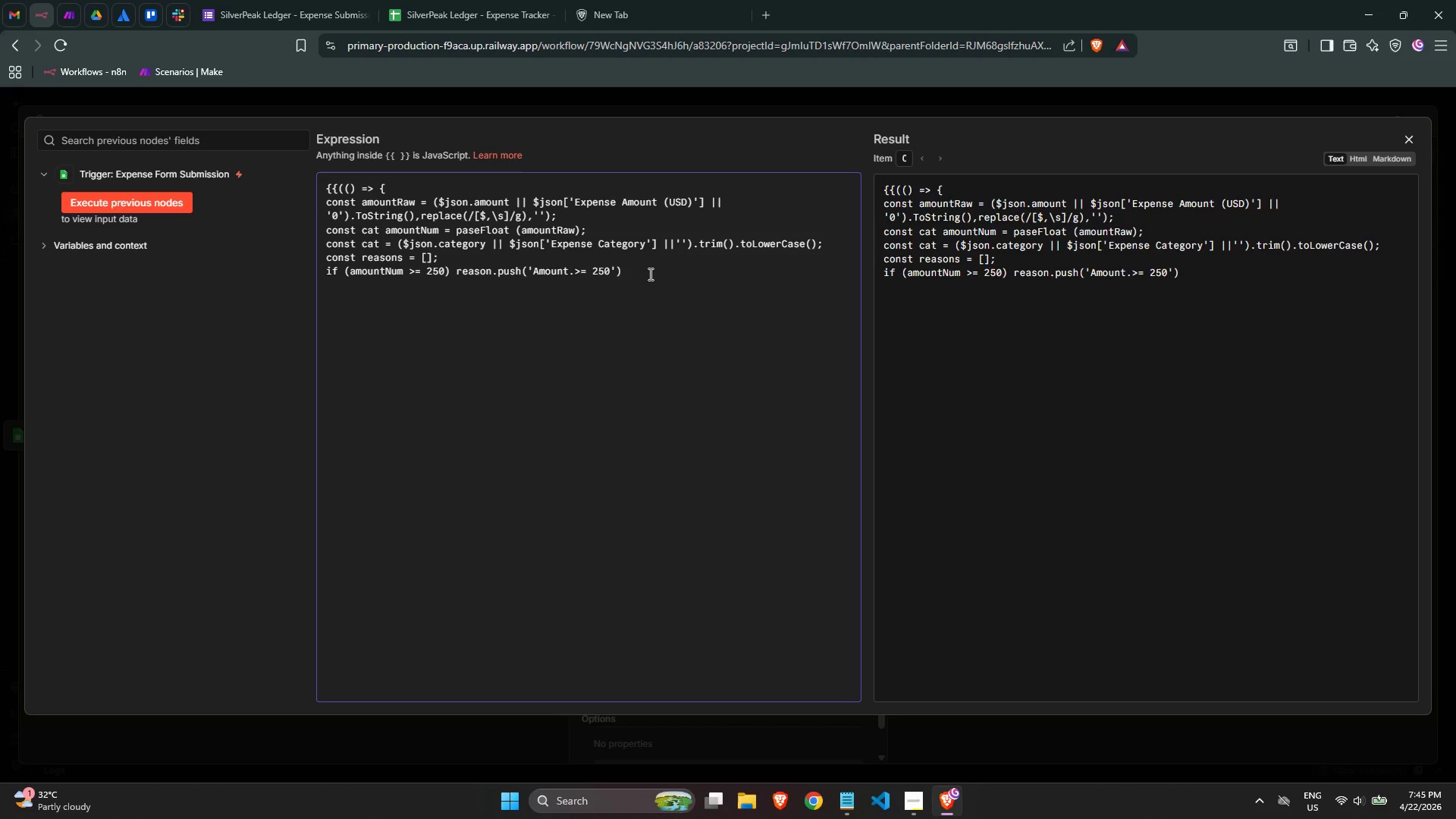 
key(Shift+4)
 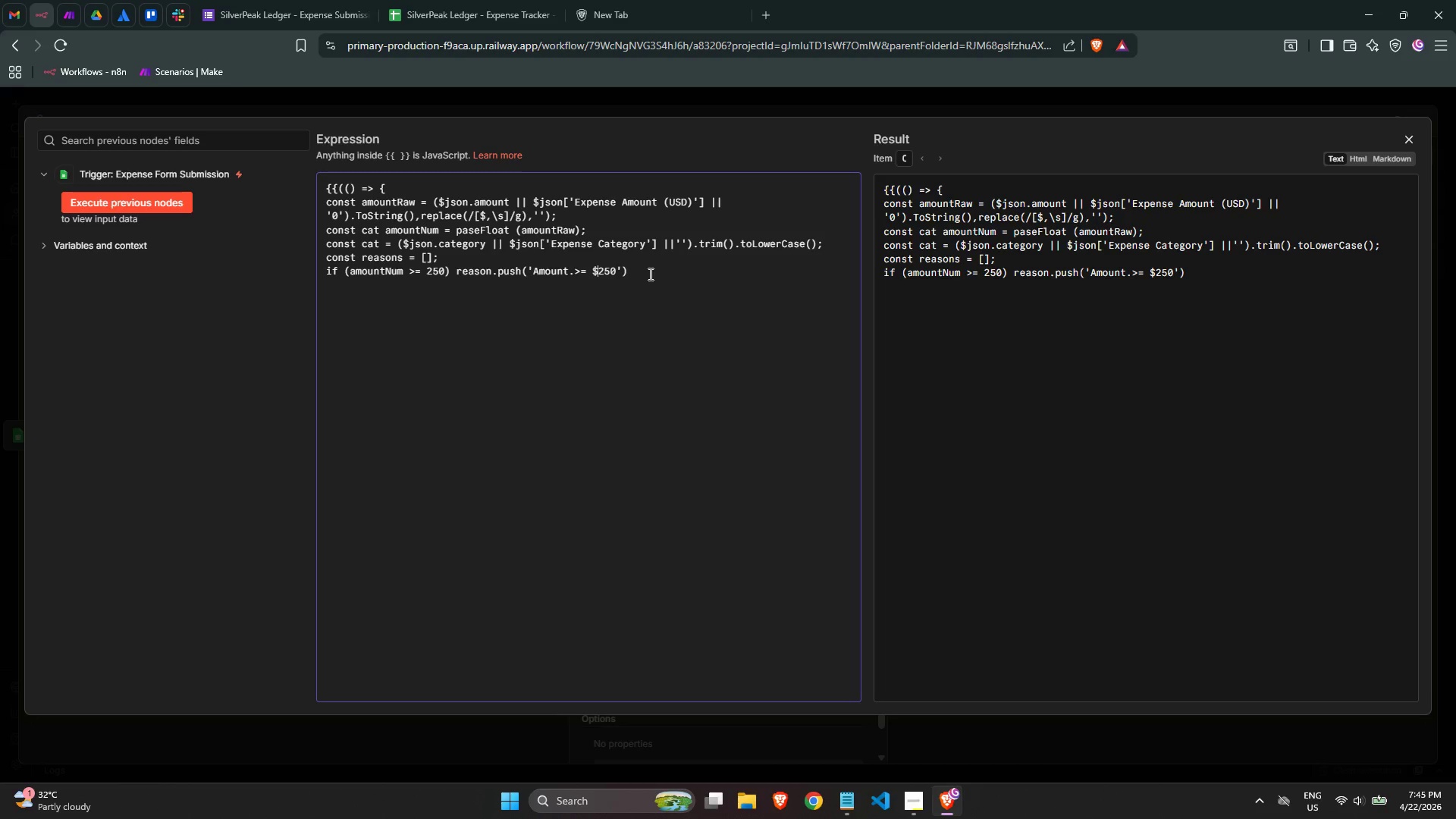 
key(ArrowRight)
 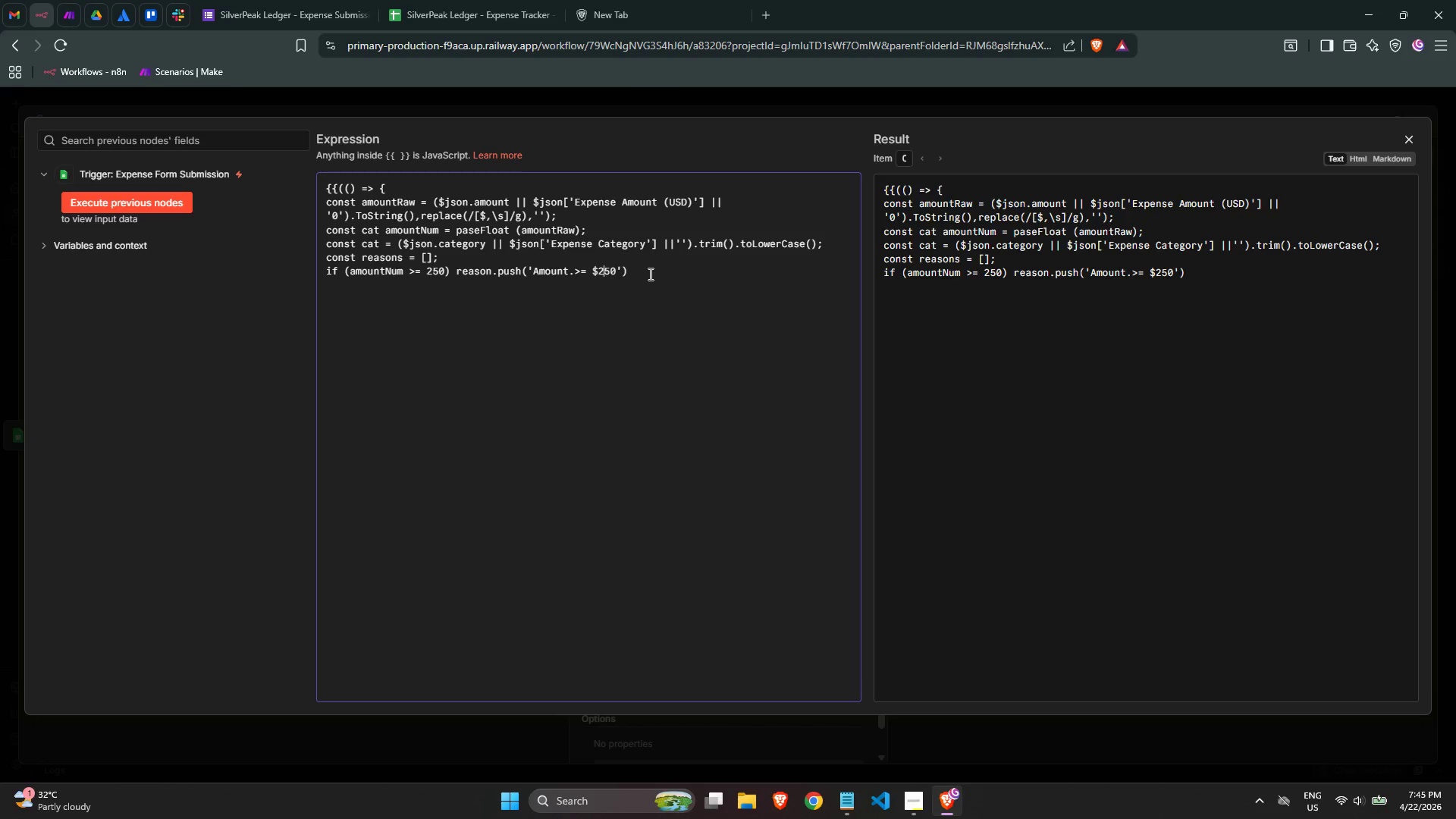 
key(ArrowRight)
 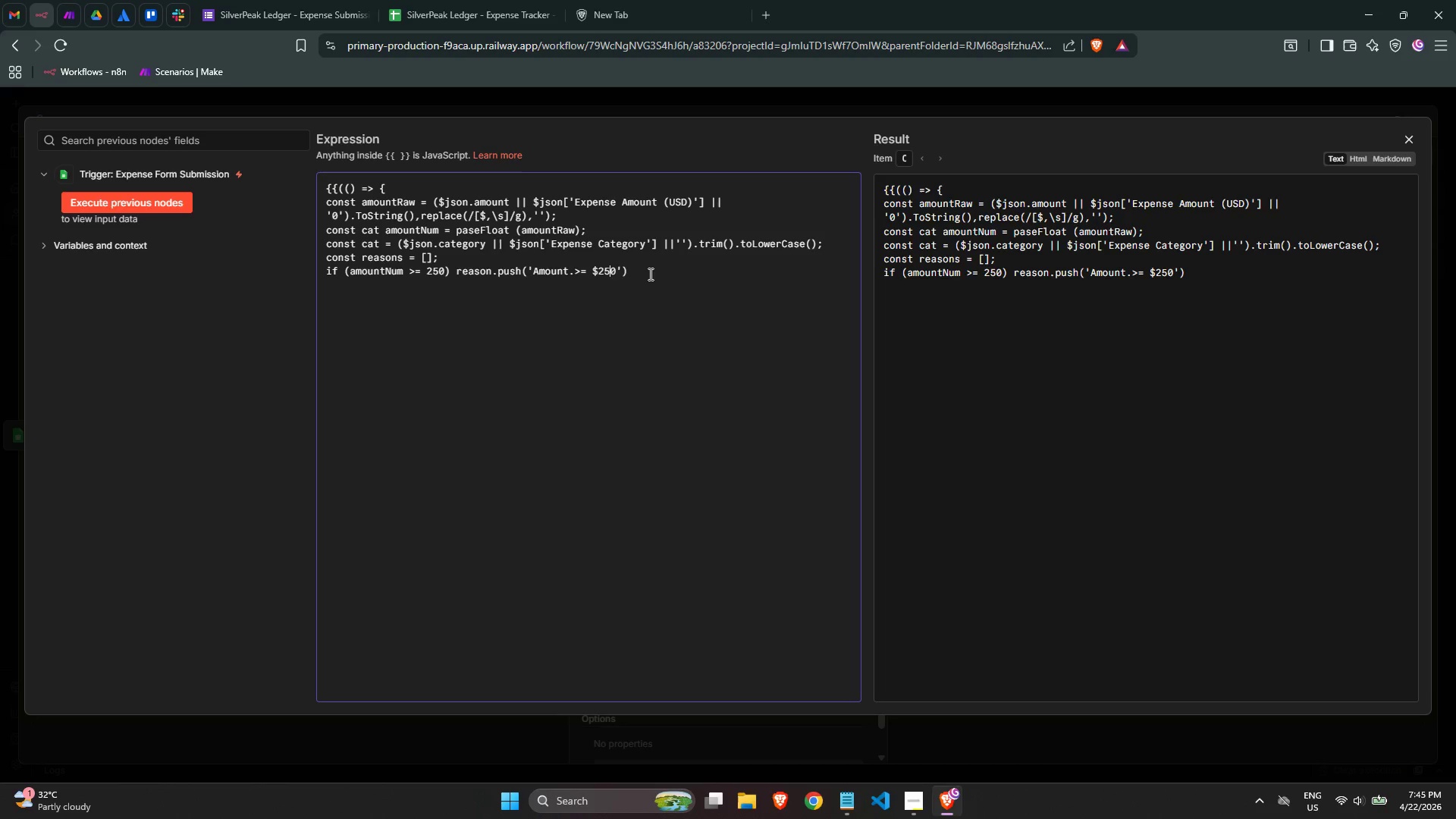 
key(ArrowRight)
 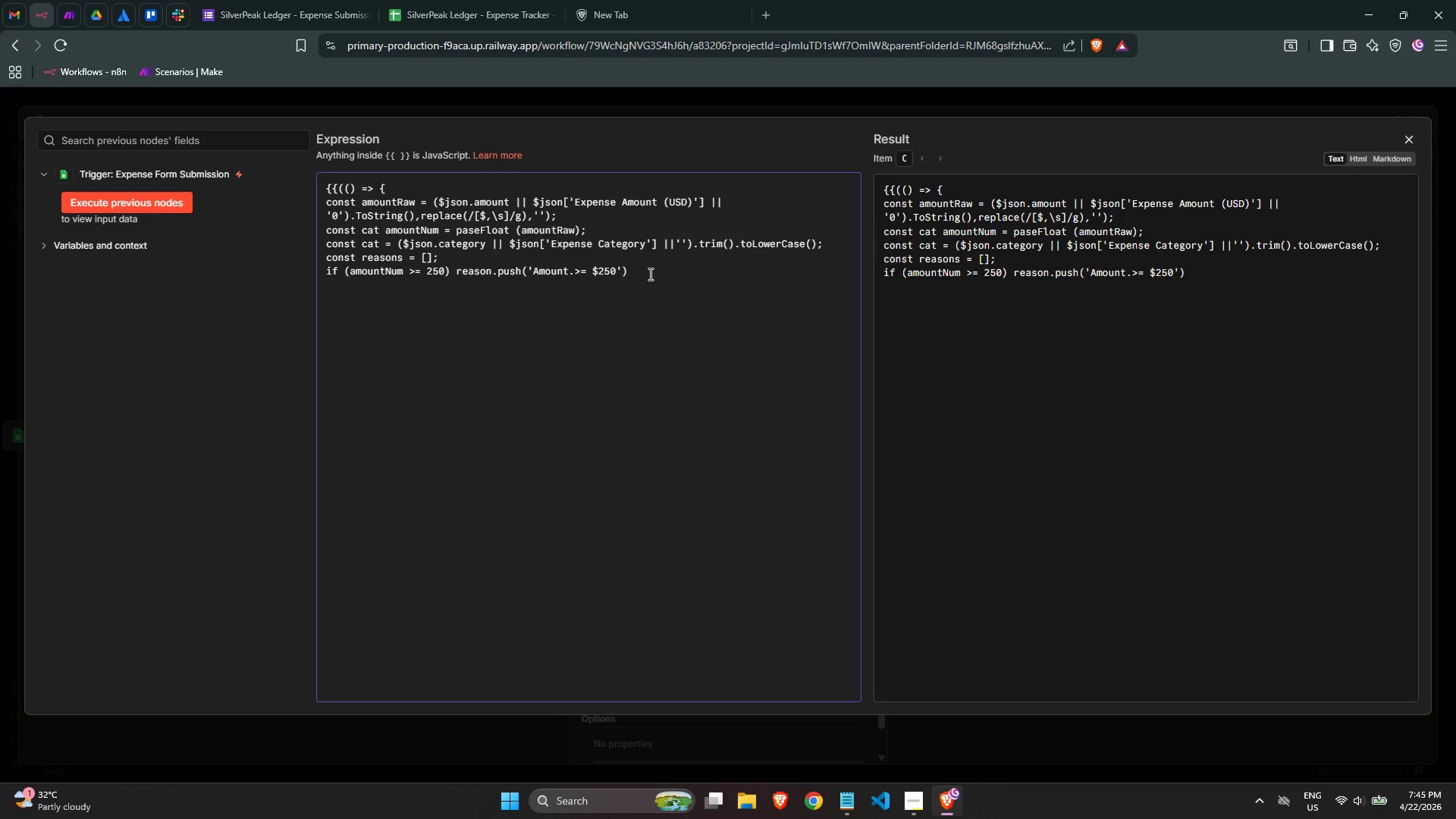 
key(ArrowRight)
 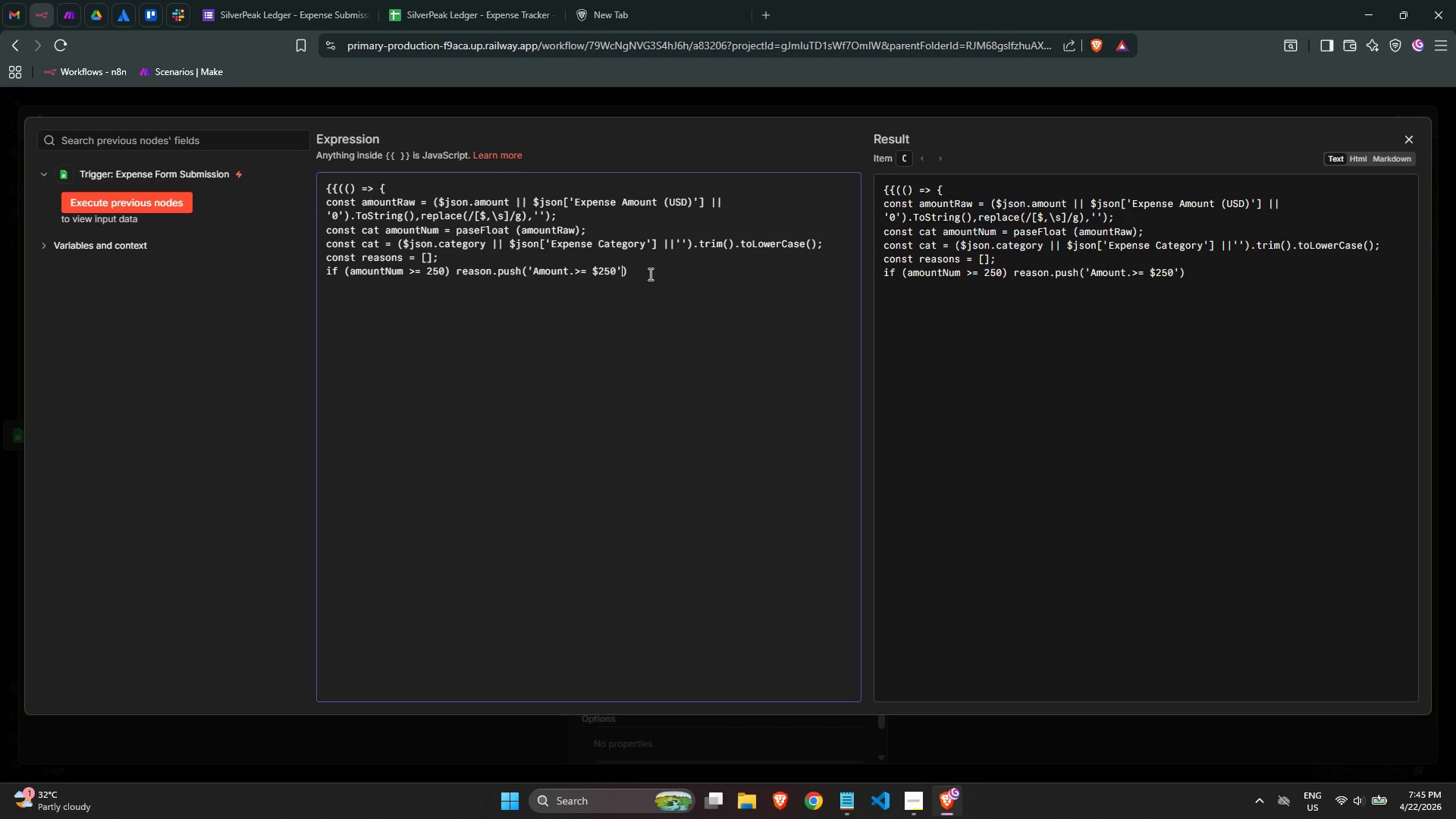 
key(ArrowRight)
 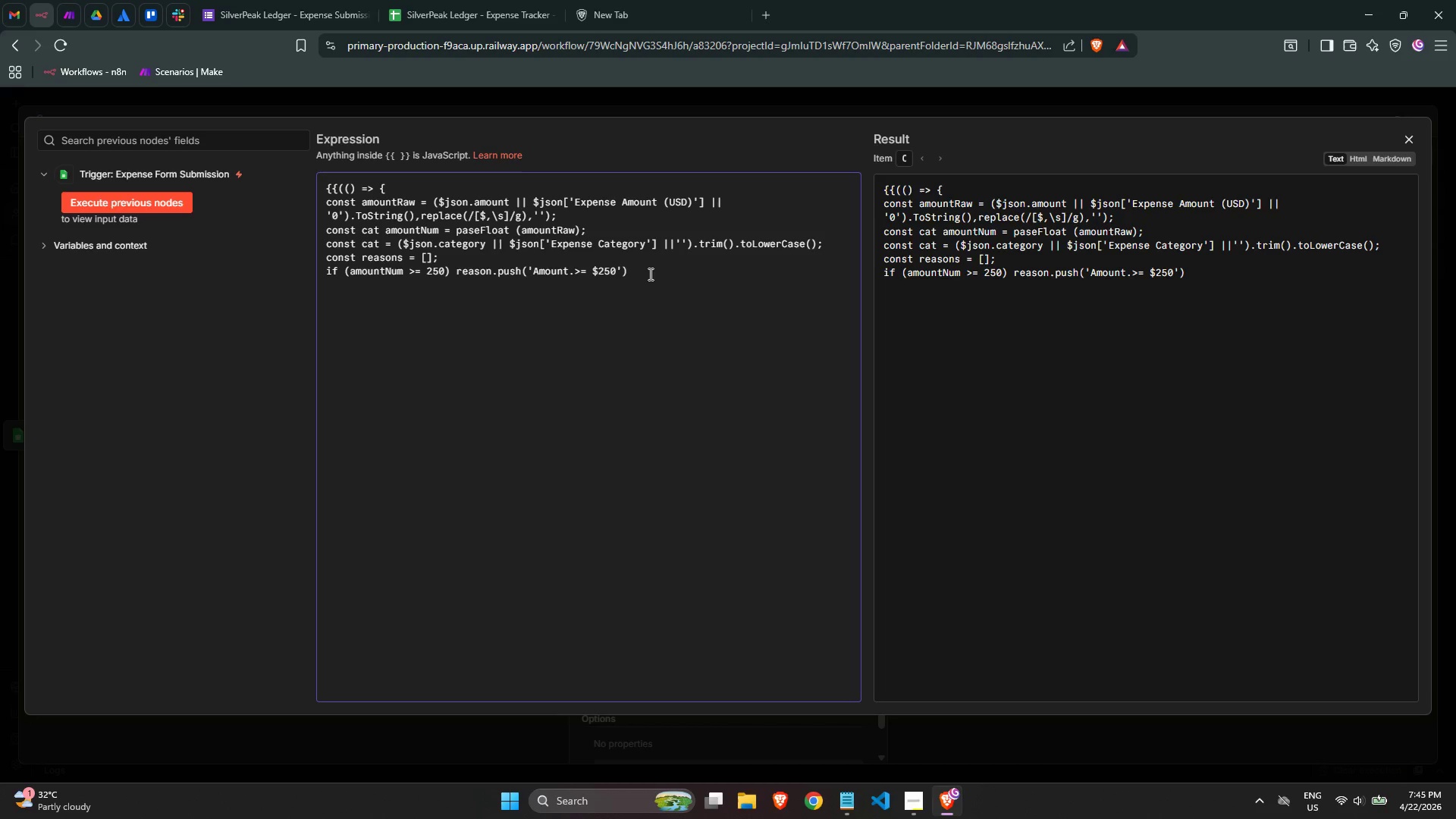 
key(Backspace)
 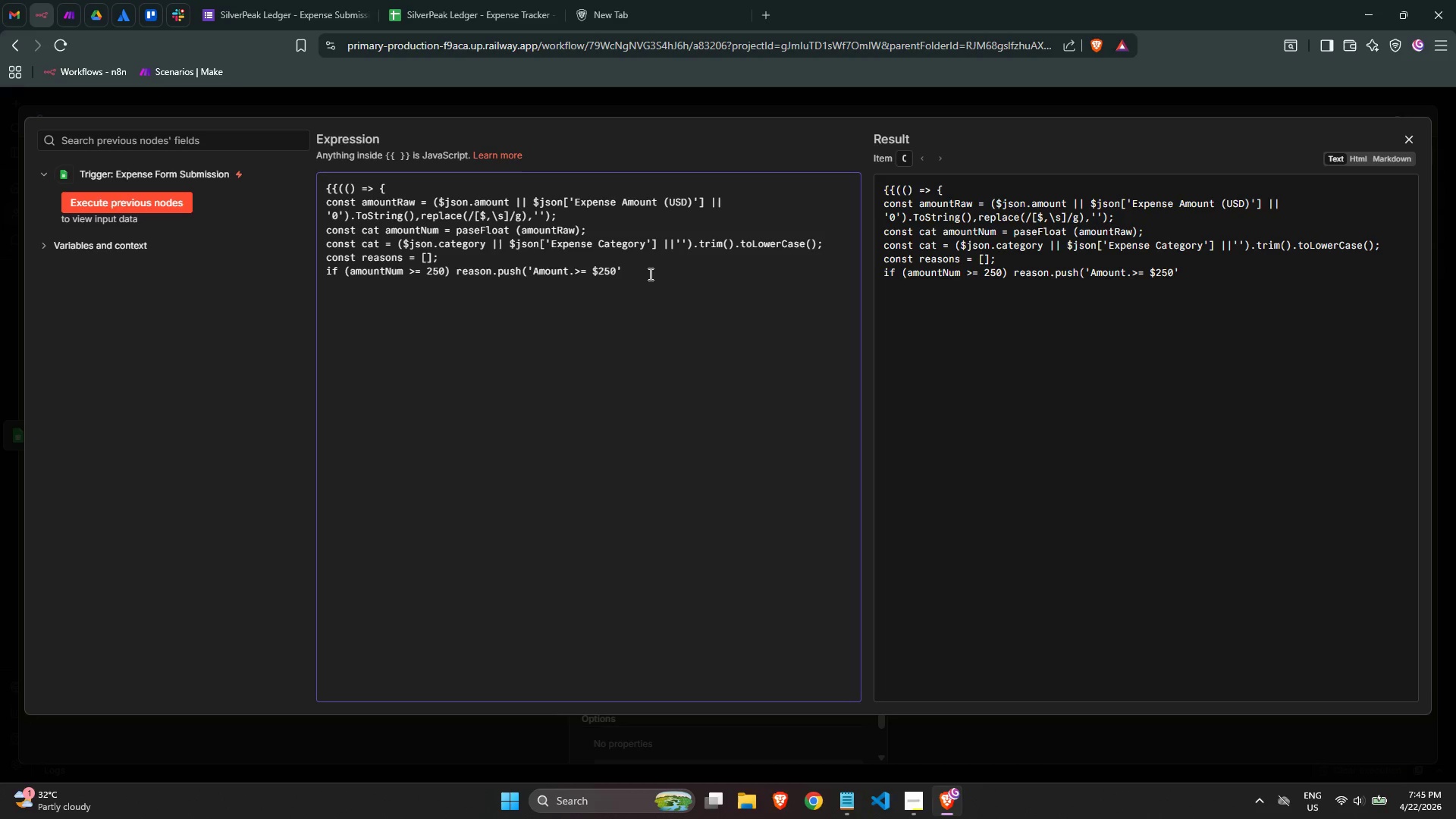 
key(Shift+9)
 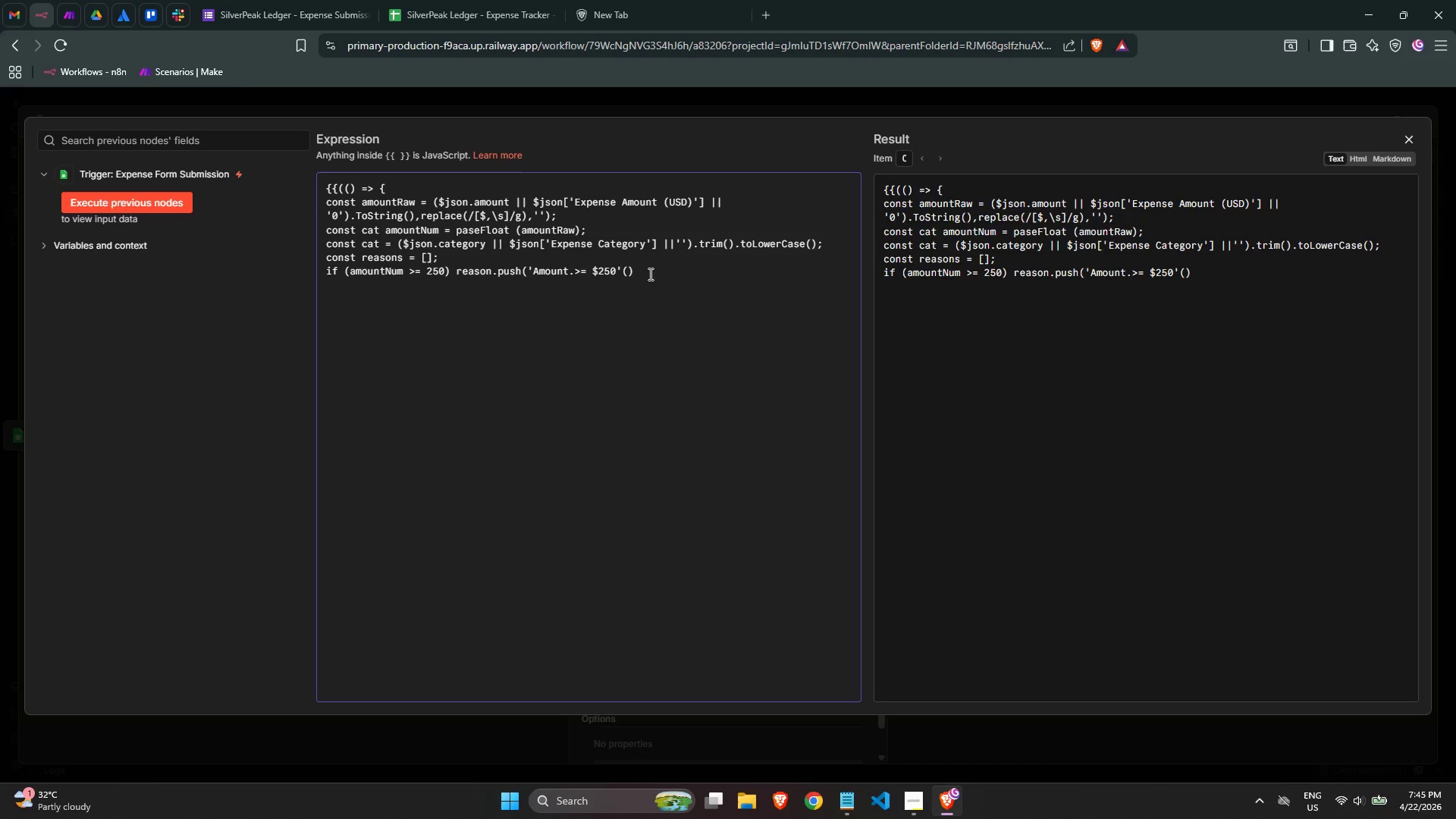 
type($${an)
key(Backspace)
type(mountN)
 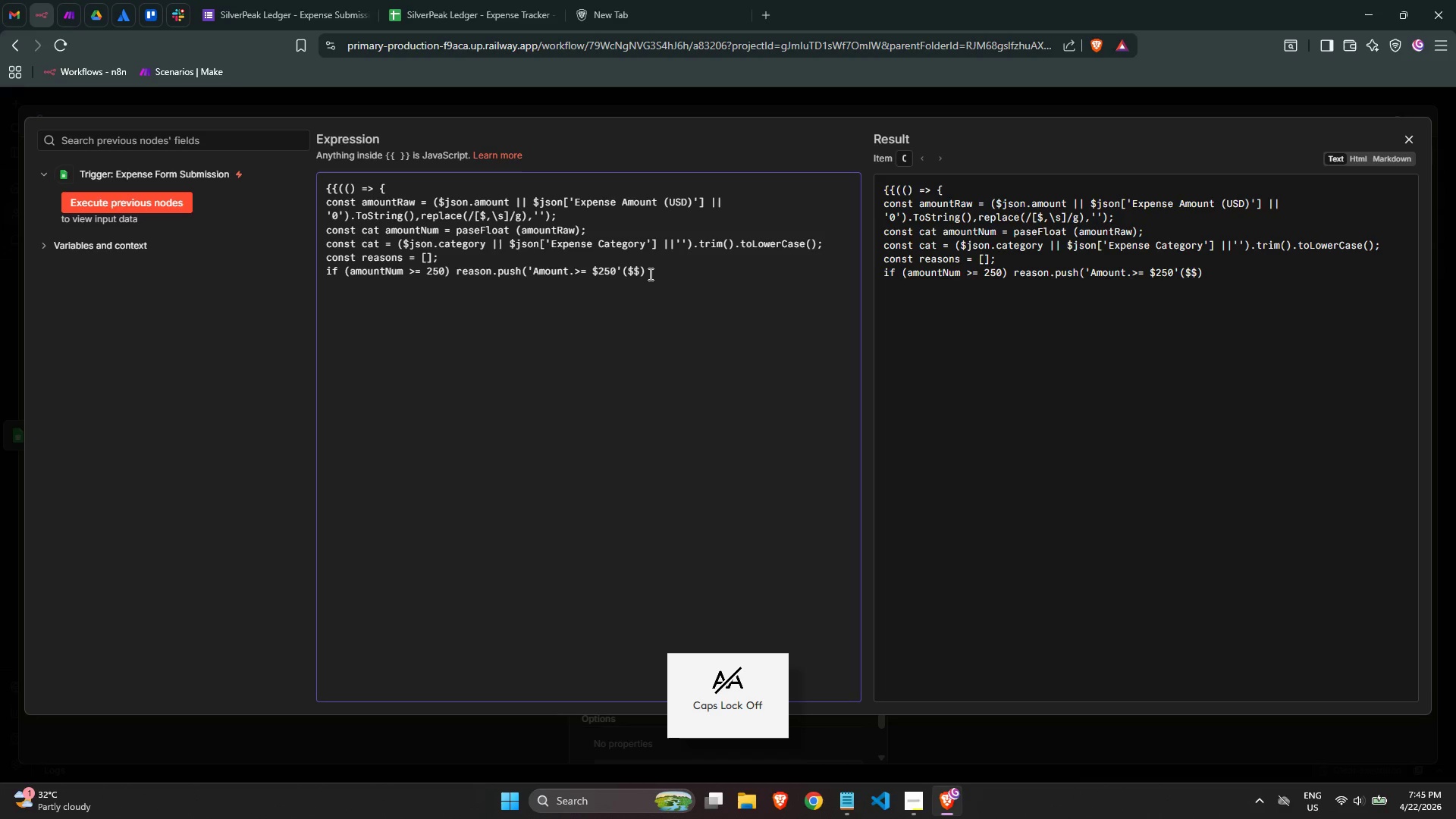 
left_click([649, 274])
 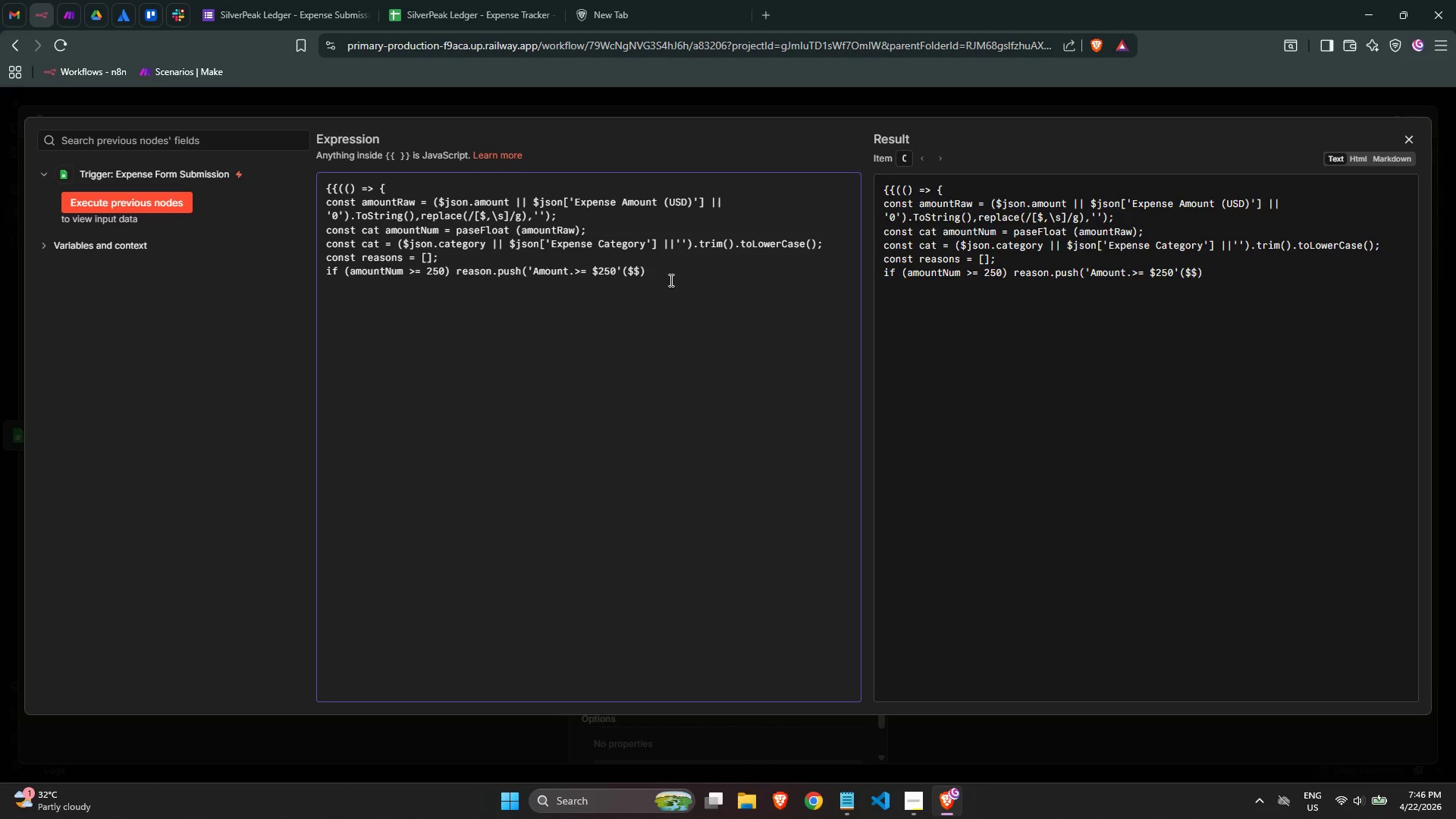 
key(ArrowLeft)
 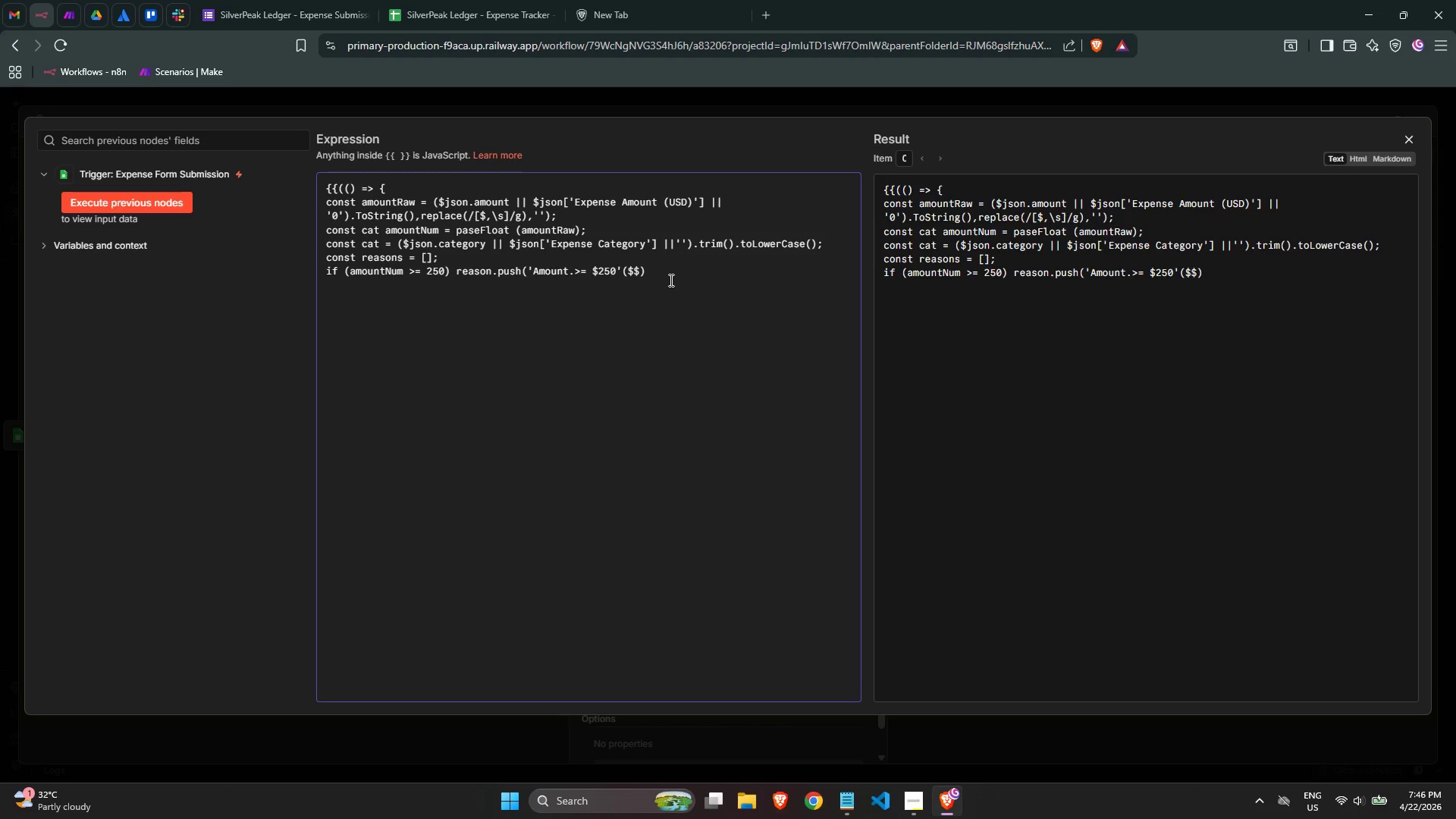 
type({an)
key(Backspace)
type(mountNum.toFixed(2))
 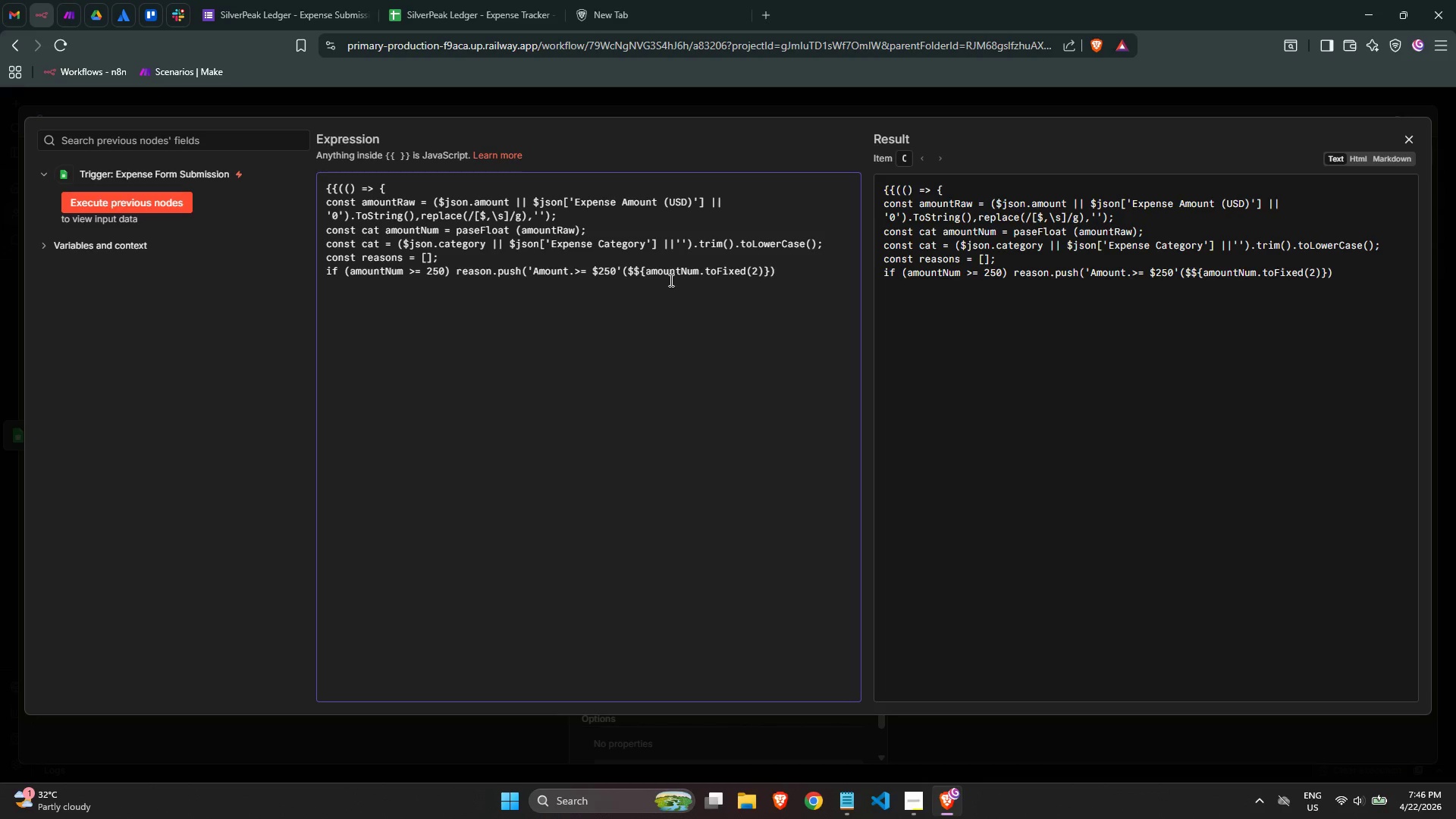 
key(Shift+BracketRight)
 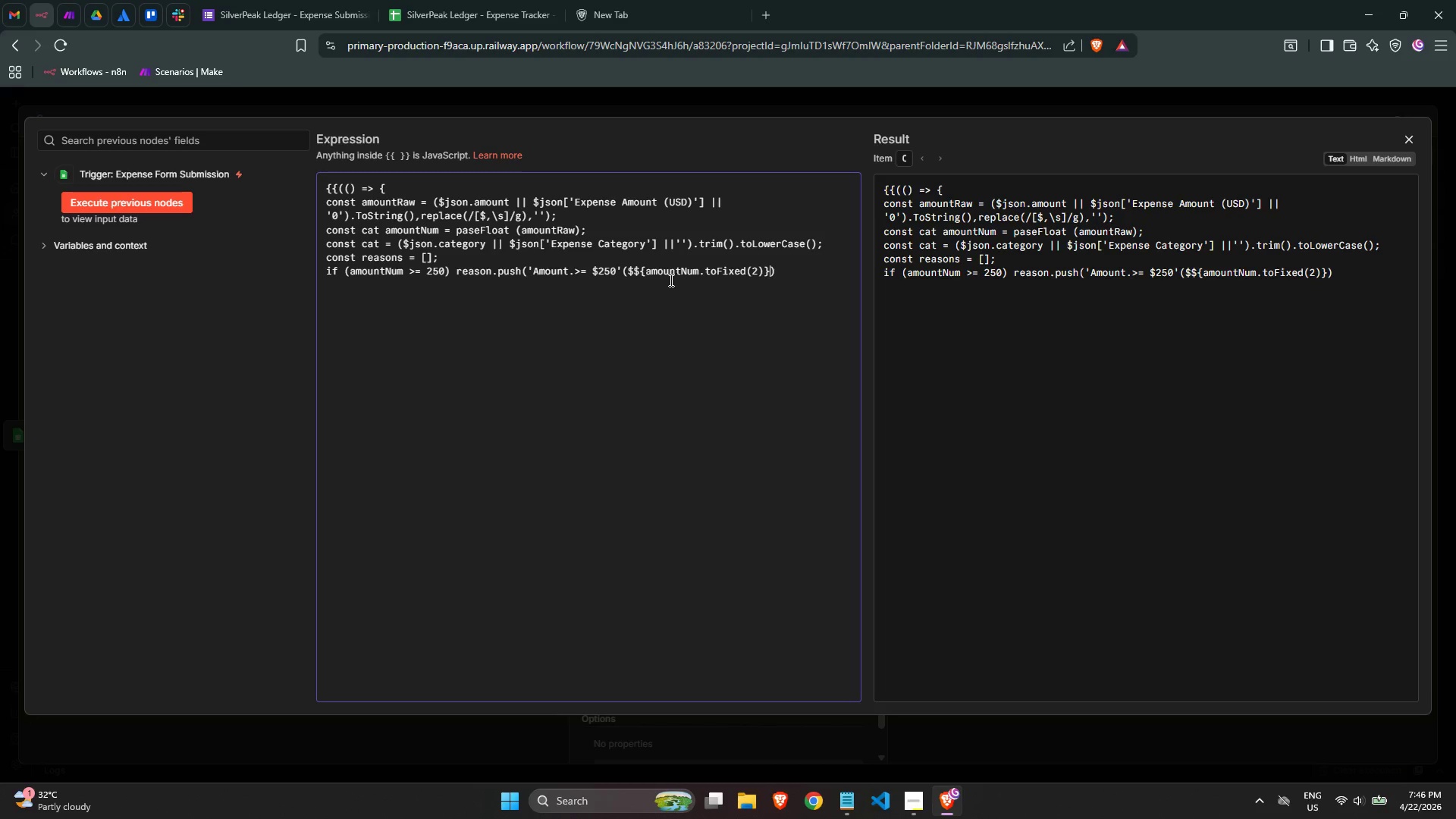 
key(Shift+BracketRight)
 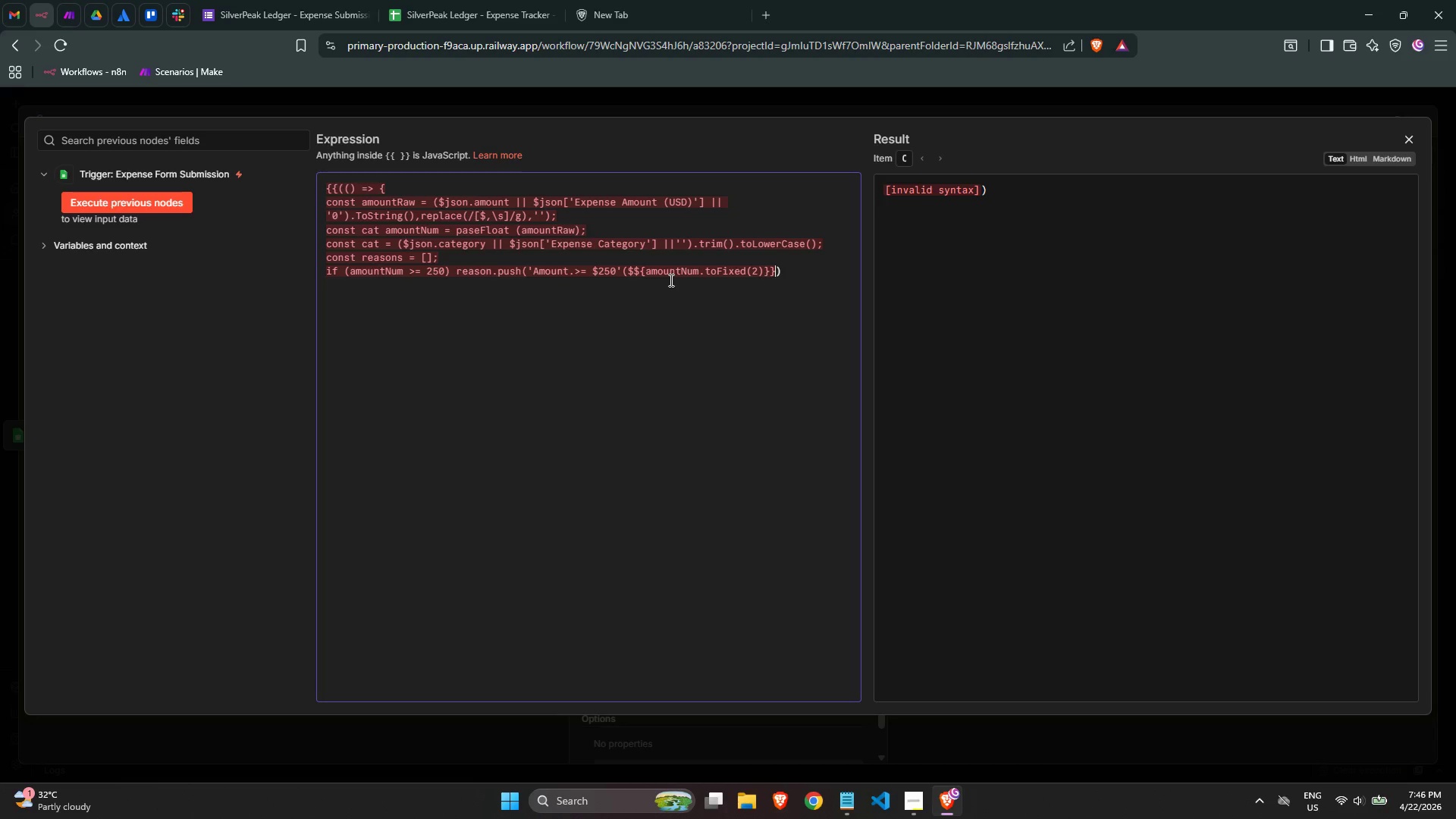 
key(NumLock)
 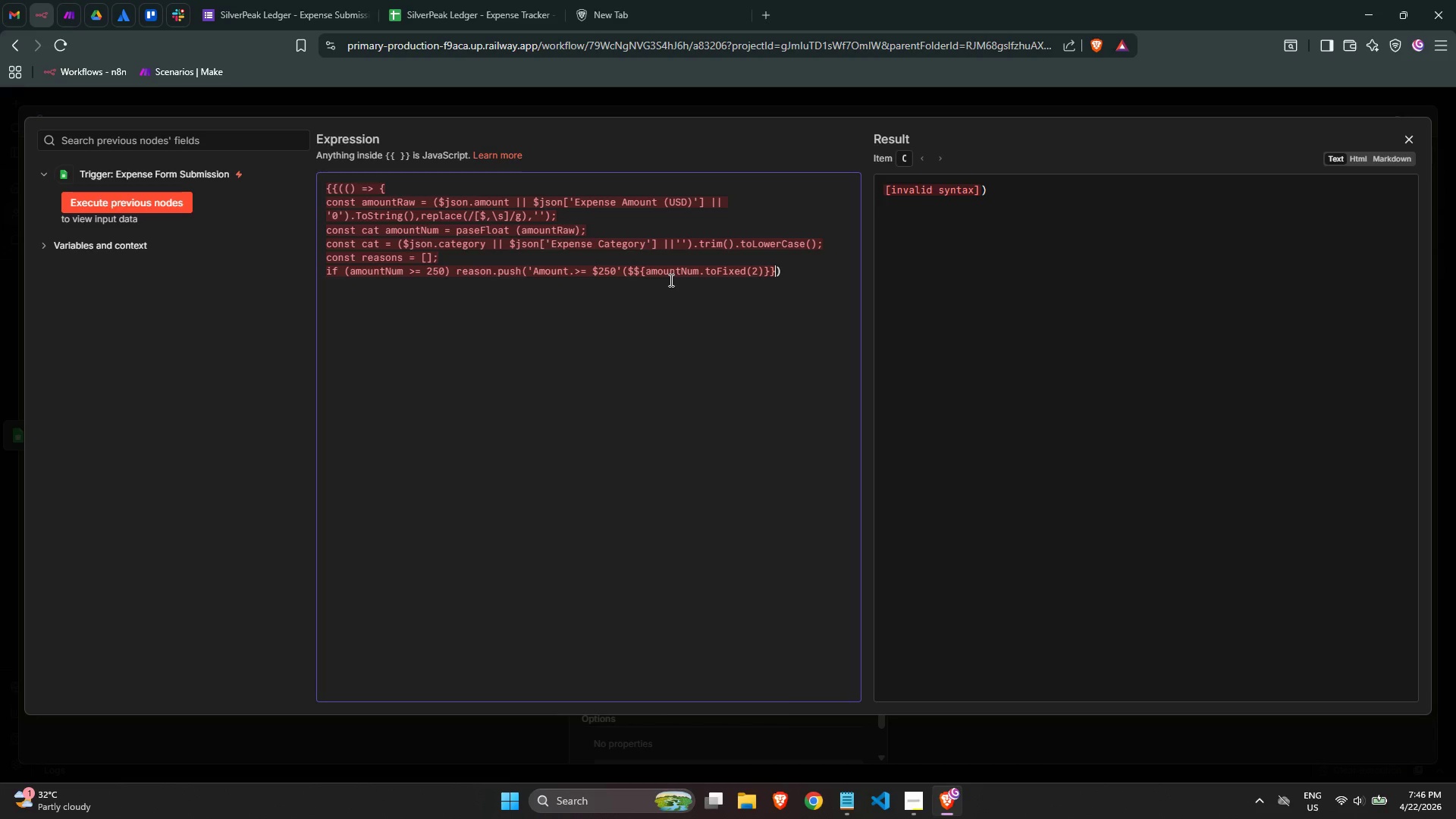 
key(NumLock)
 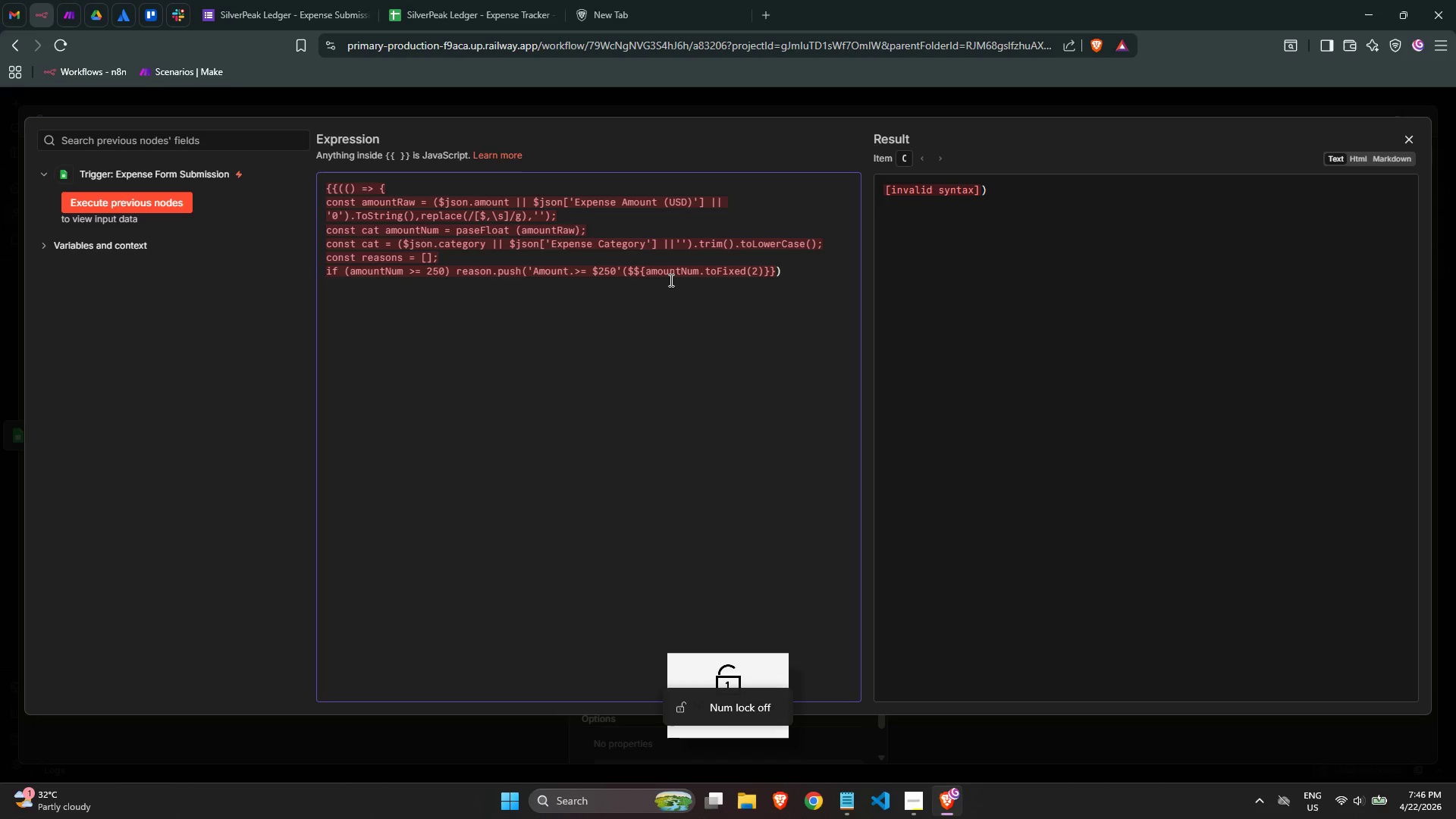 
key(Backspace)
 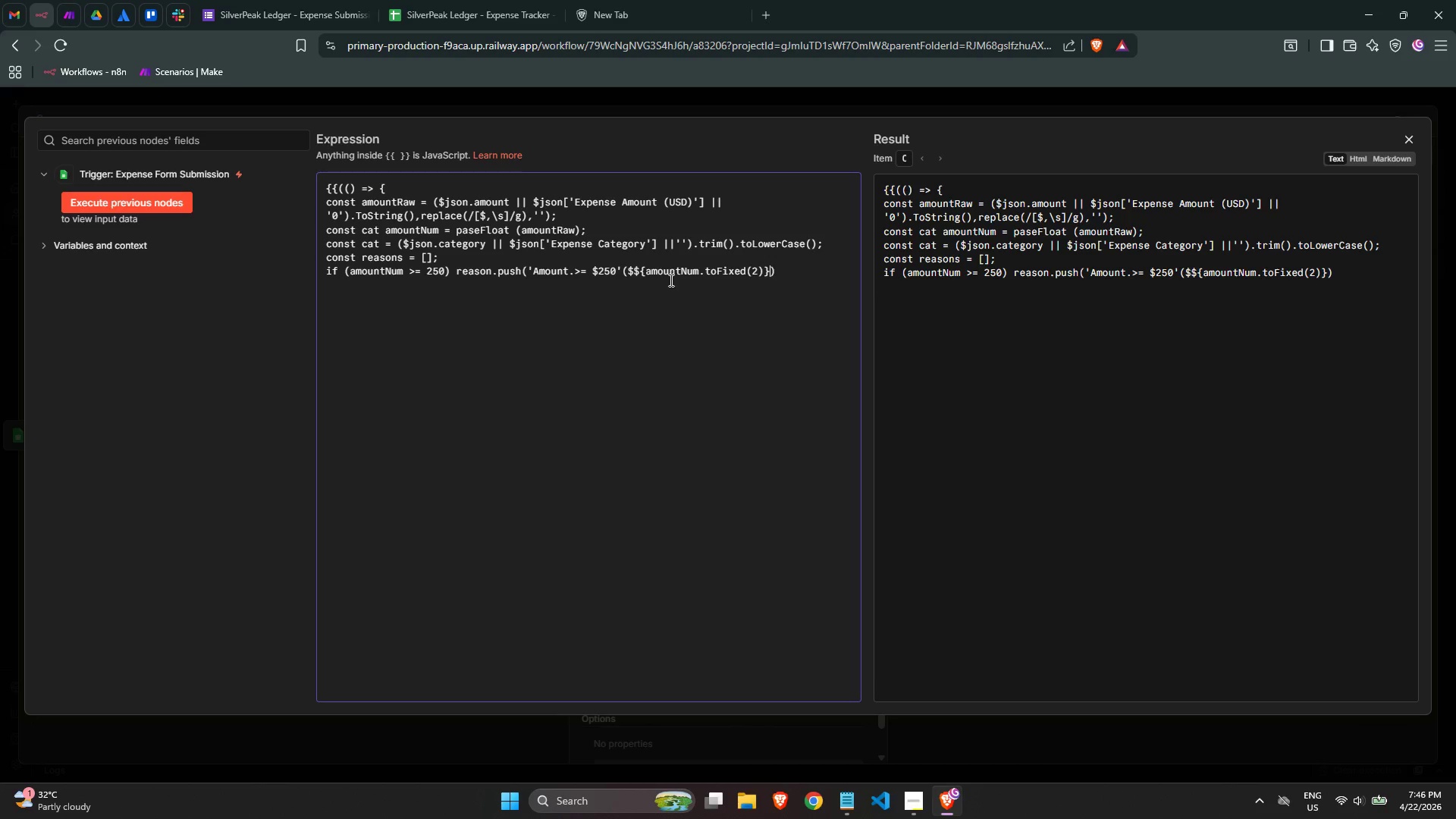 
key(ArrowRight)
 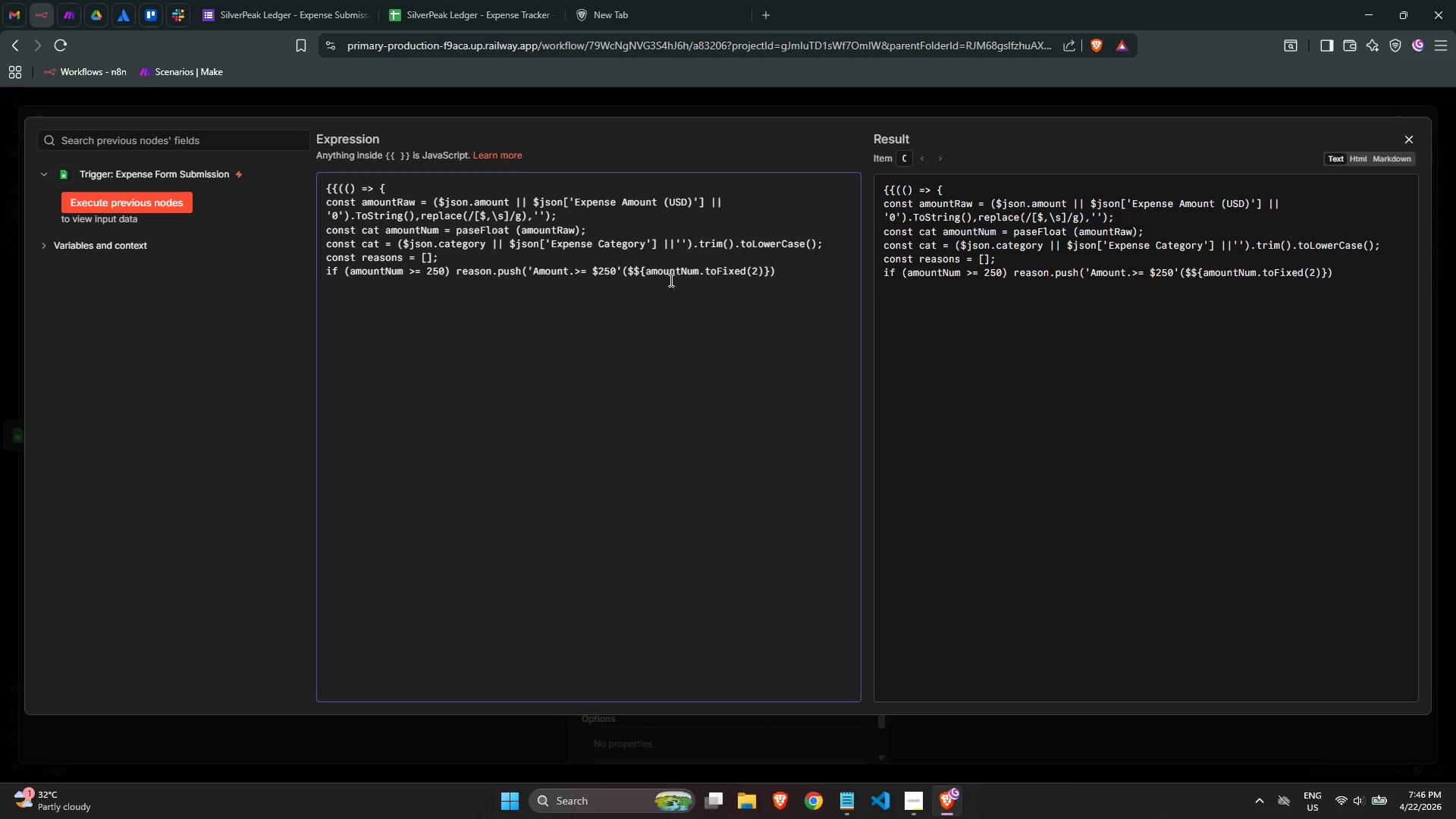 
key(Quote)
 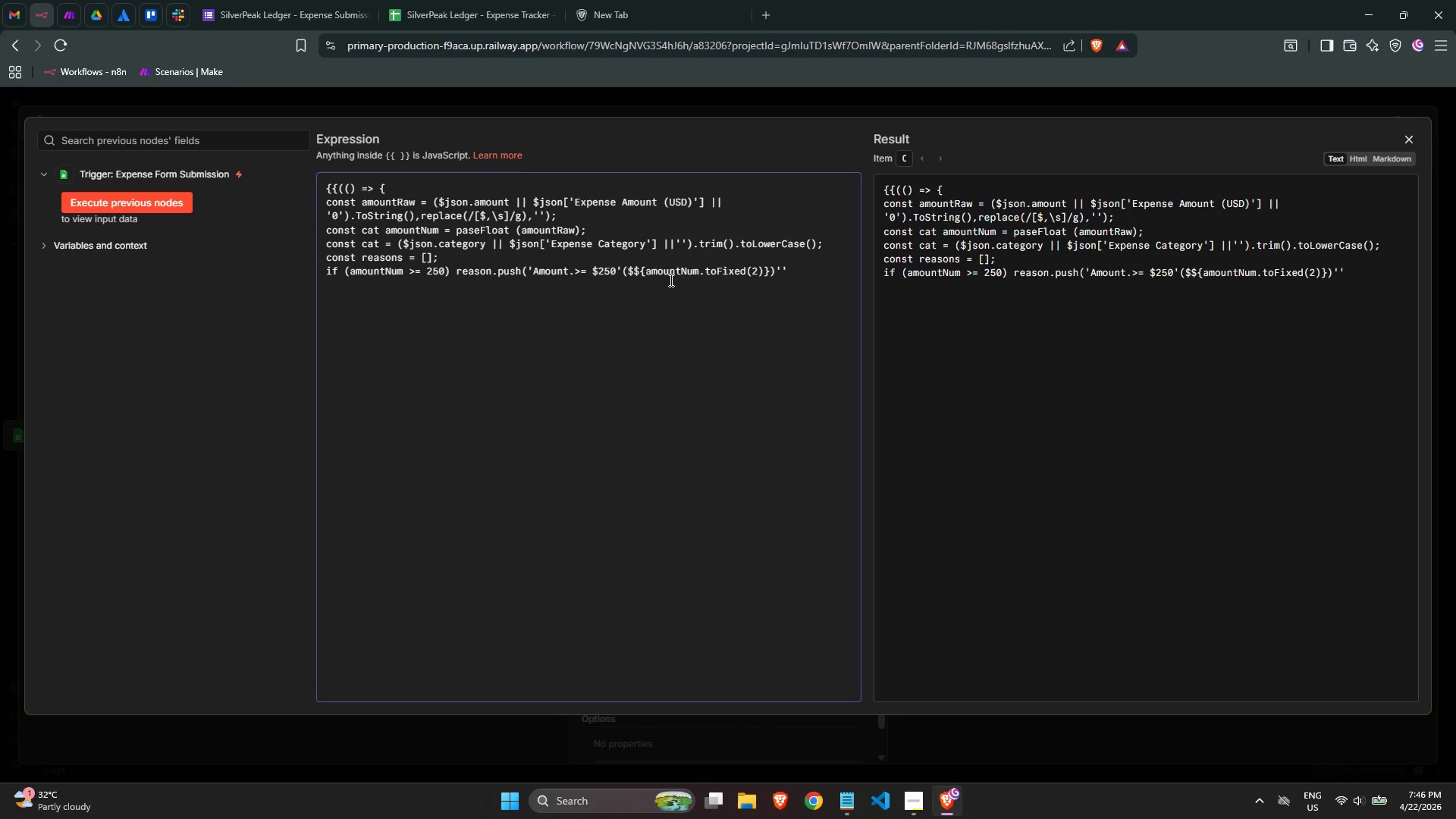 
key(Shift+0)
 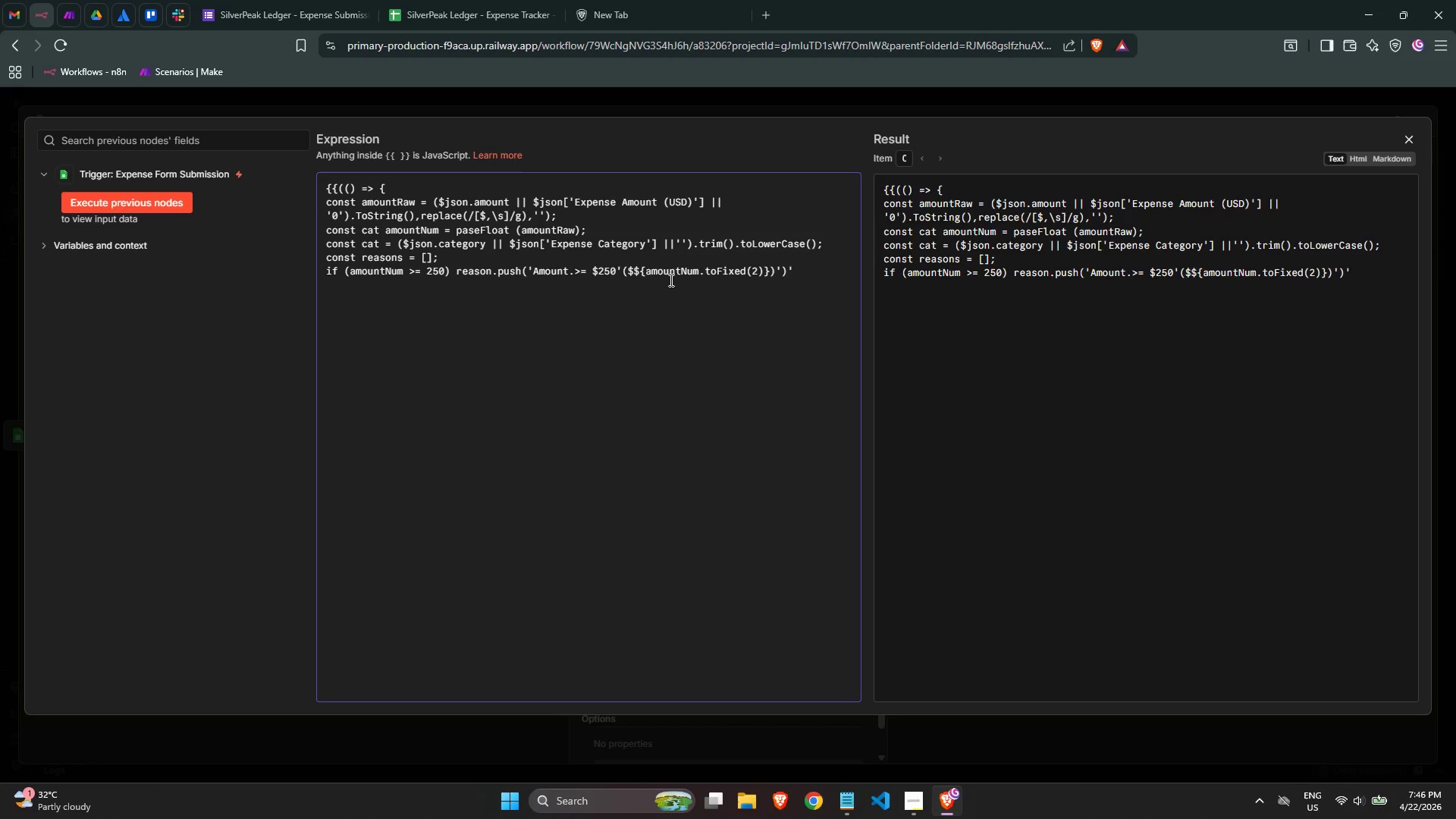 
key(ArrowRight)
 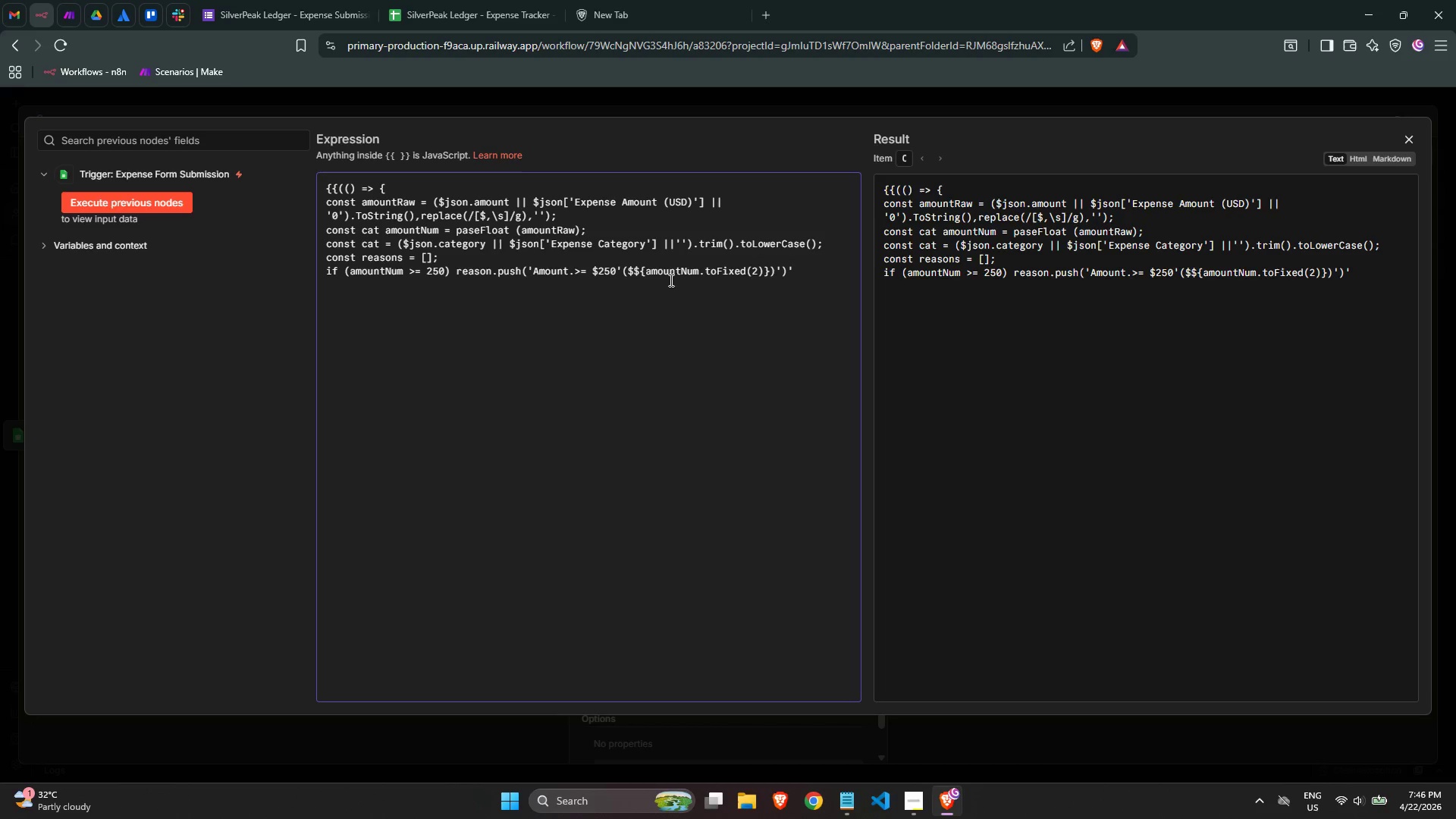 
key(Backspace)
 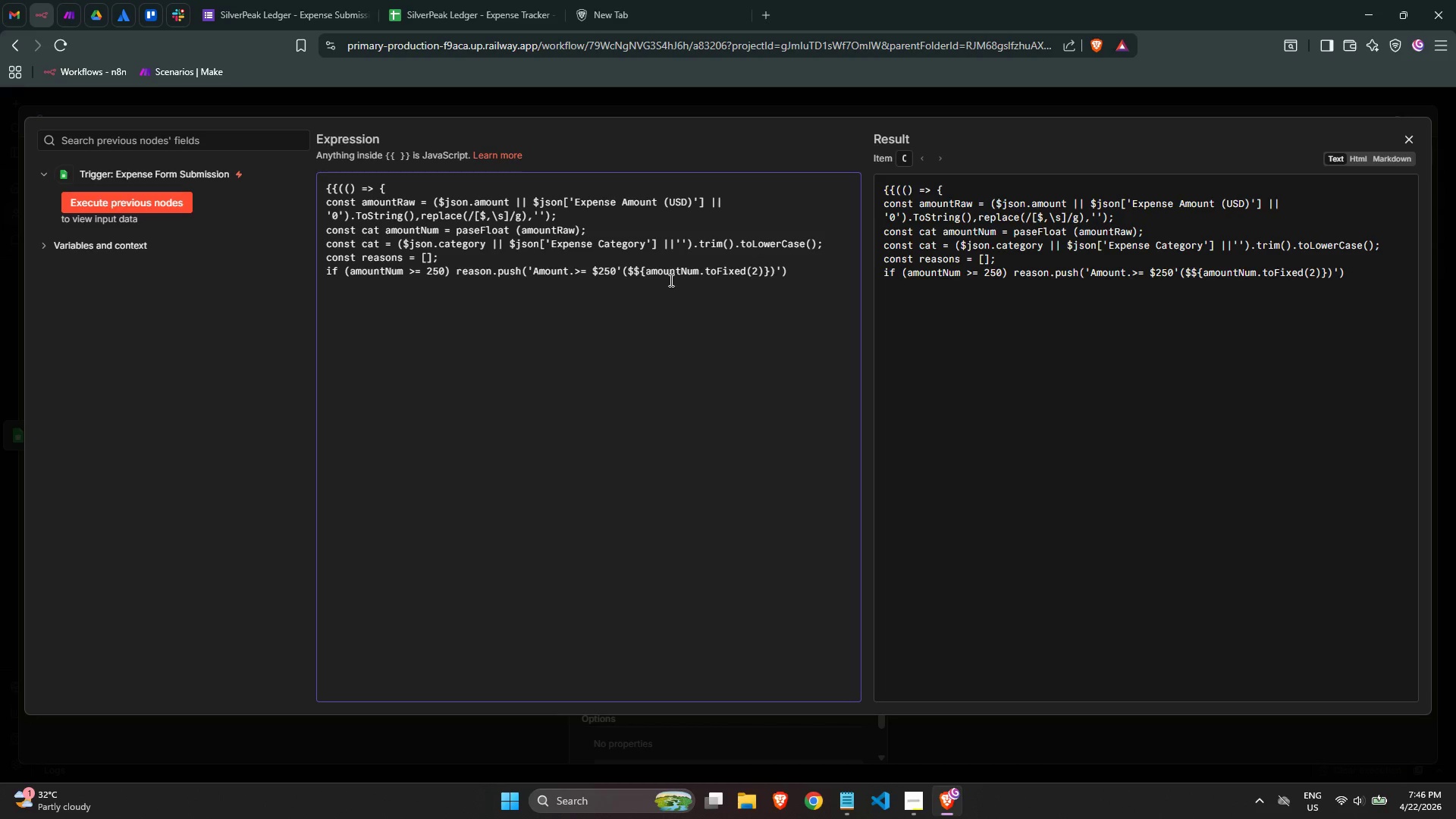 
wait(7.84)
 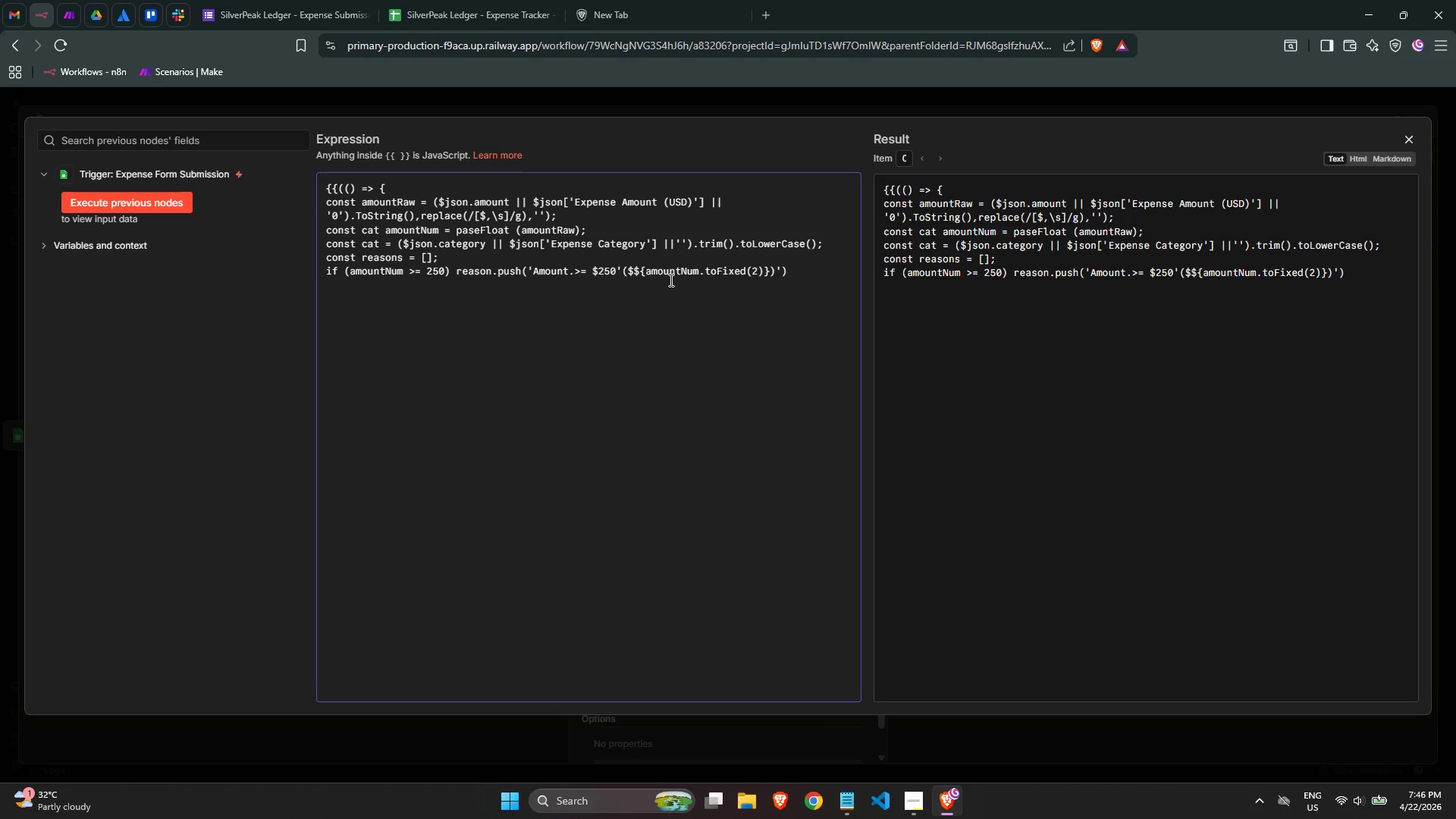 
key(Enter)
 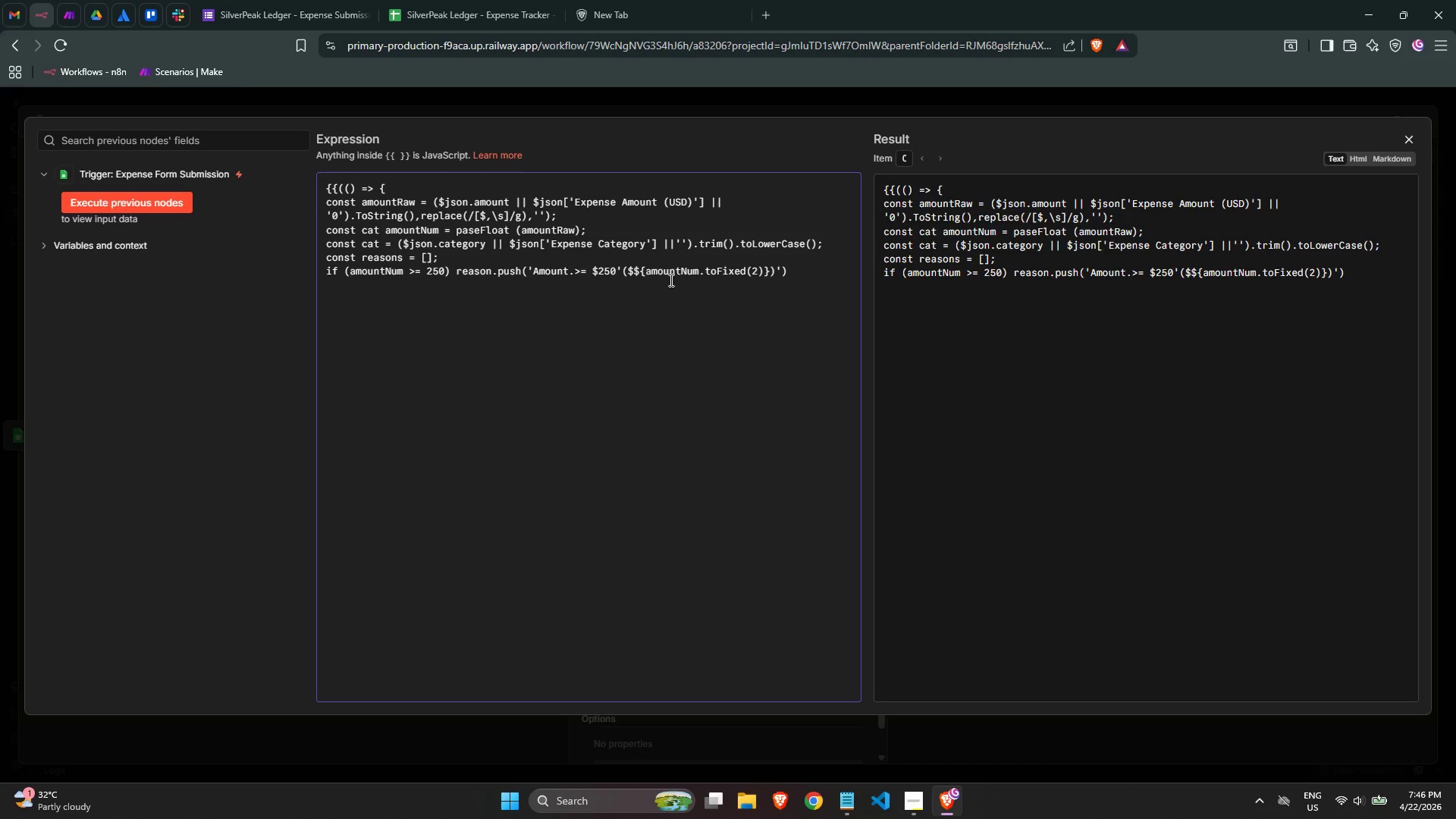 
type(id)
key(Backspace)
 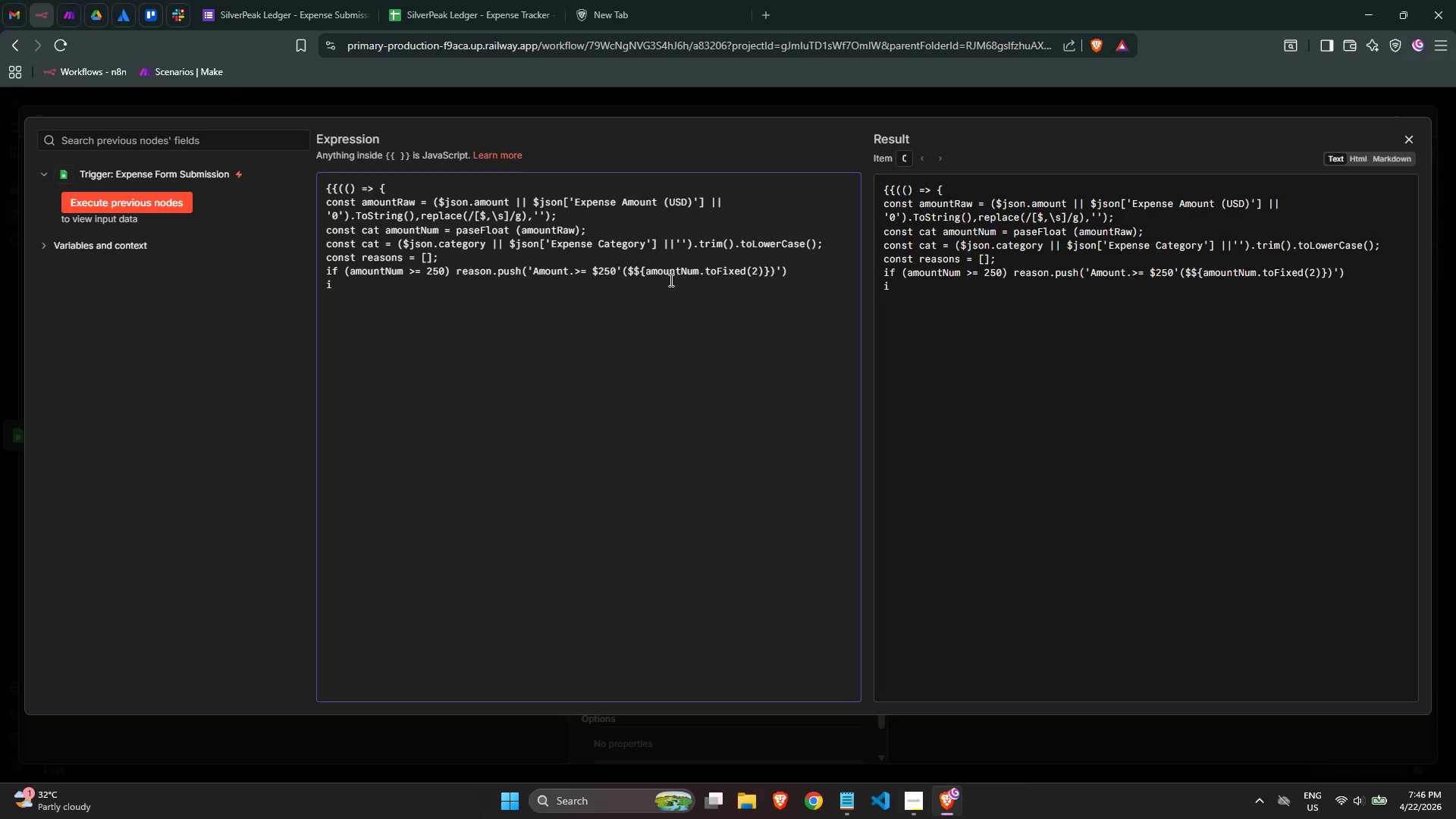 
type(f cat)
 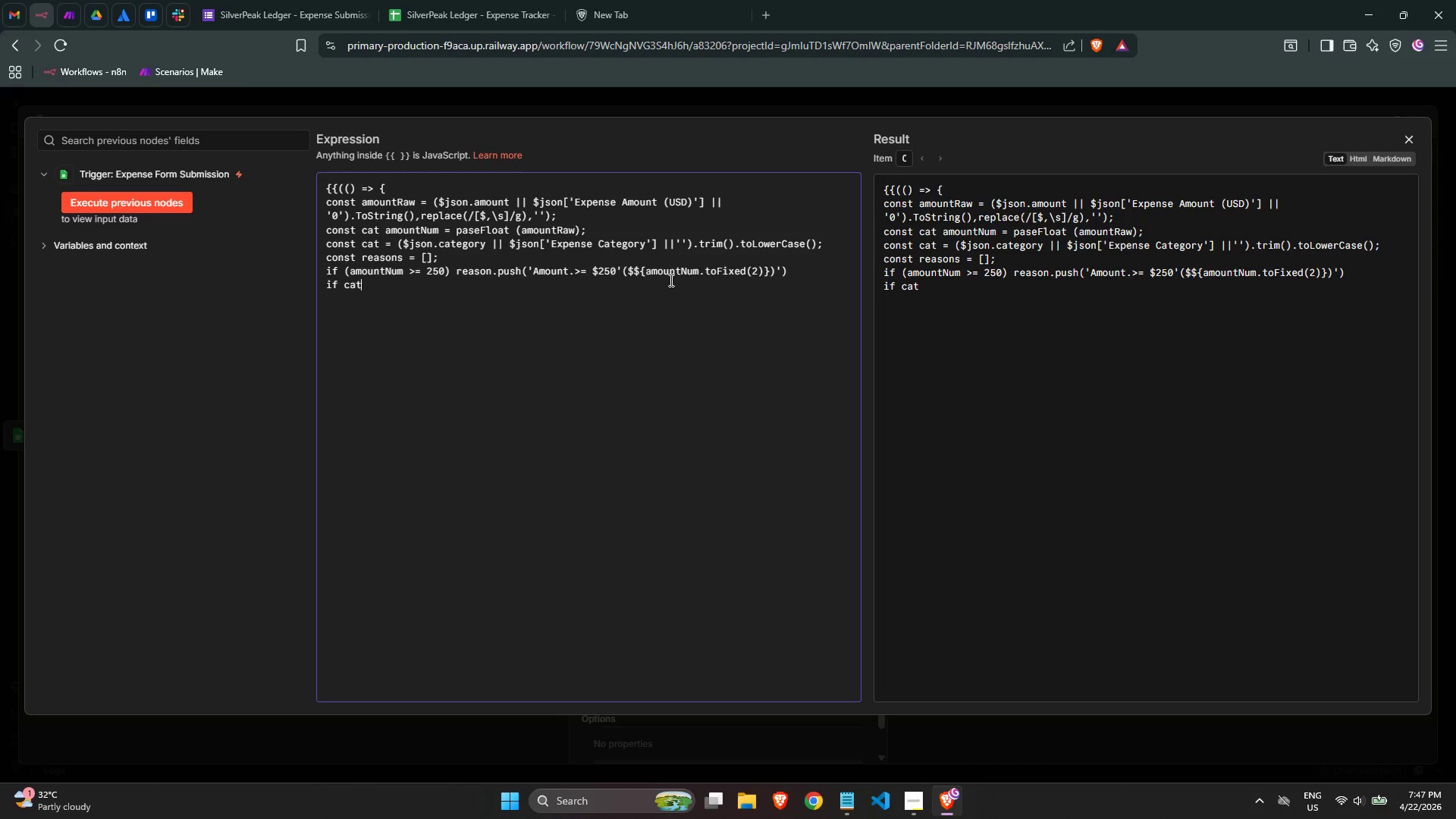 
wait(14.89)
 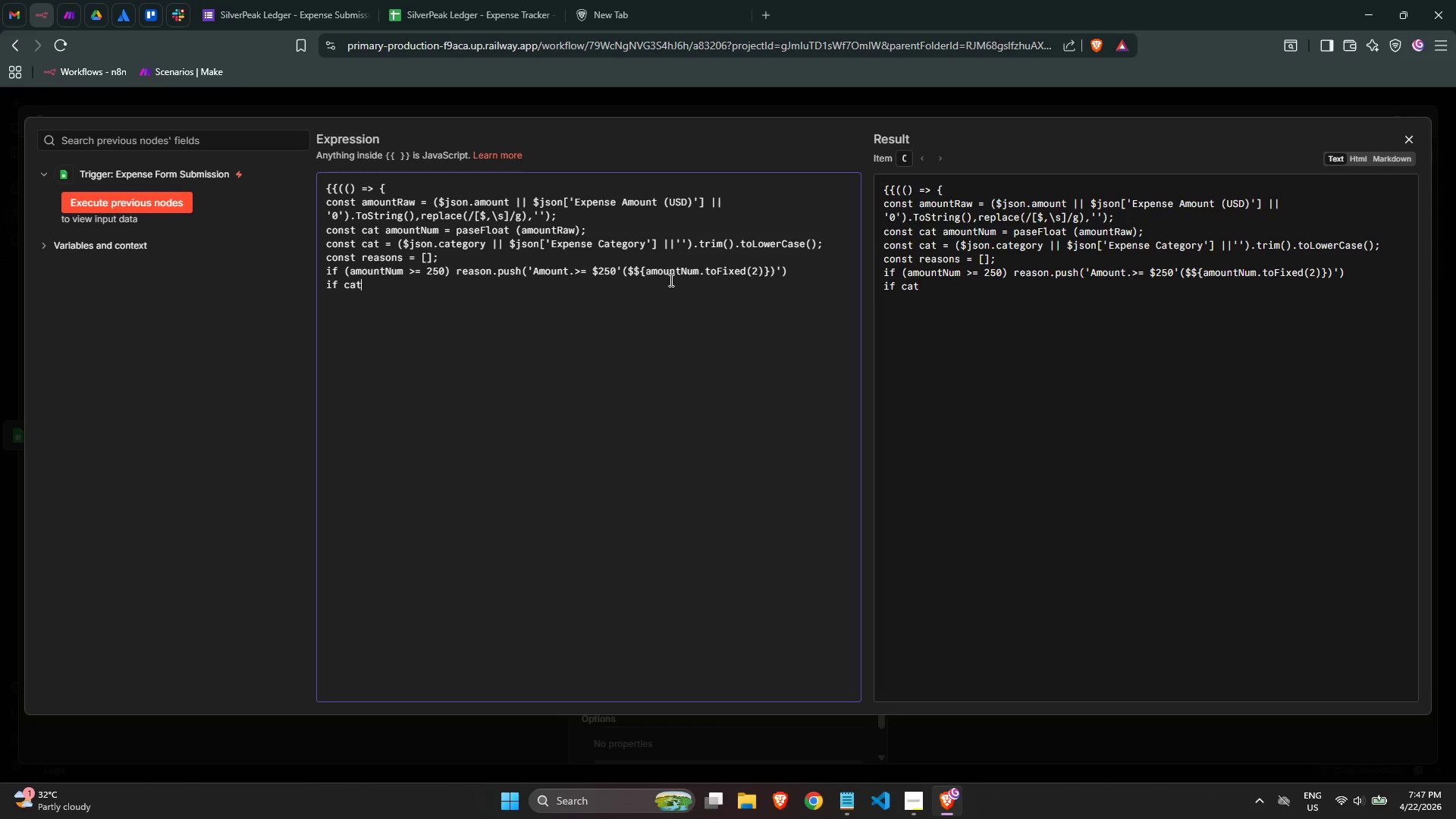 
key(ArrowLeft)
 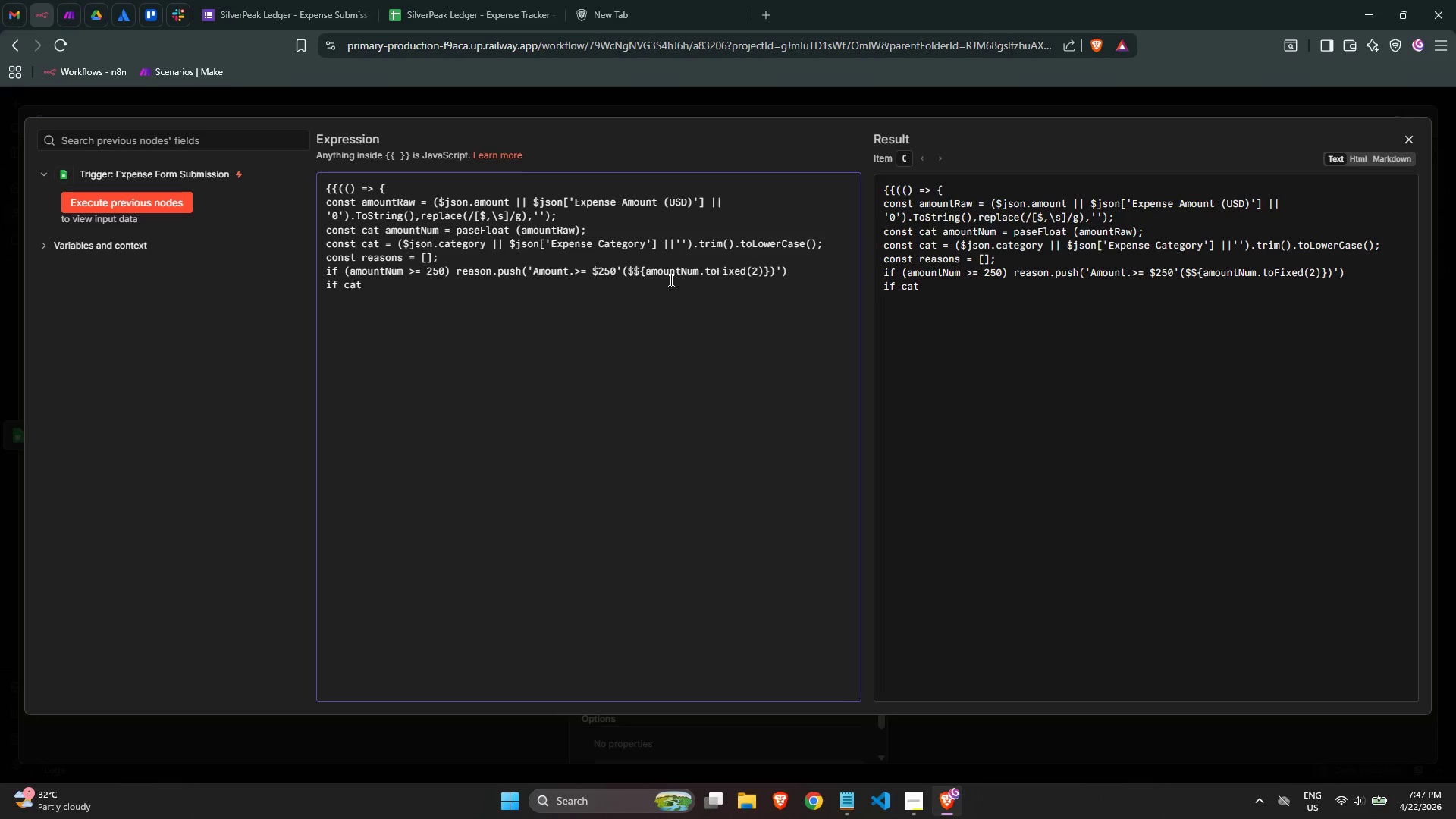 
key(ArrowLeft)
 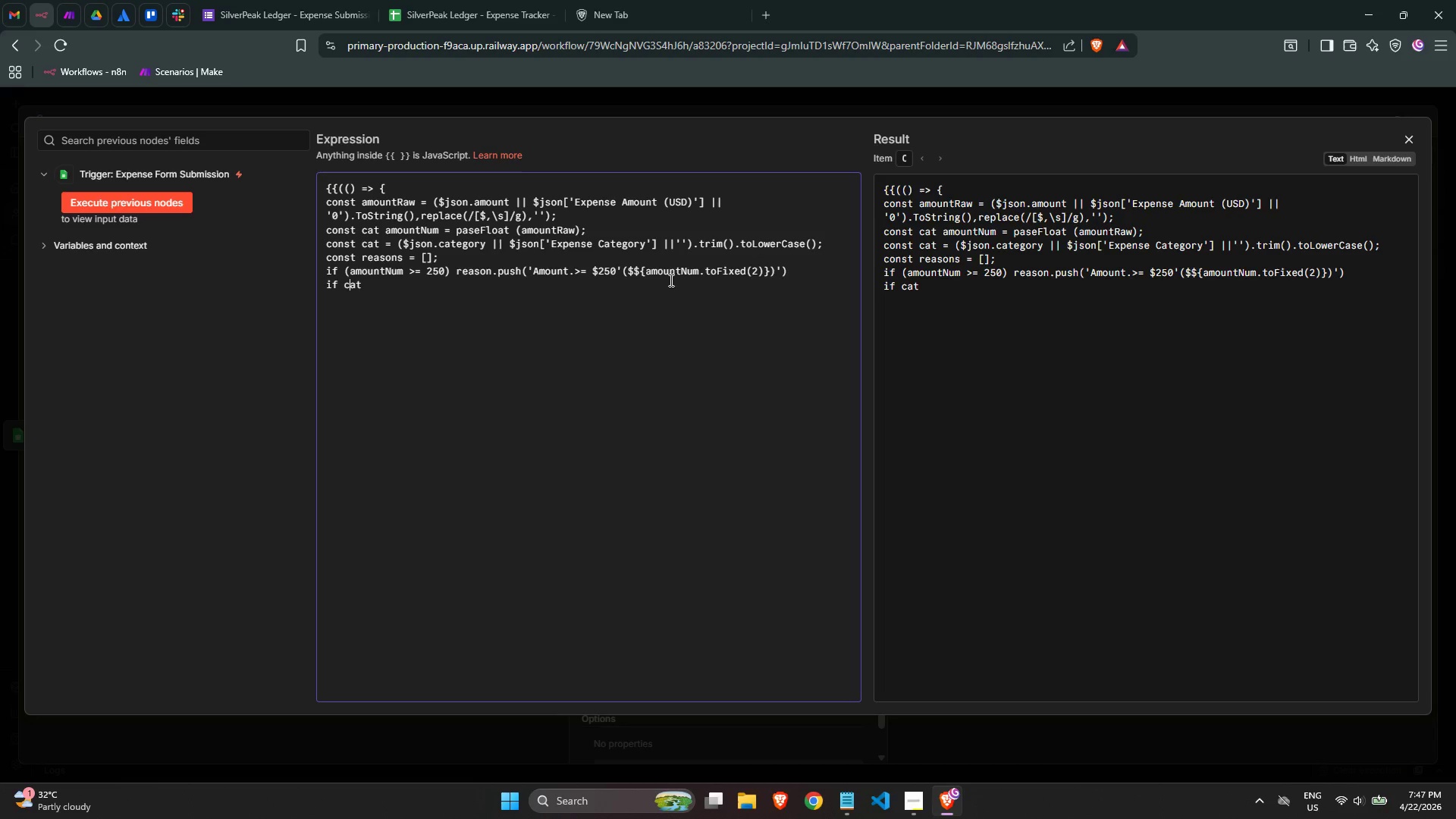 
key(ArrowLeft)
 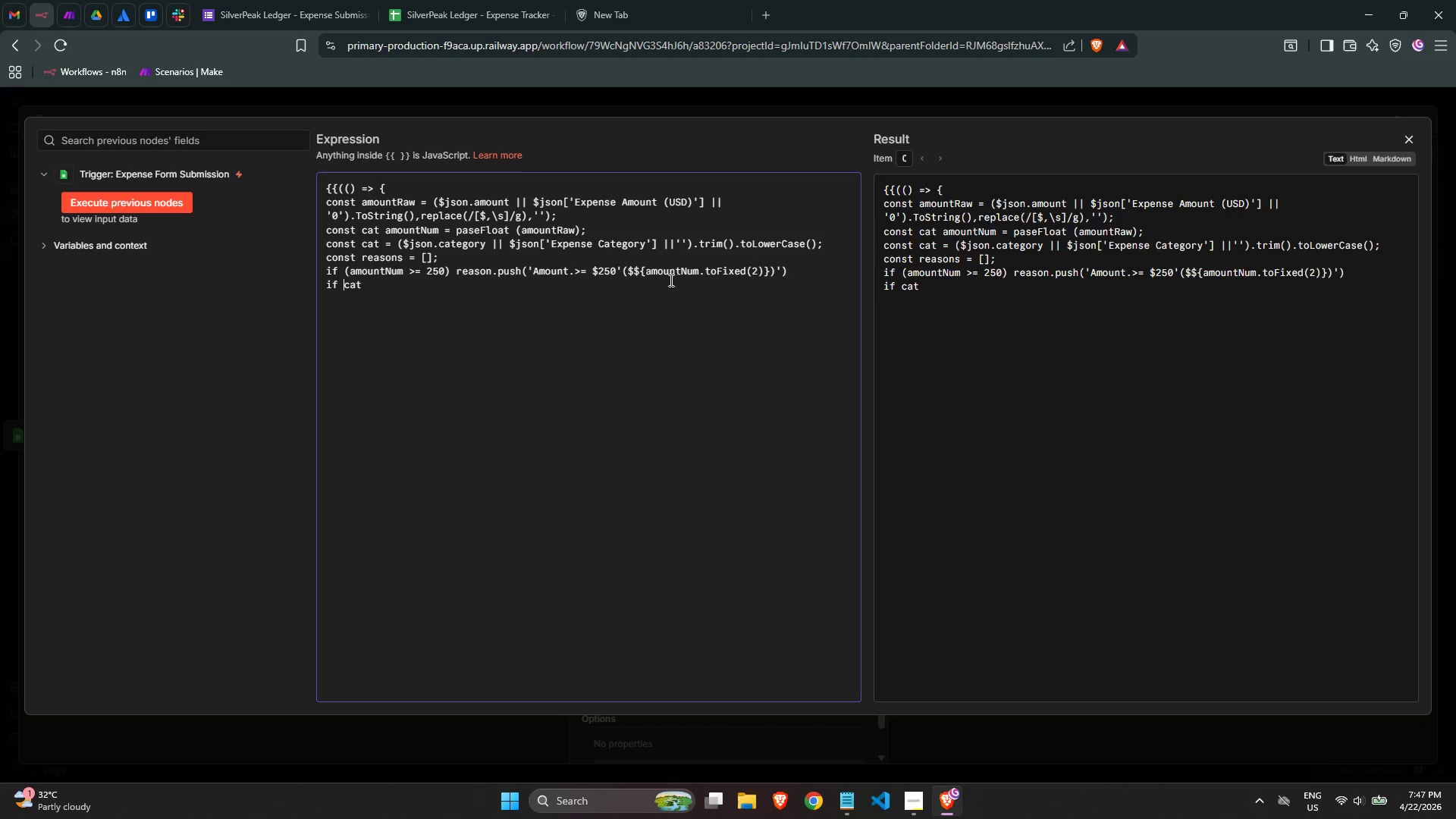 
key(Shift+9)
 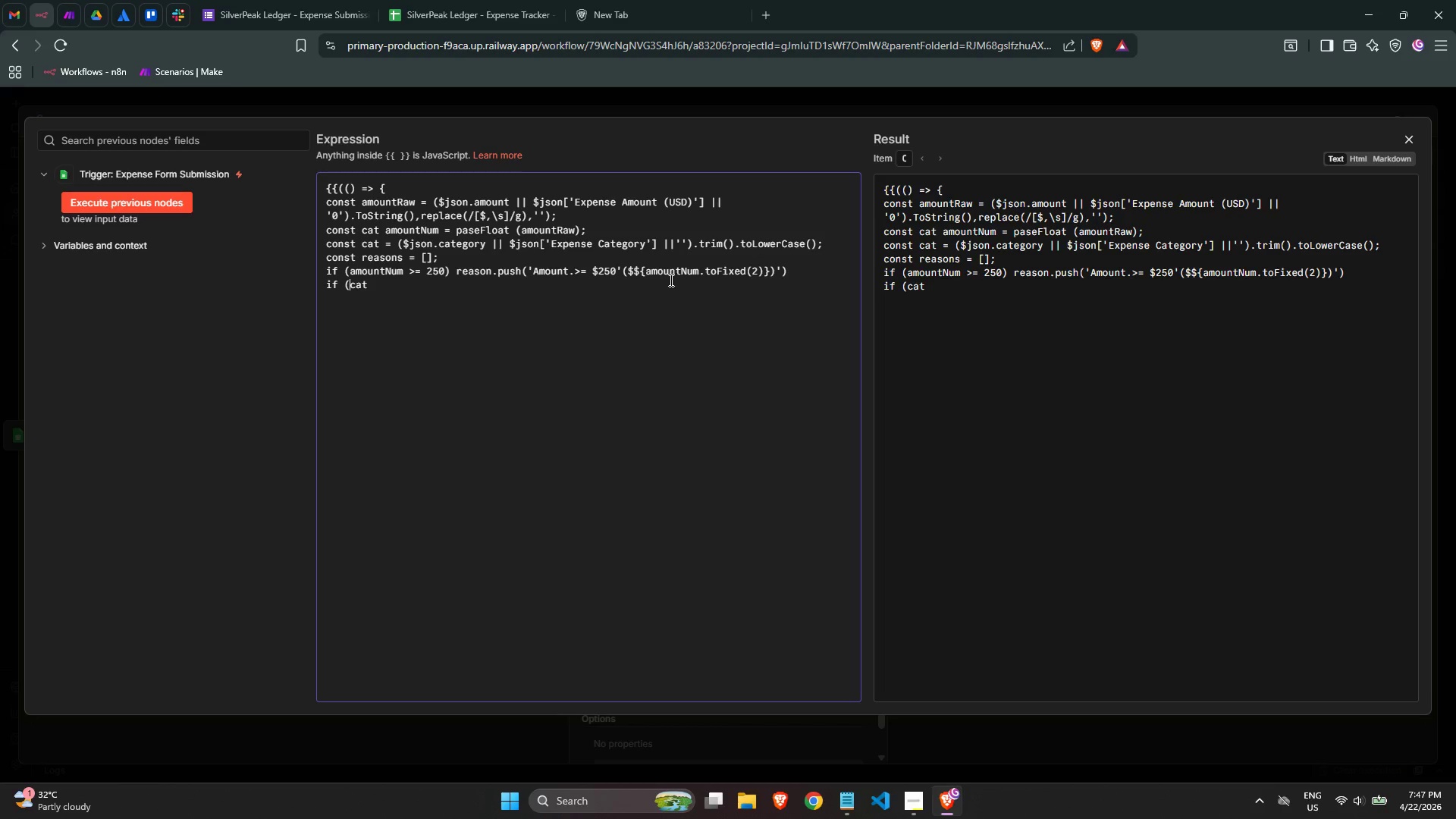 
key(ArrowRight)
 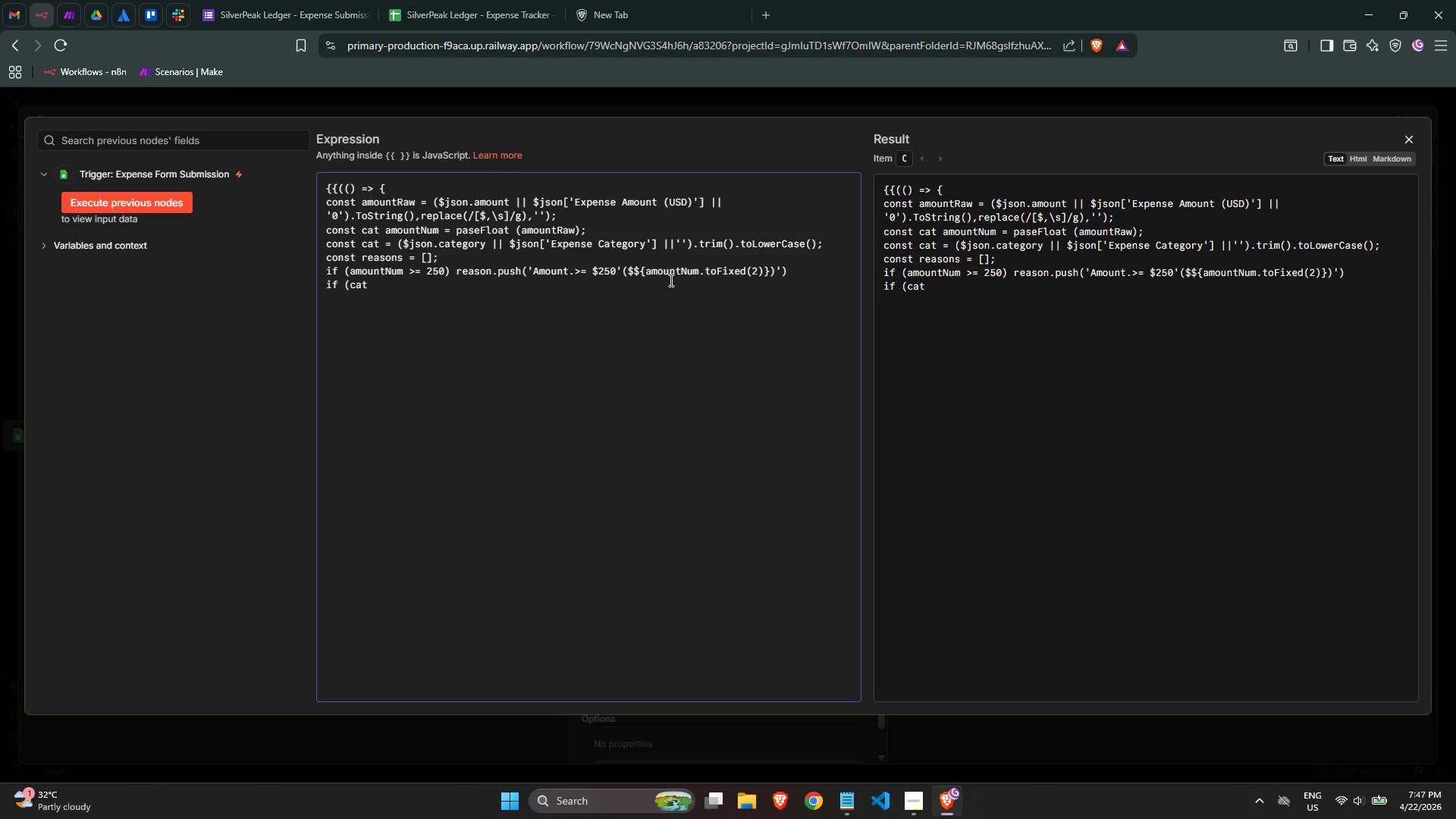 
key(ArrowRight)
 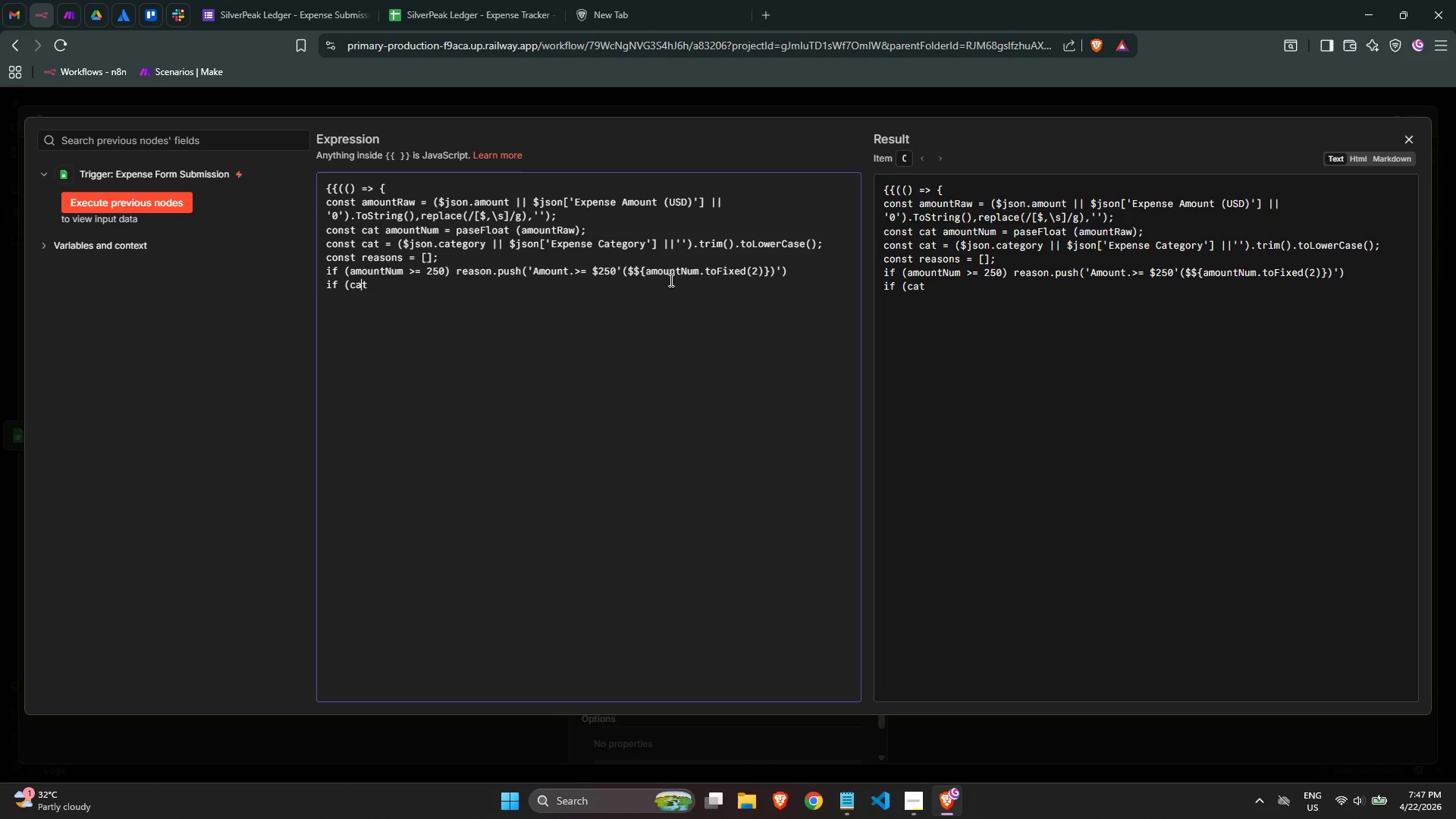 
key(ArrowRight)
 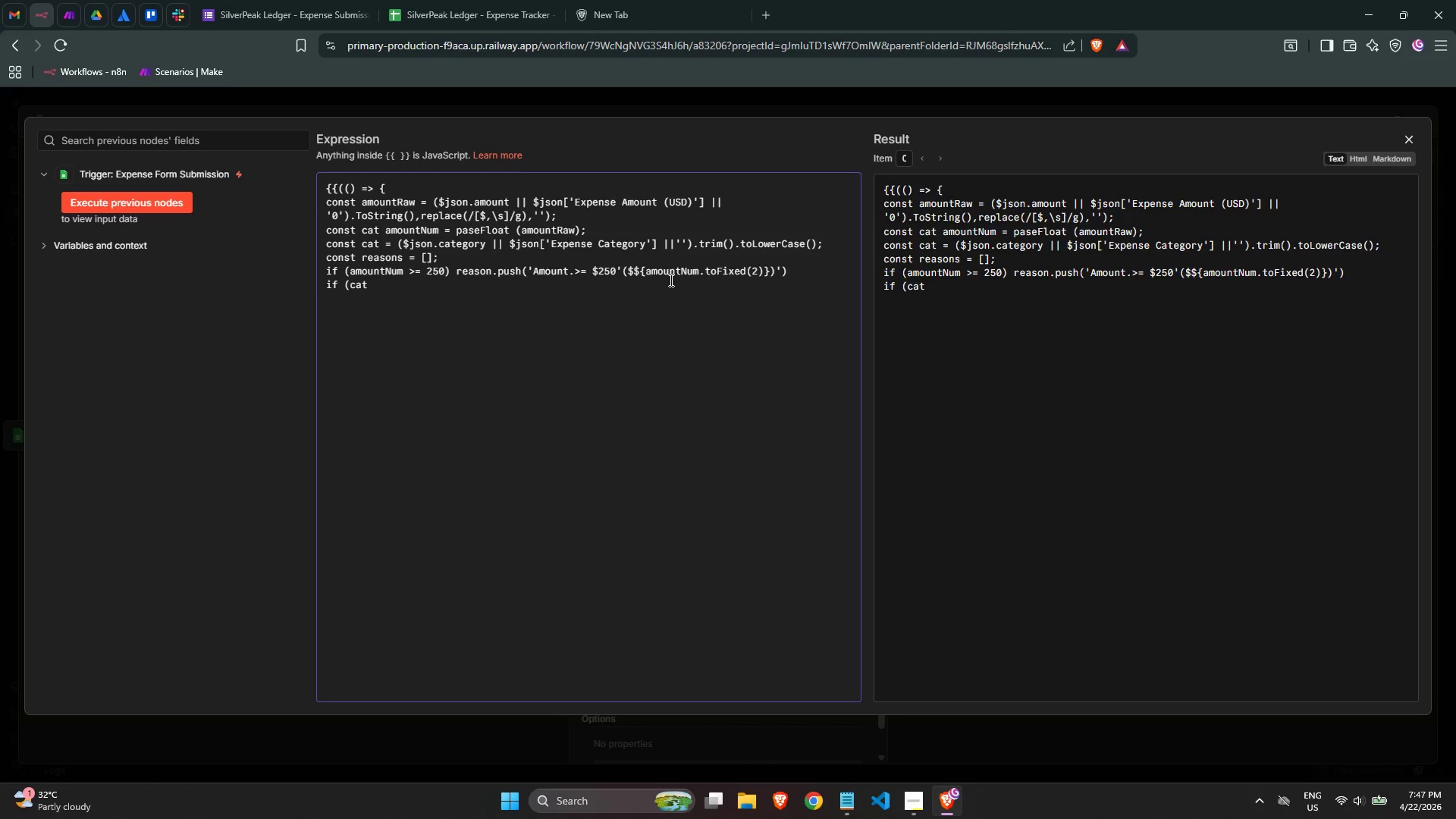 
type( === 'ta)
key(Backspace)
type(ravel)
 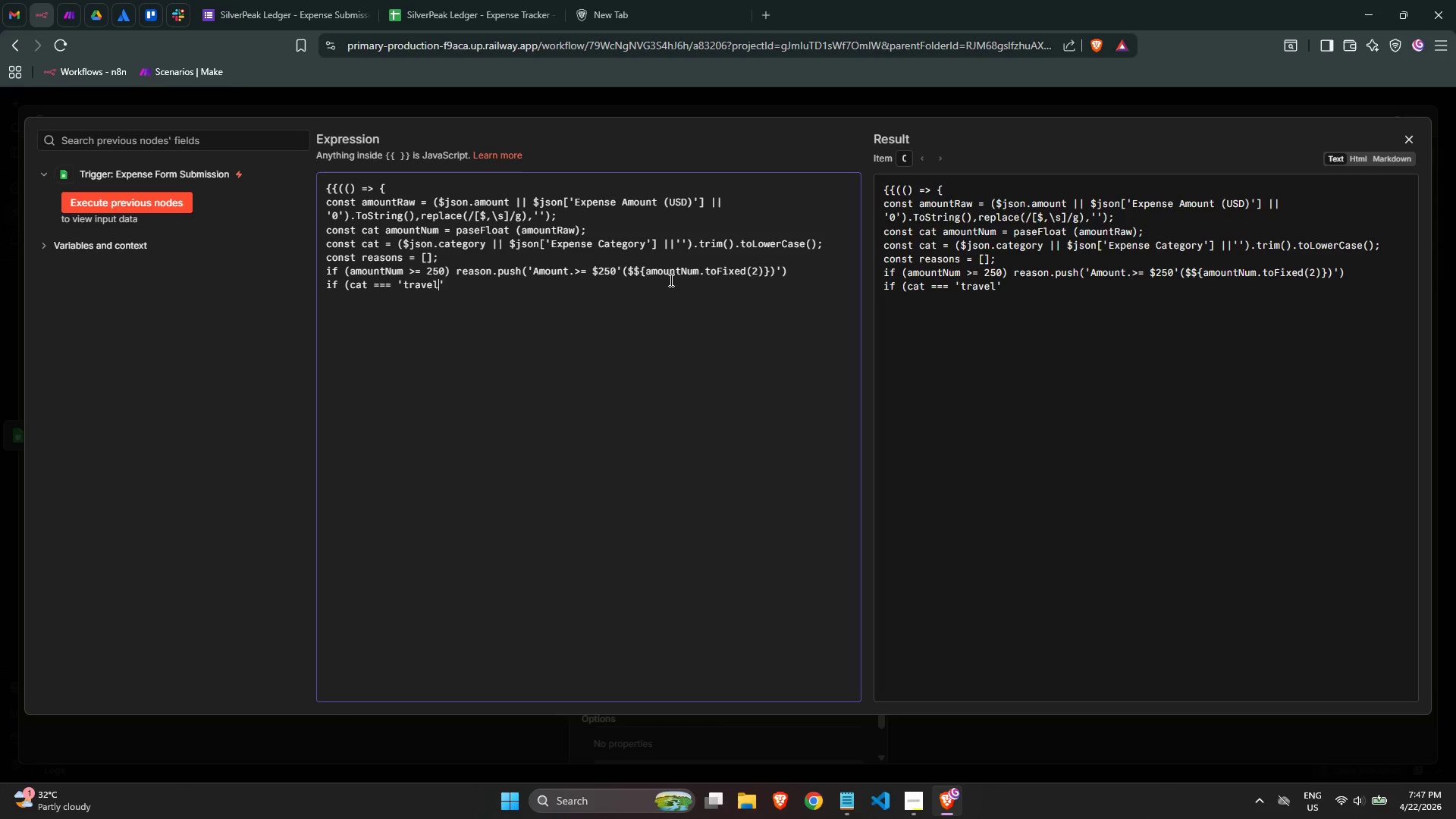 
key(ArrowRight)
 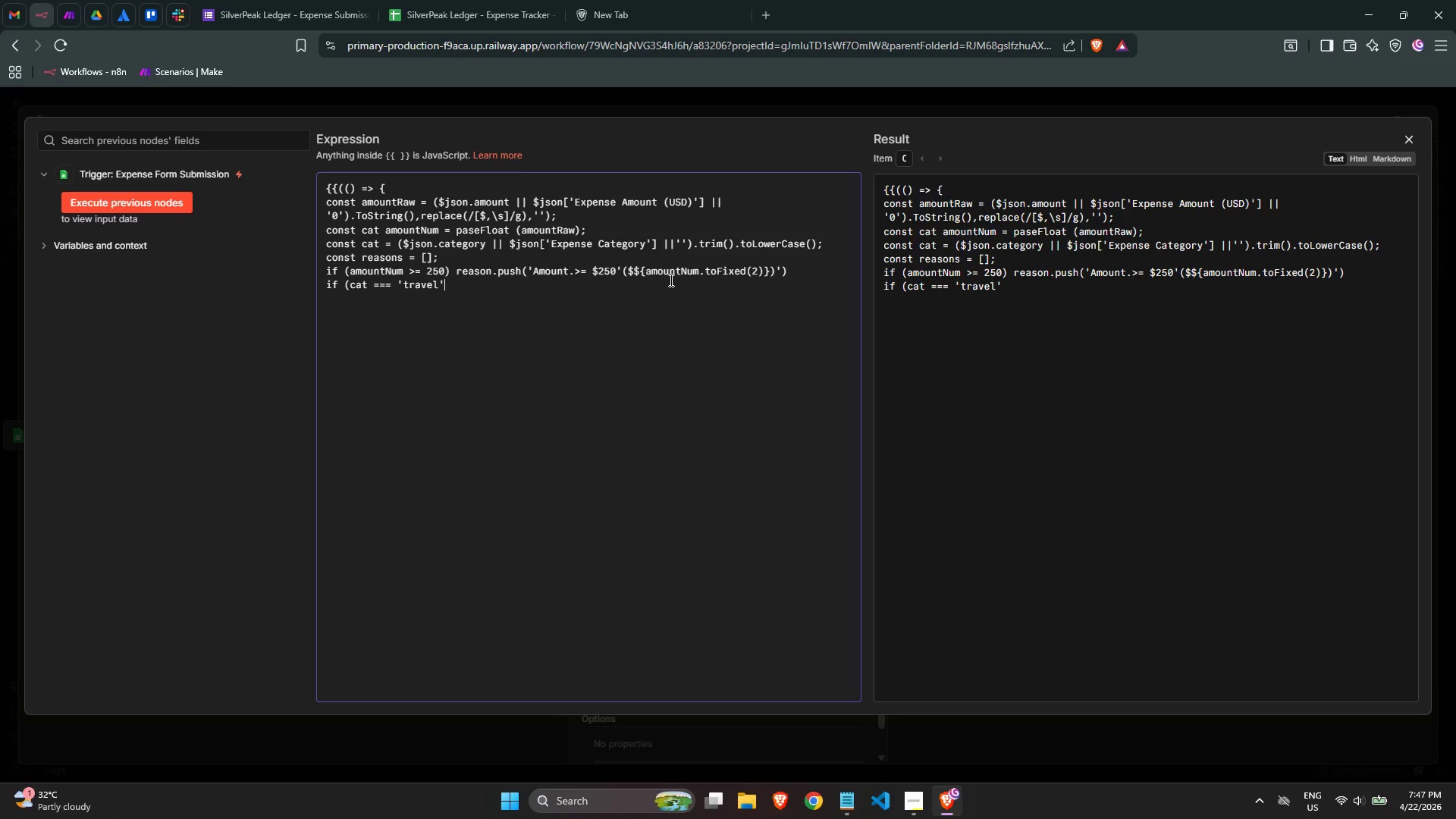 
key(Shift+0)
 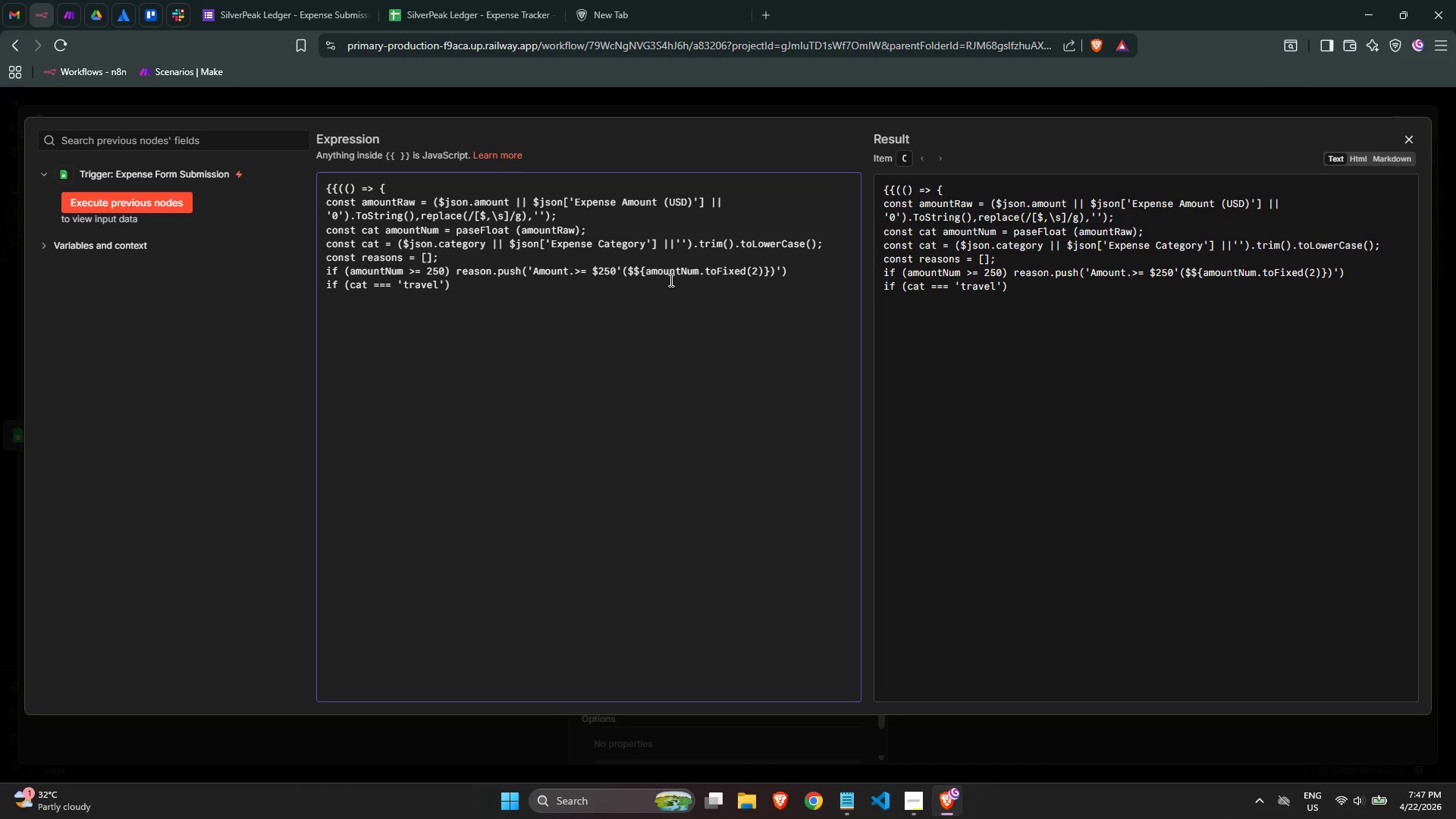 
type(reason.push)
 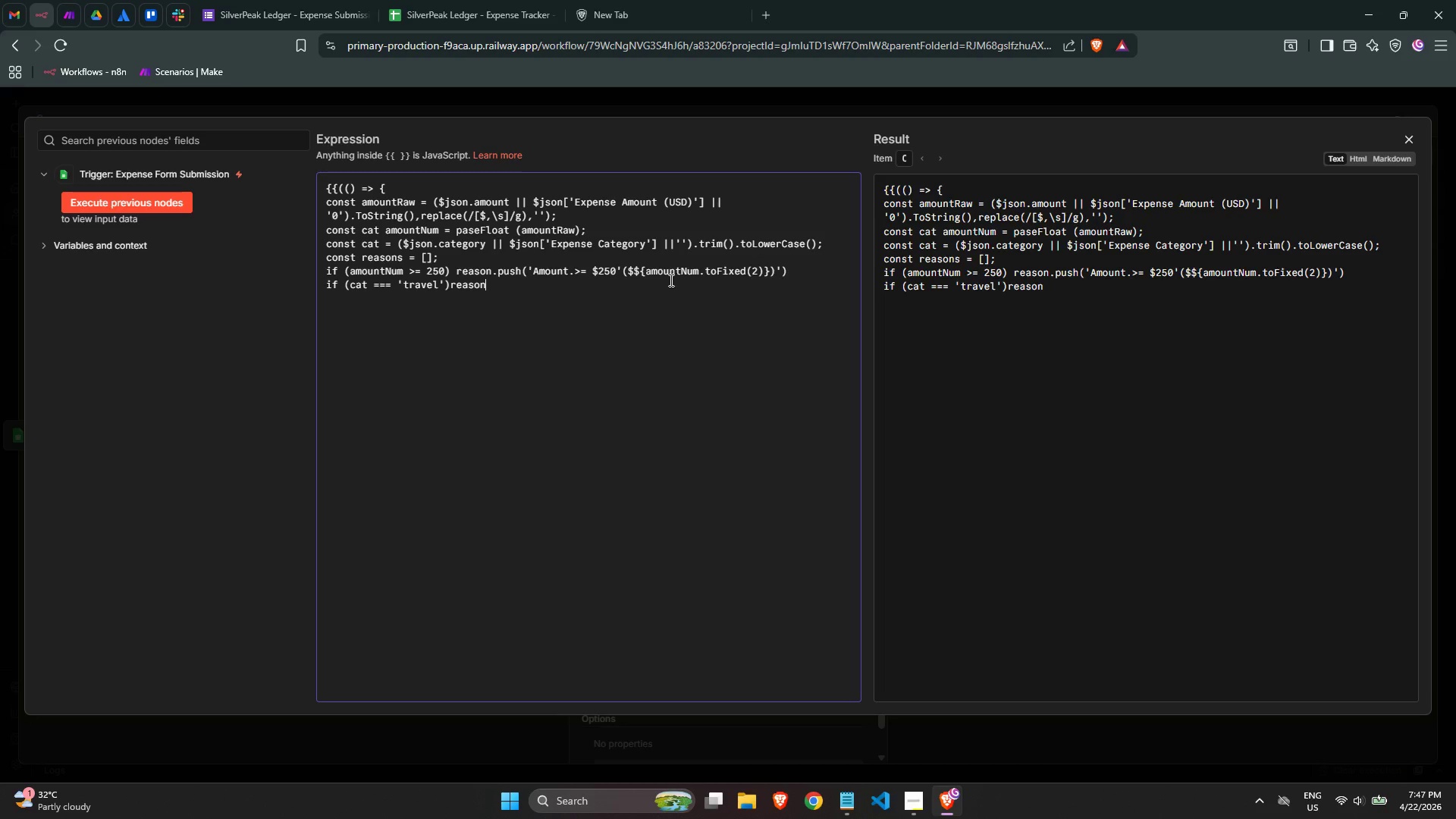 
left_click([648, 297])
 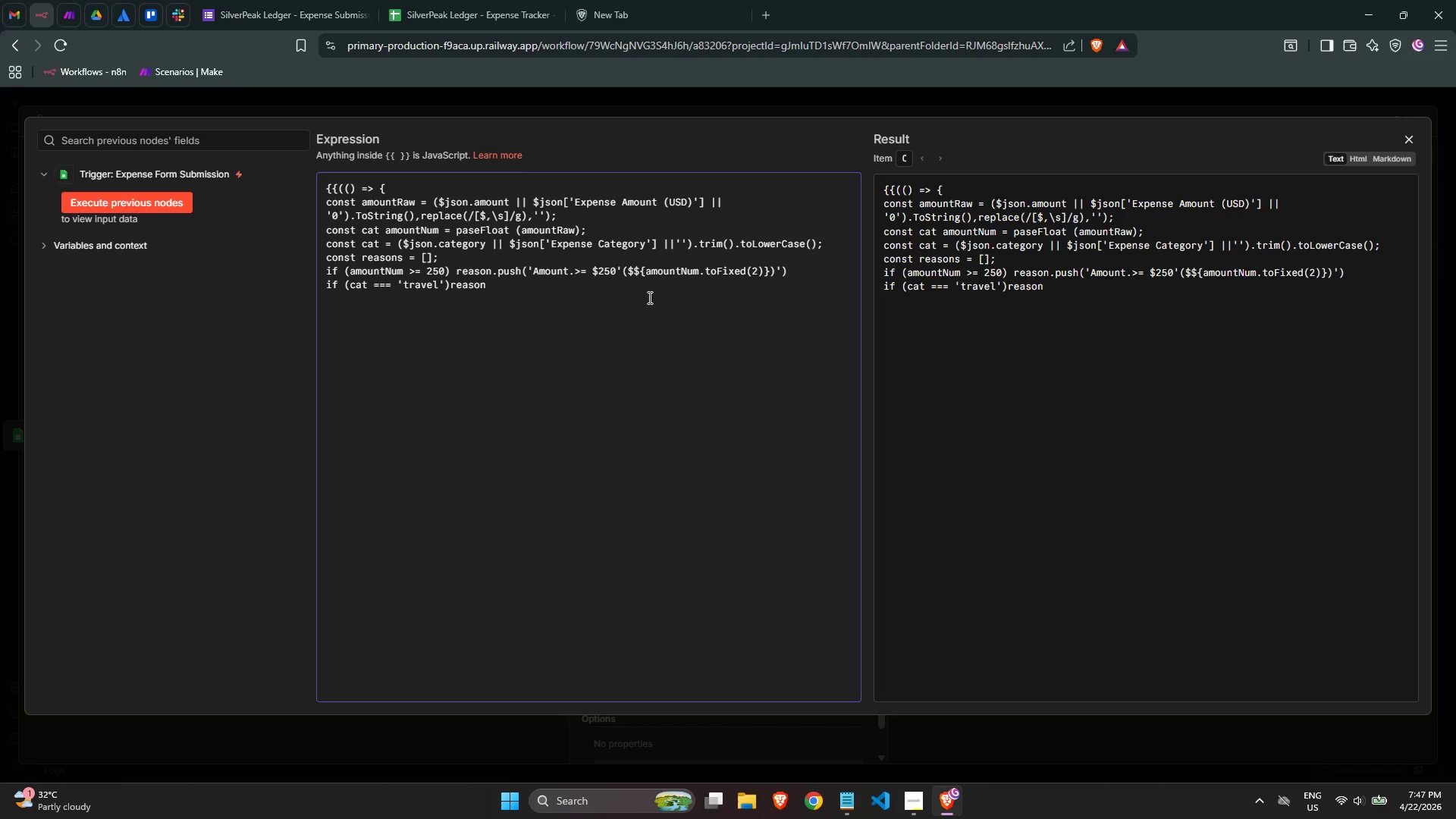 
type(,pushvd)
 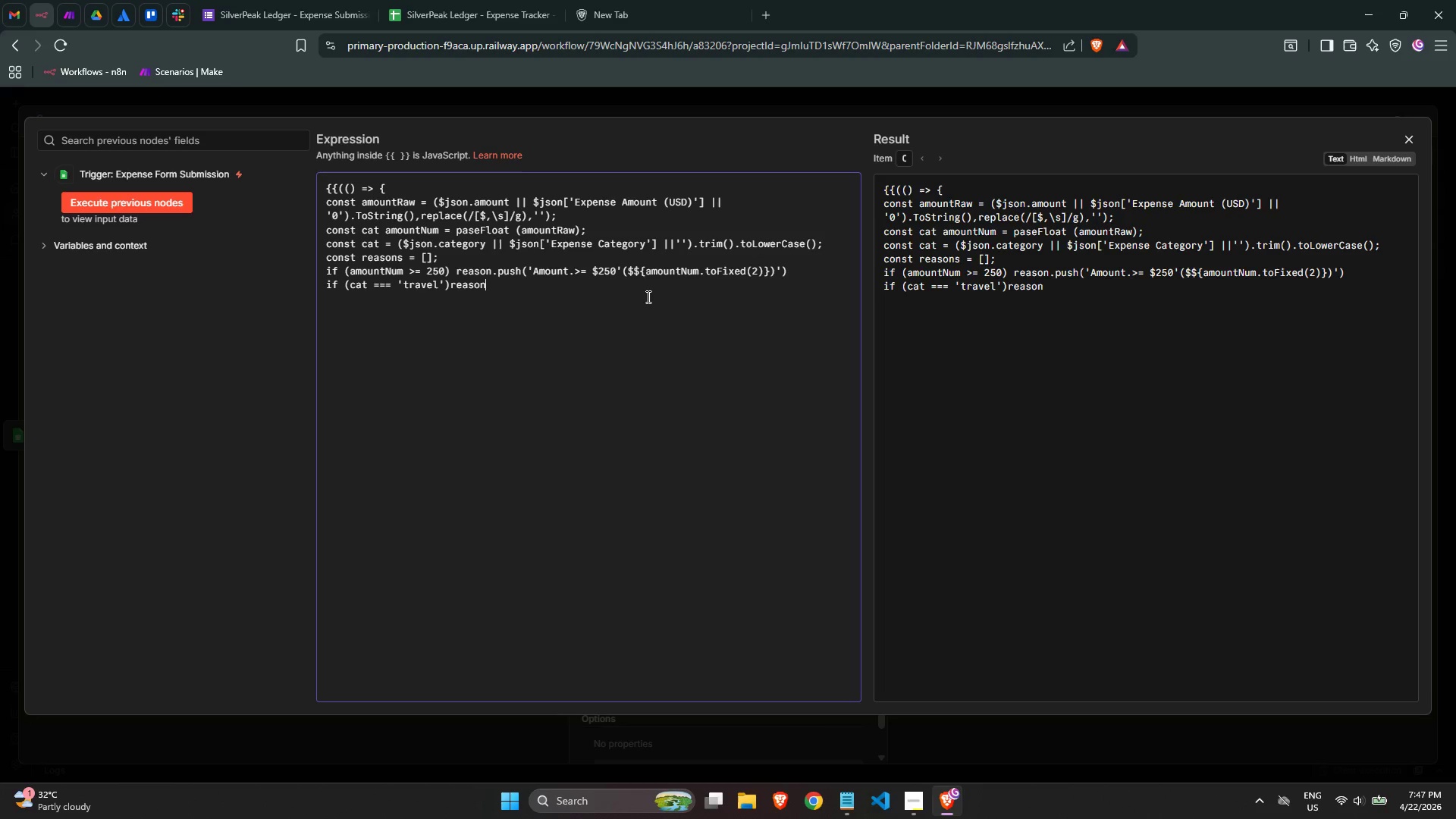 
left_click([647, 297])
 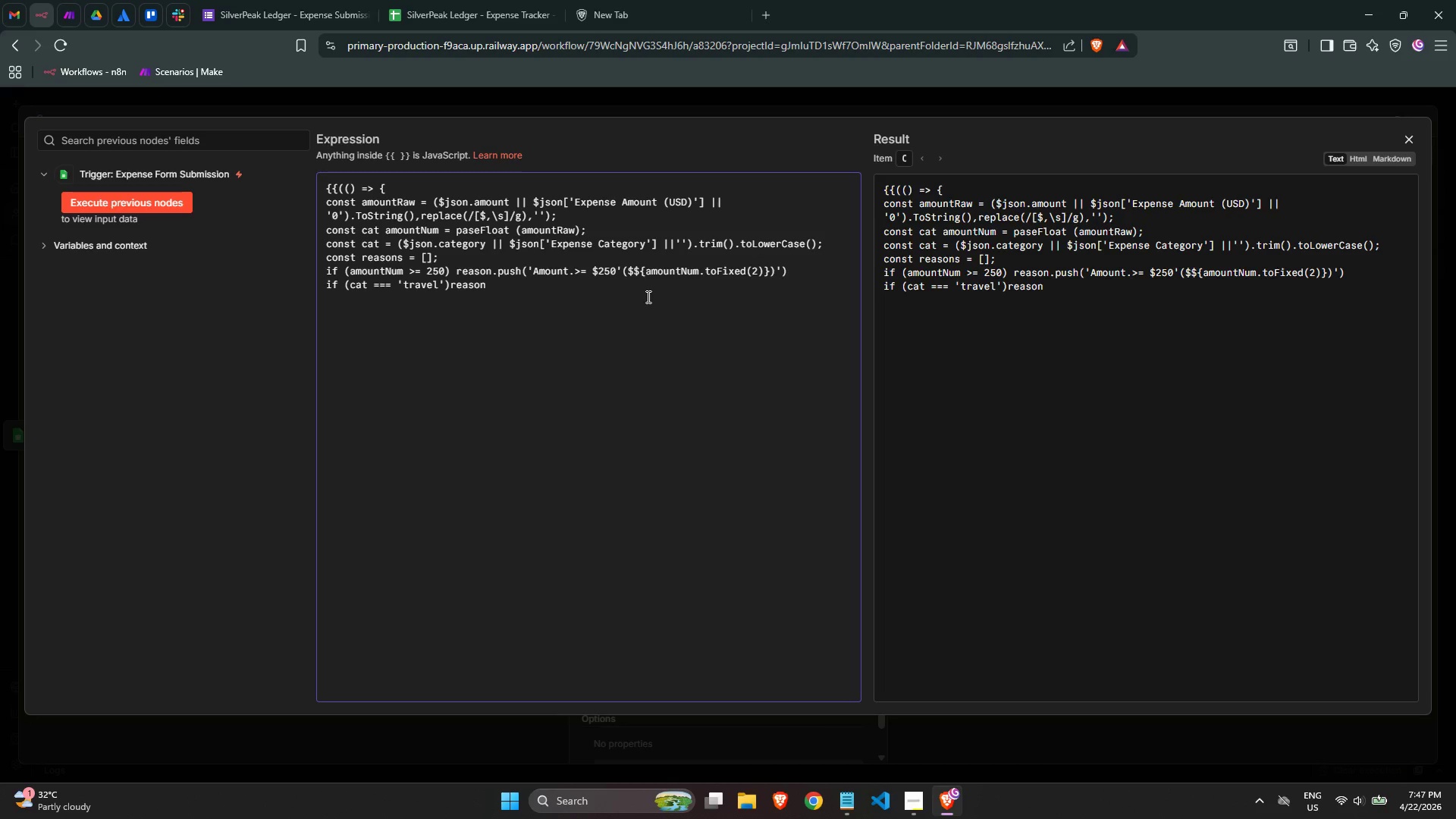 
key(CapsLock)
 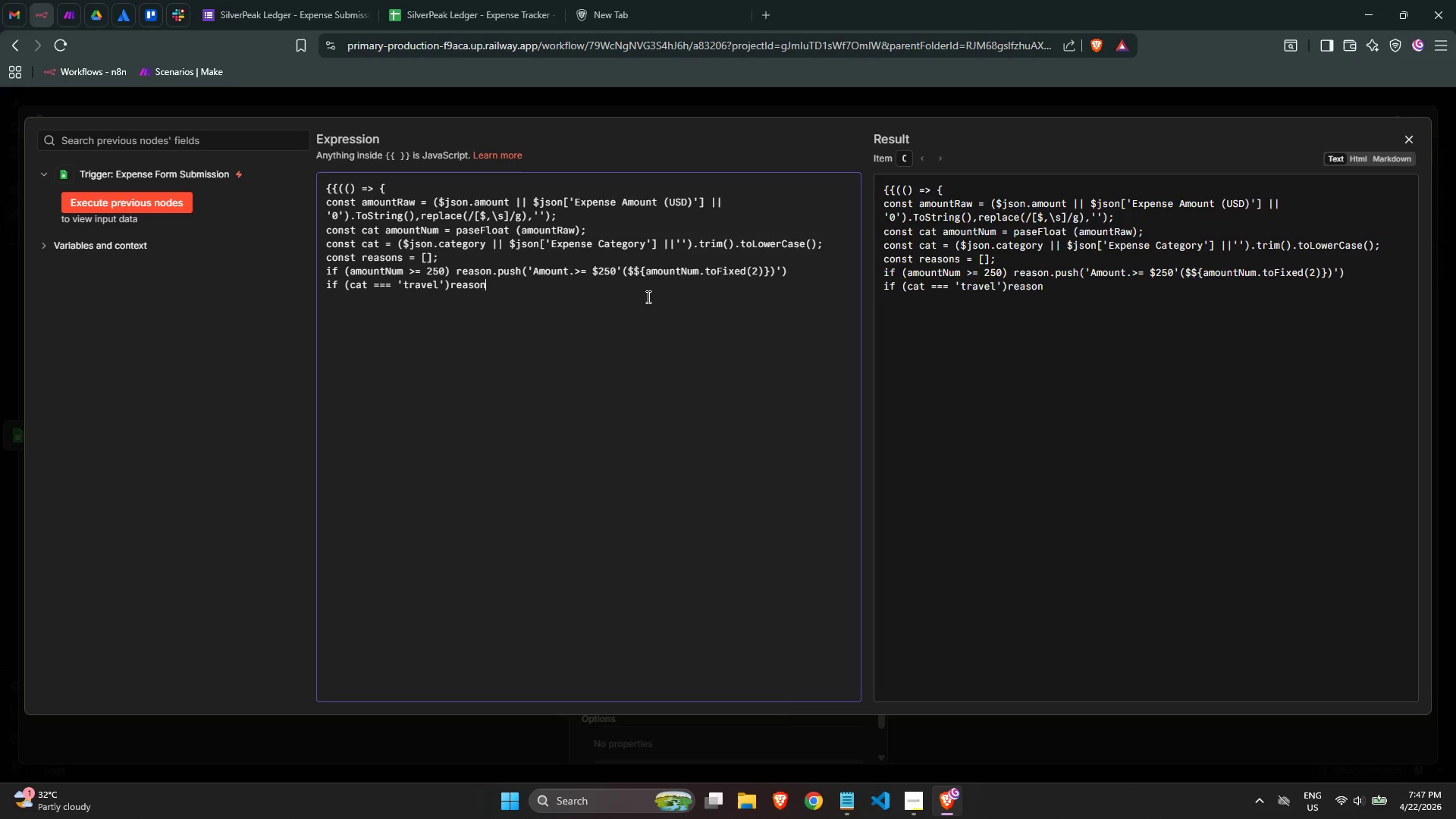 
key(Shift+ShiftLeft)
 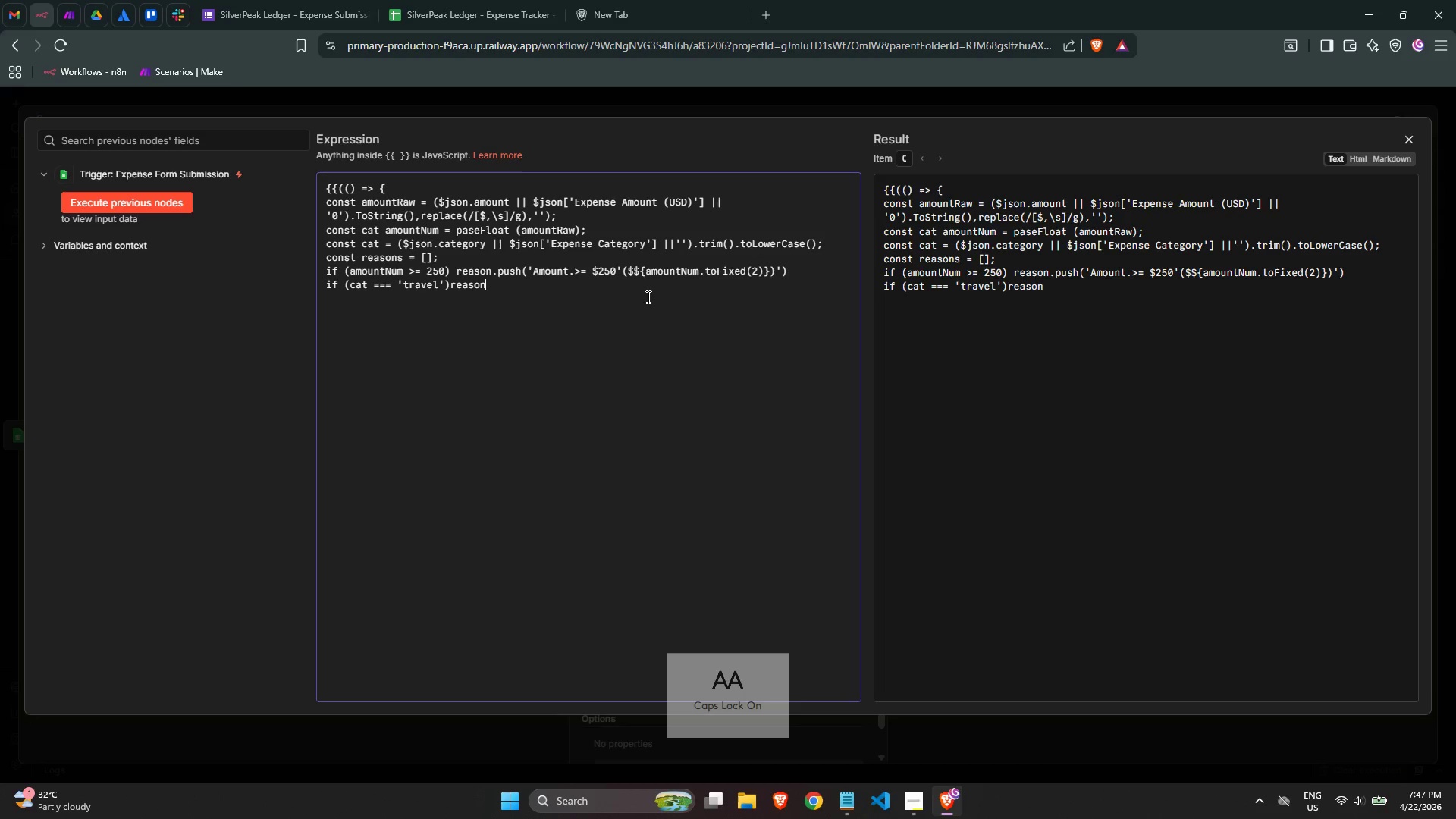 
key(Shift+ShiftLeft)
 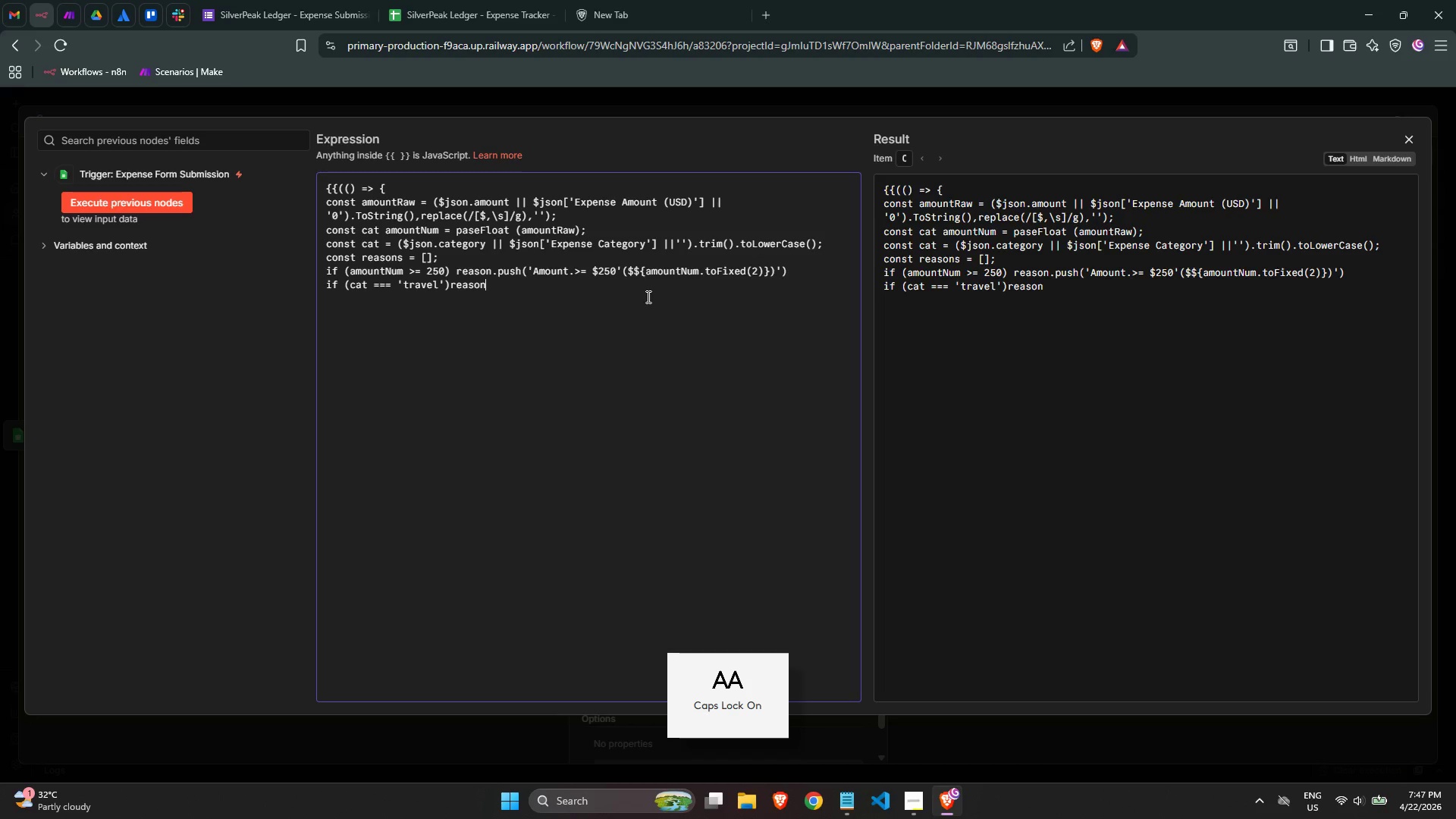 
double_click([647, 297])
 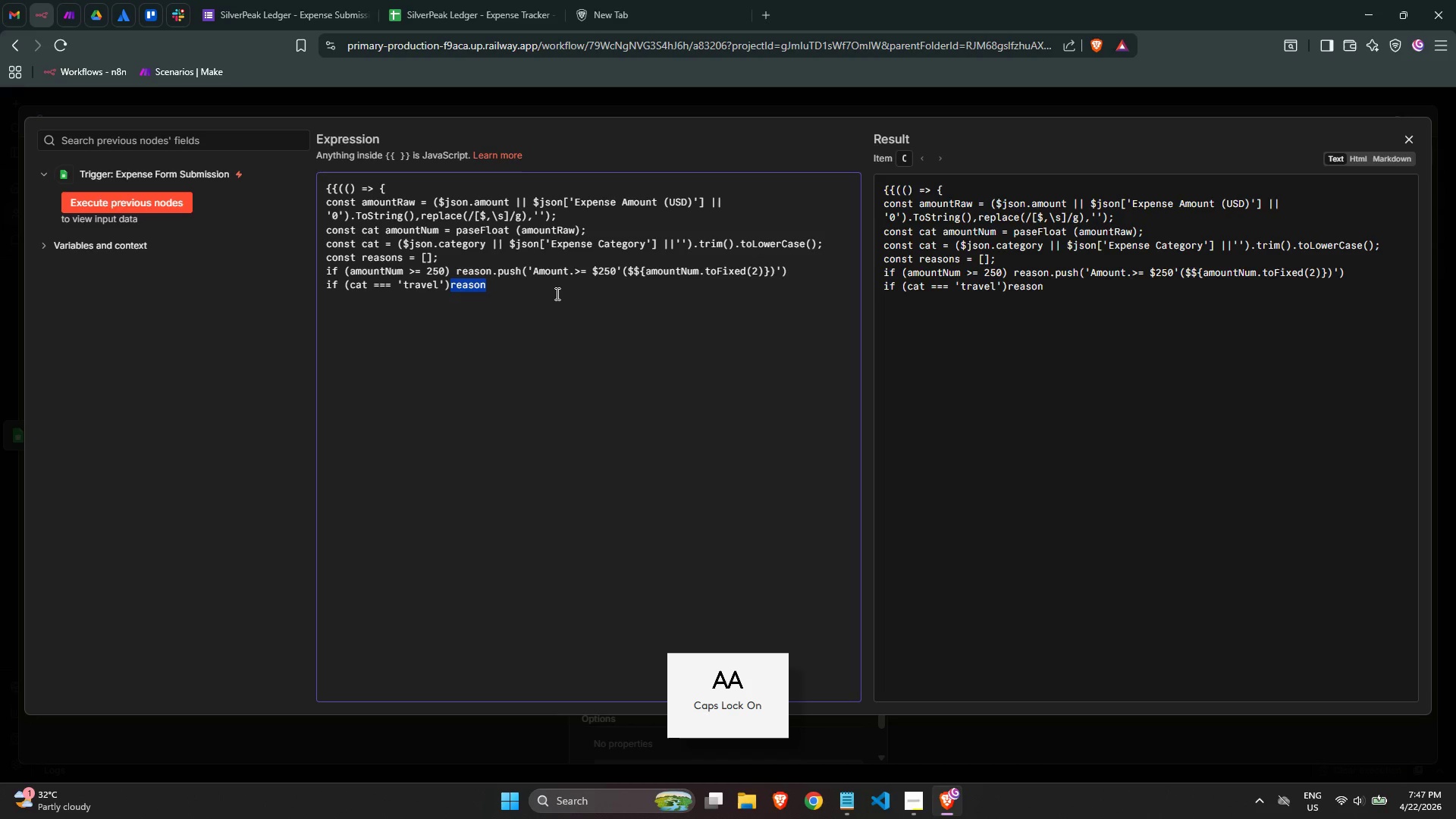 
triple_click([556, 293])
 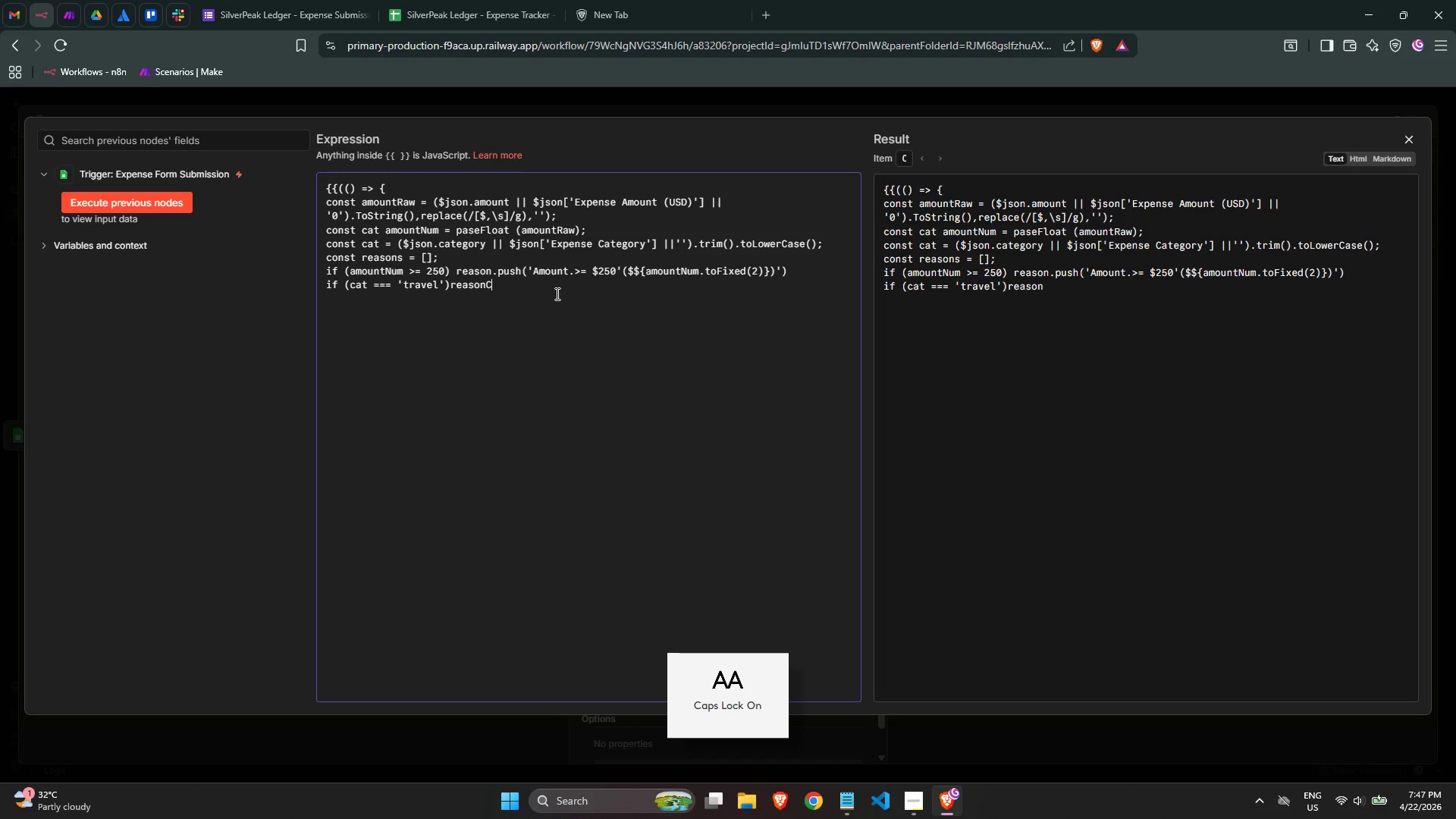 
type(CS)
key(Backspace)
key(Backspace)
type(.PUSH)
key(Backspace)
key(Backspace)
key(Backspace)
key(Backspace)
type(push)
 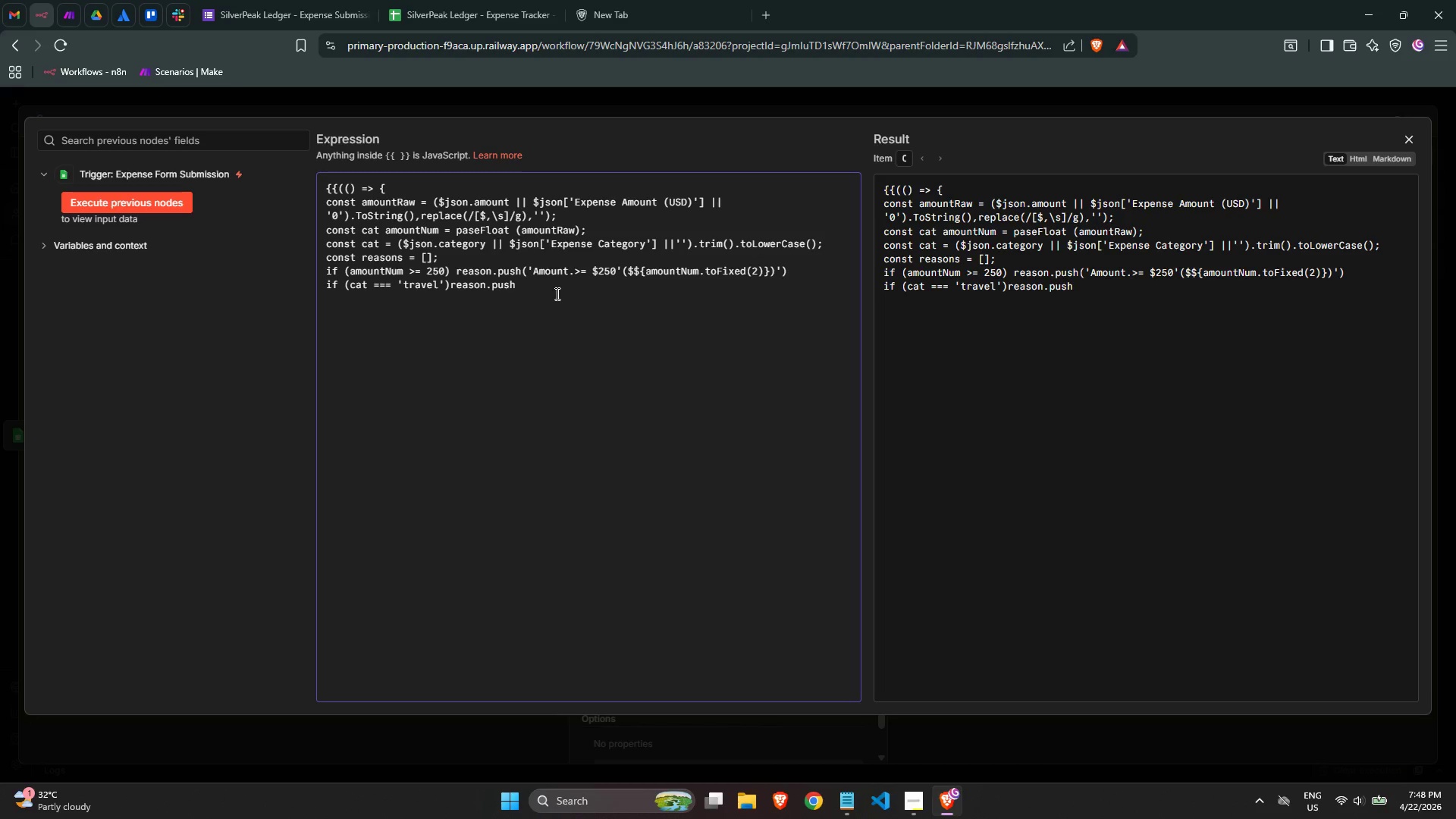 
key(Shift+9)
 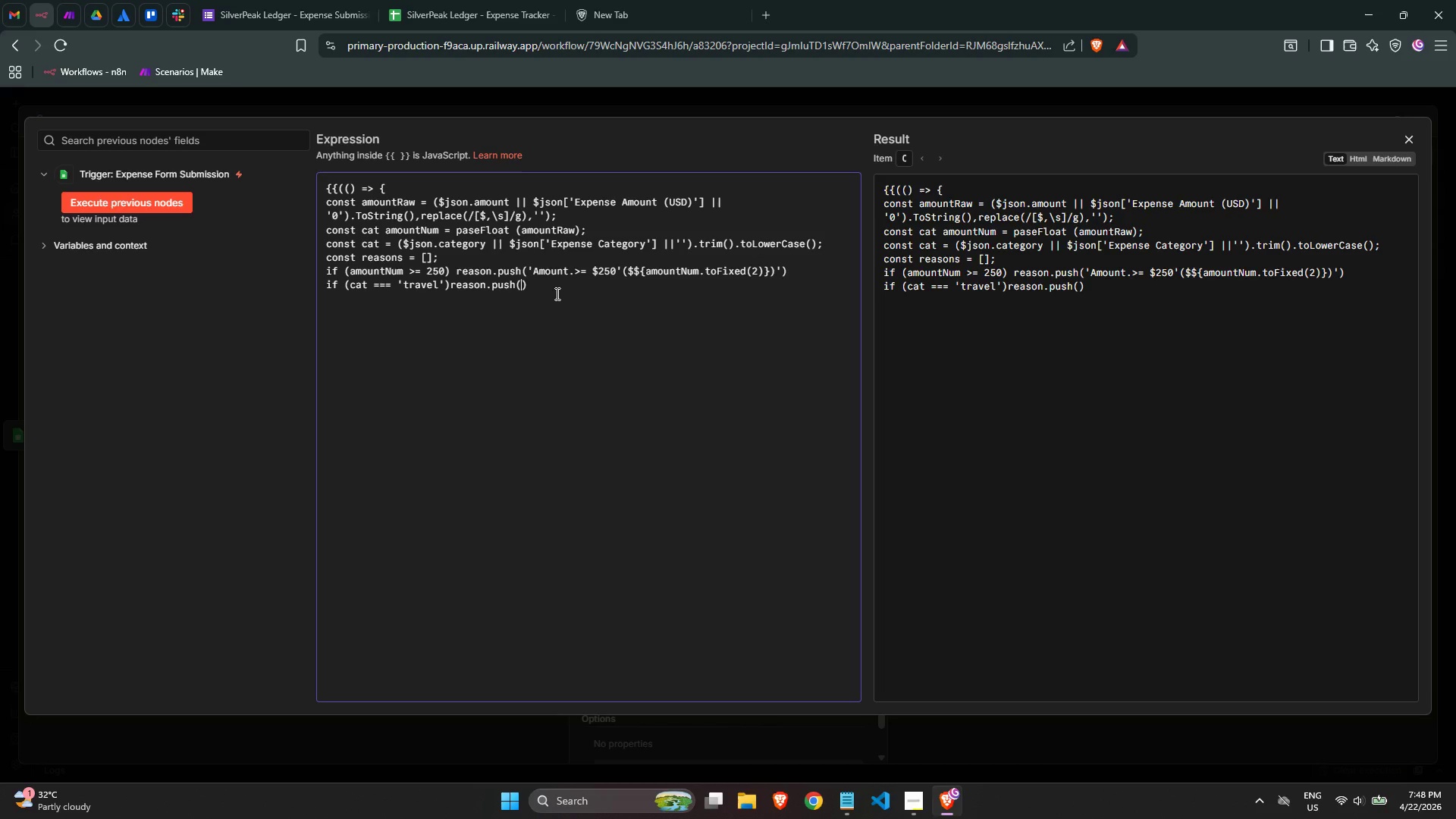 
type('Cater)
key(Backspace)
type(gory)
 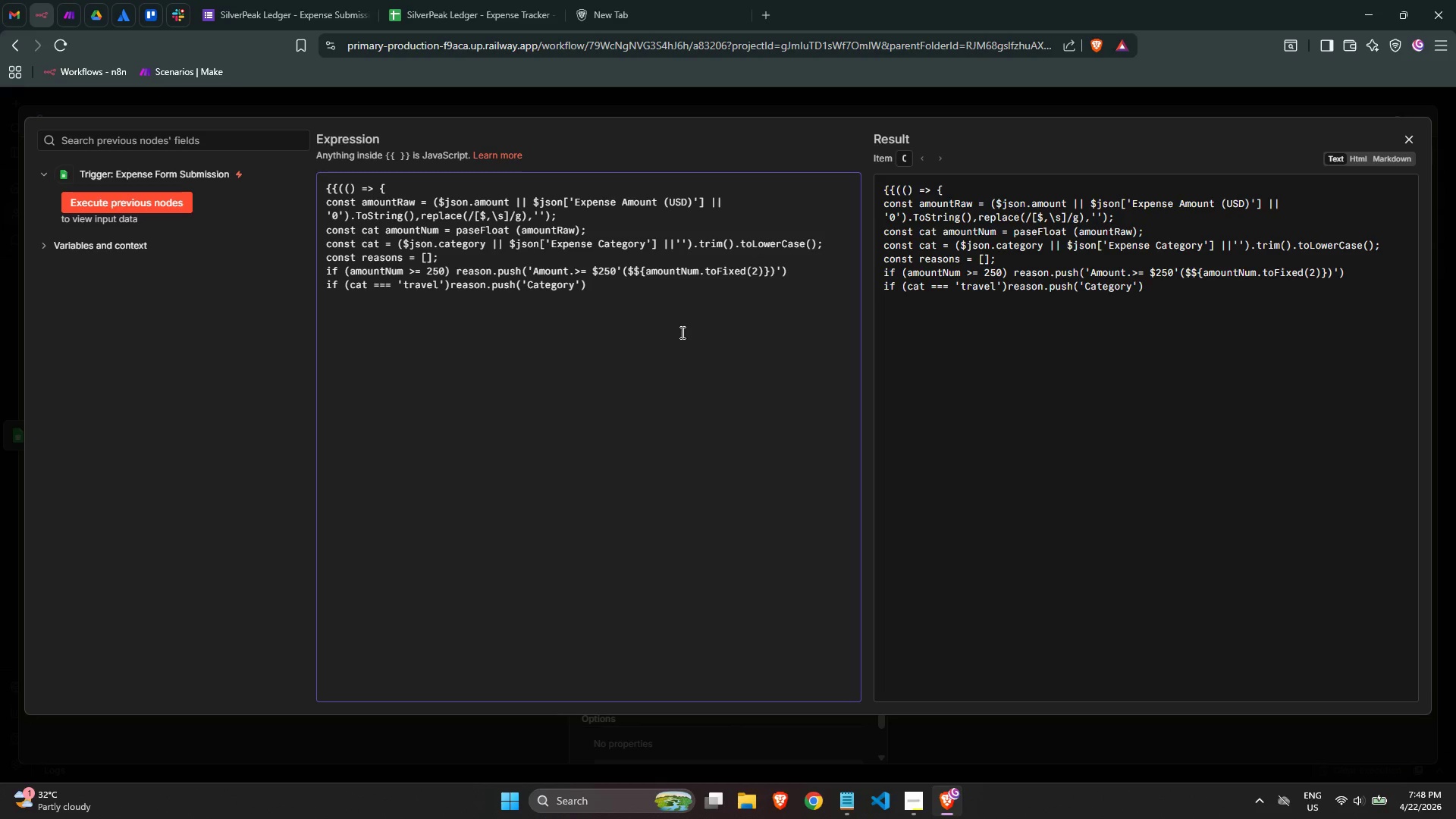 
type(: Travel)
 